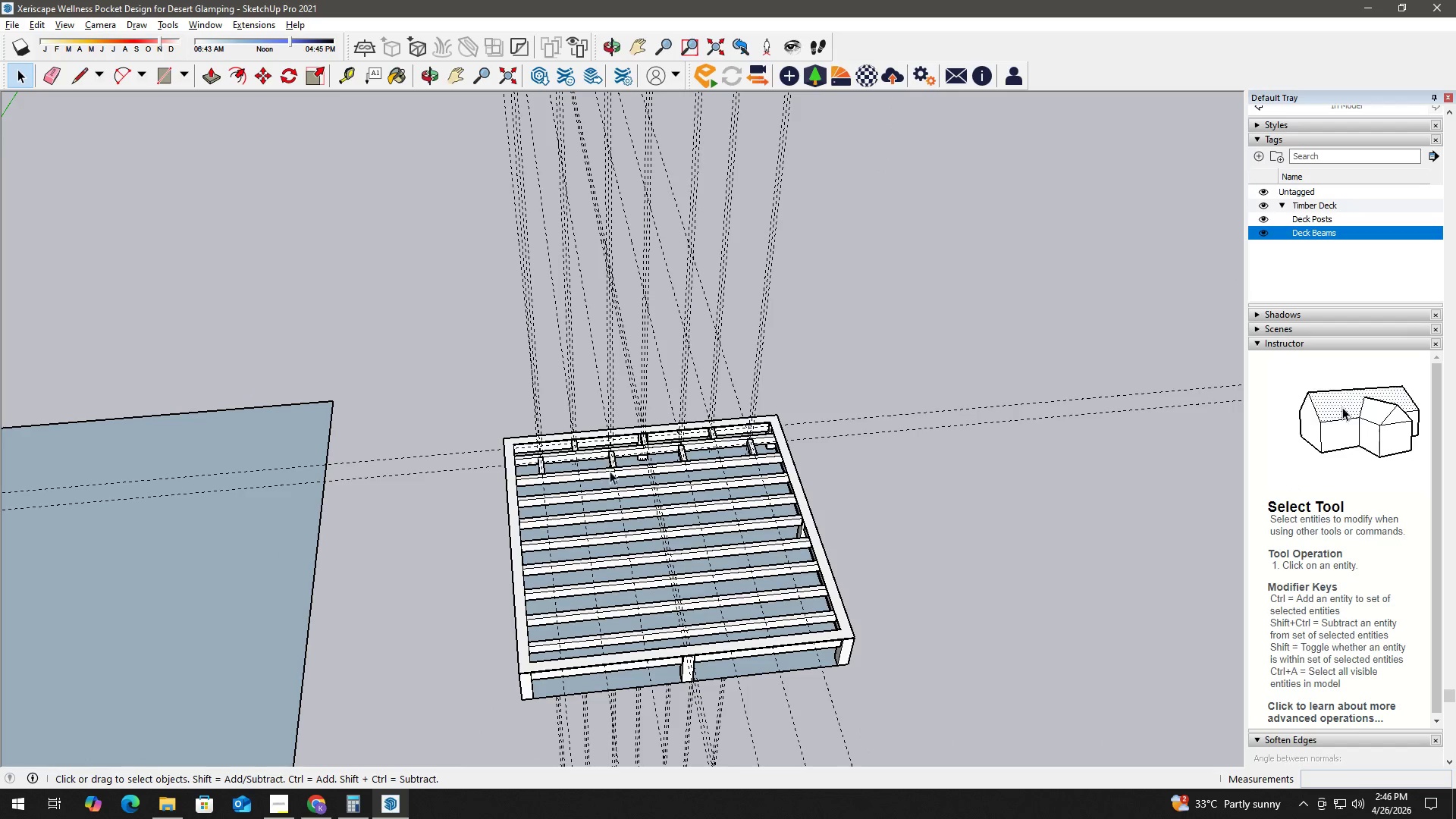 
scroll: coordinate [363, 360], scroll_direction: up, amount: 13.0
 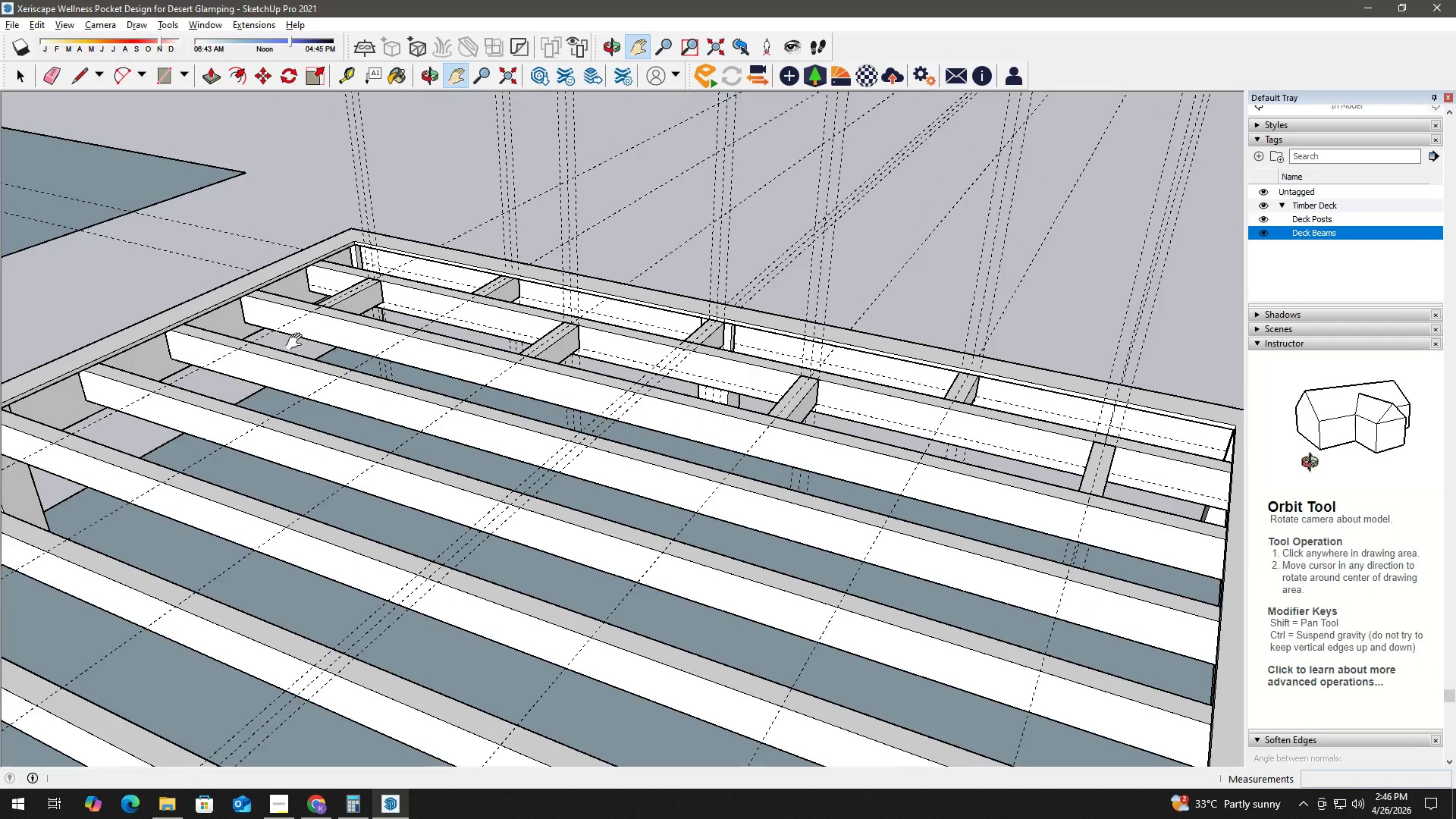 
key(T)
 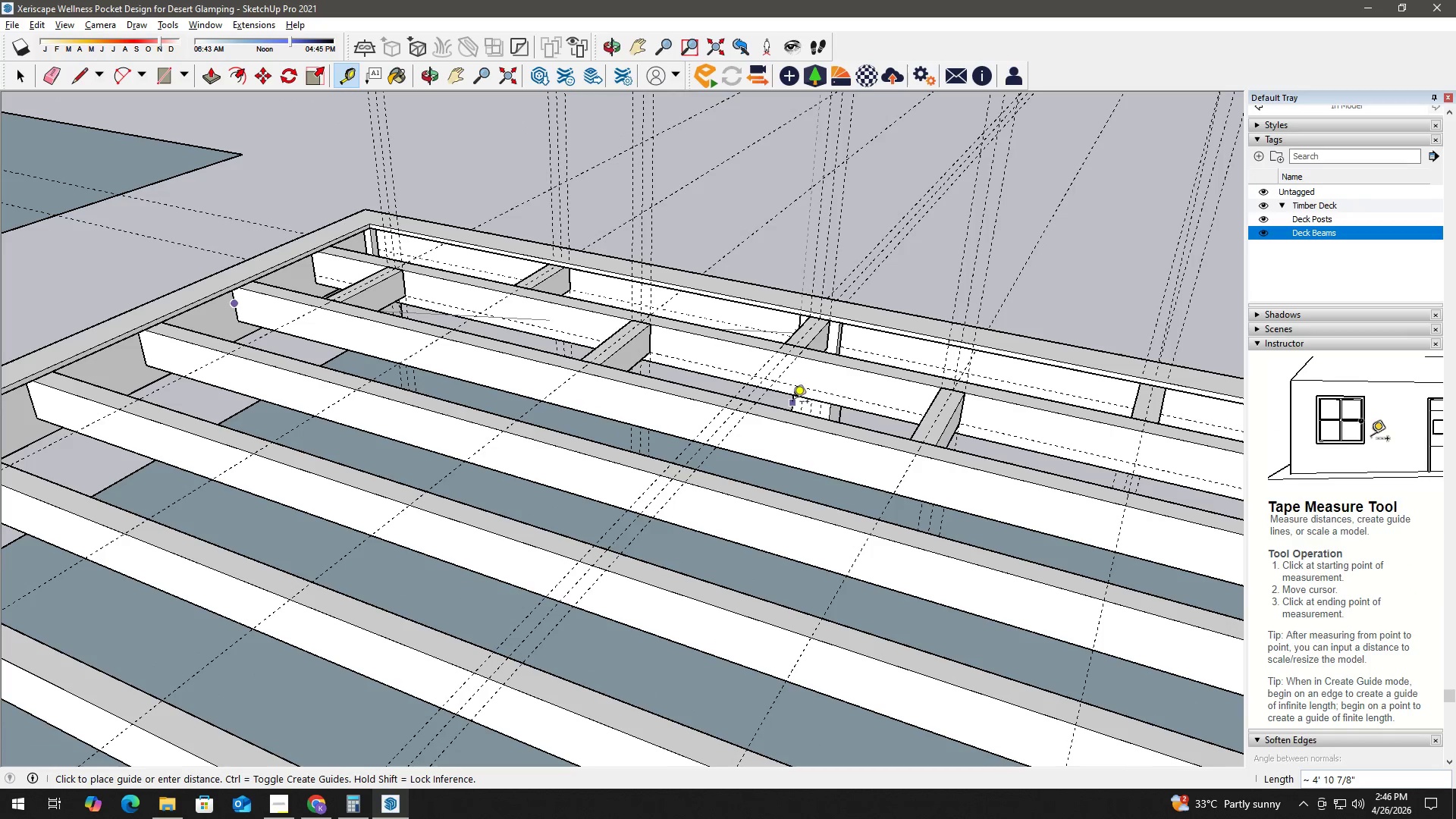 
scroll: coordinate [746, 406], scroll_direction: up, amount: 4.0
 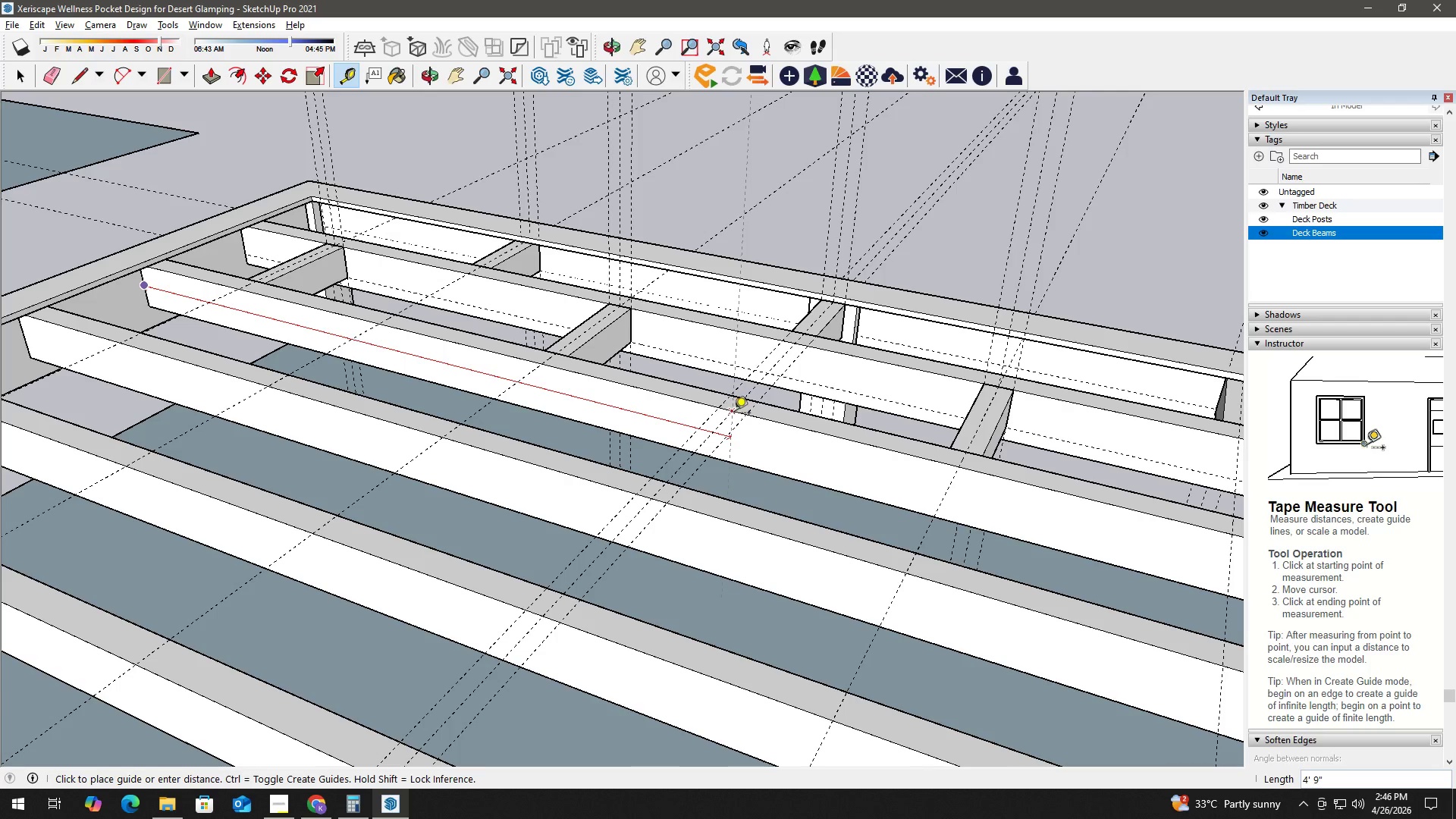 
left_click([734, 414])
 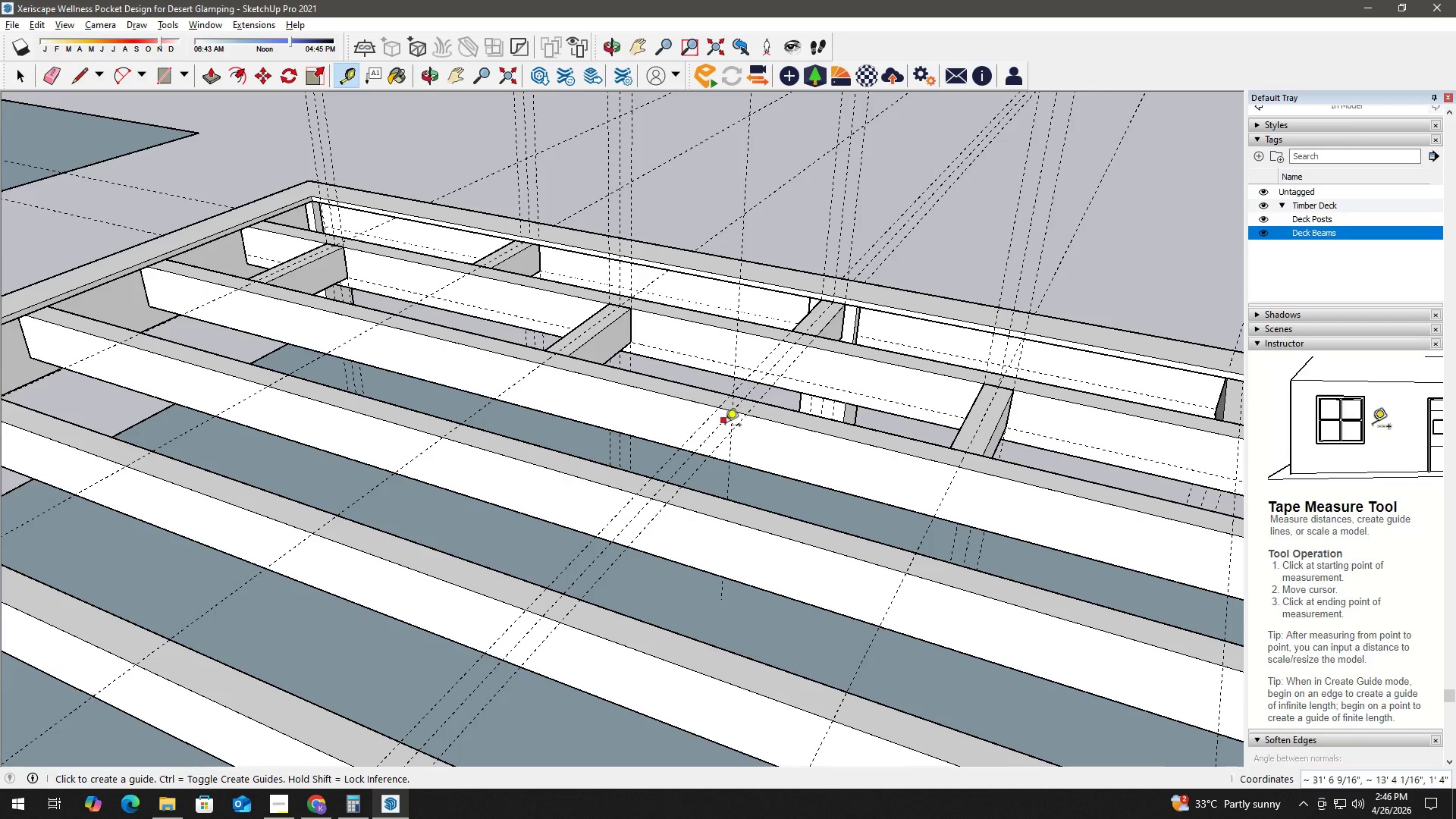 
key(Space)
 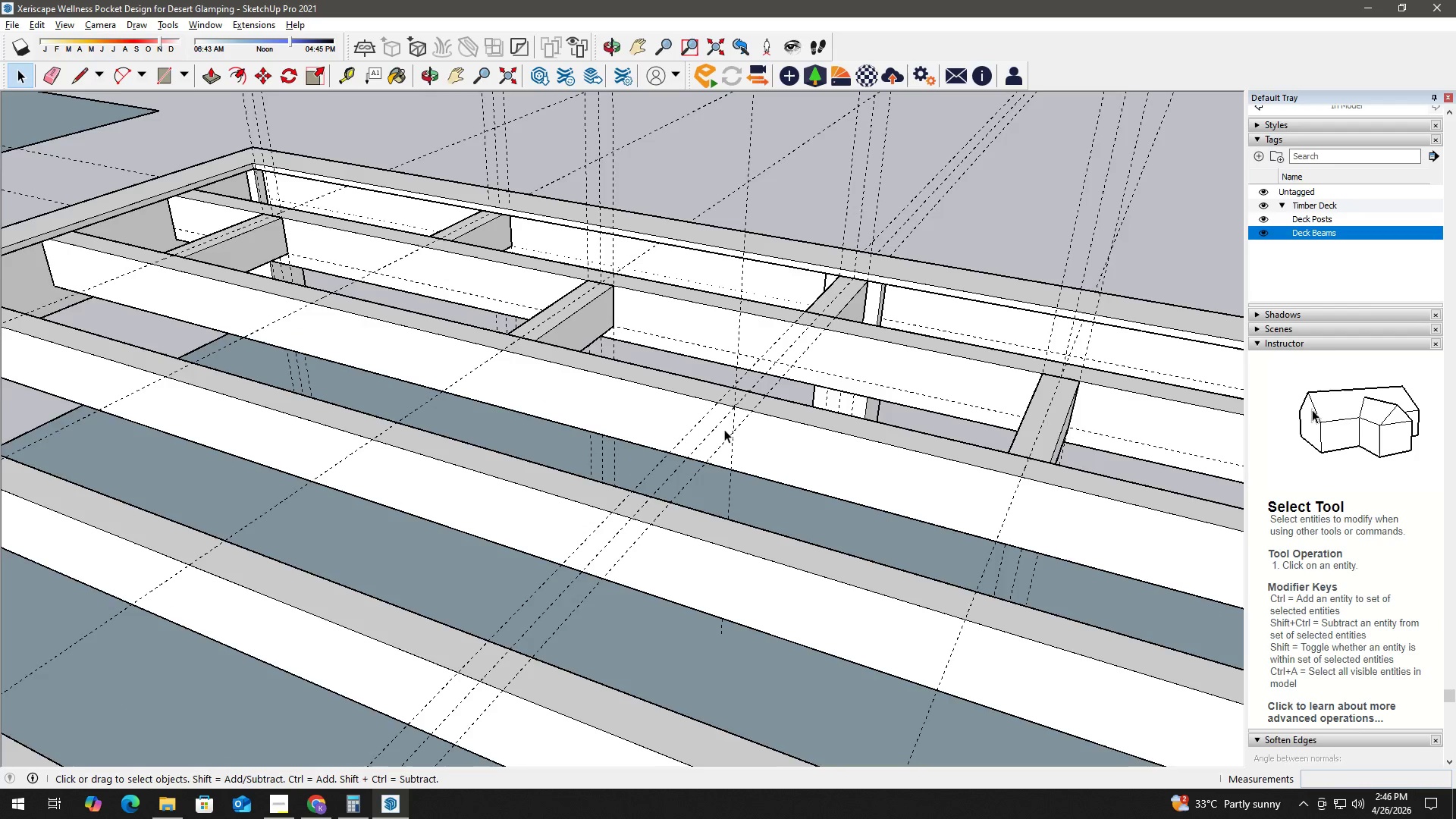 
key(T)
 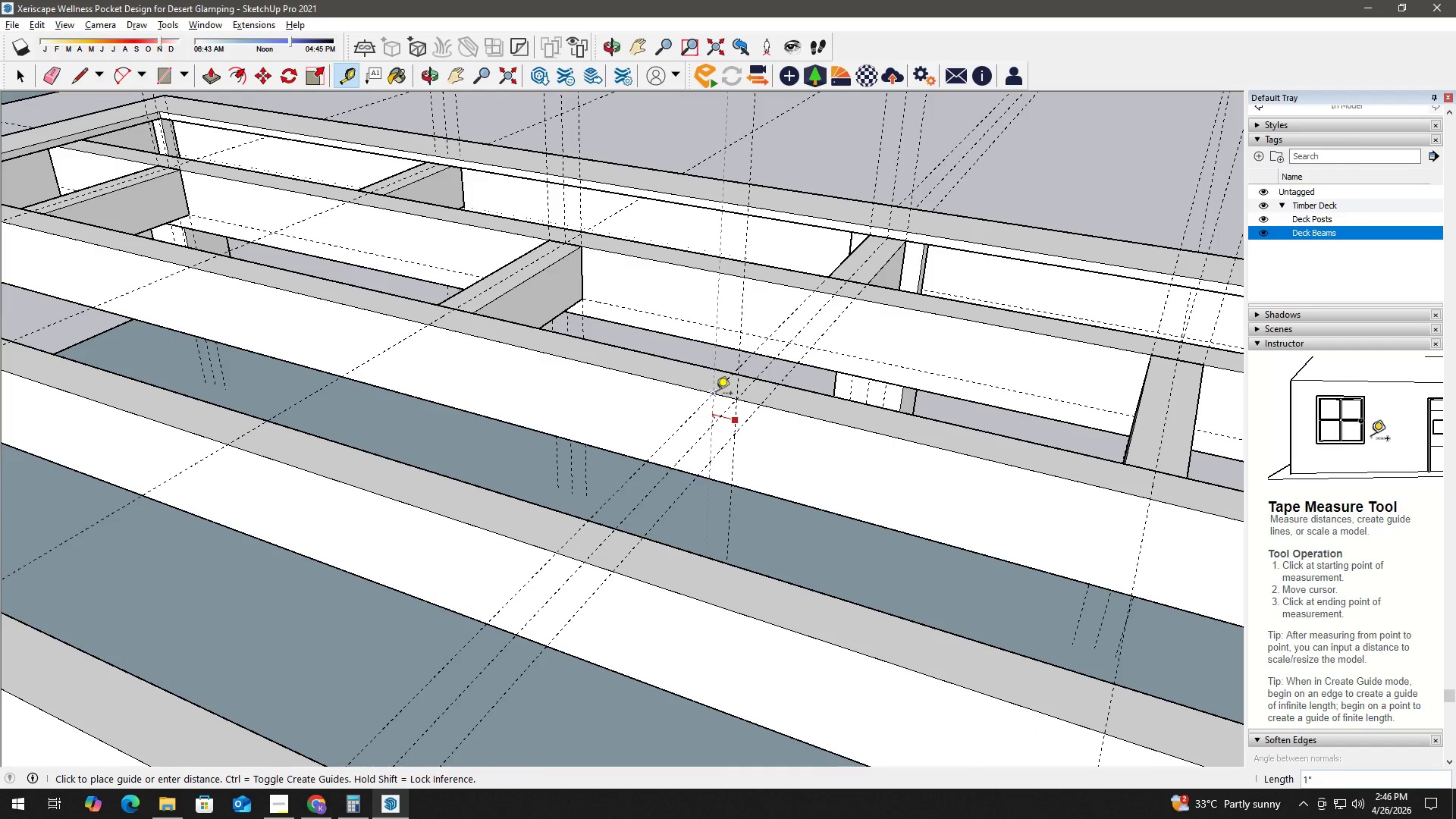 
scroll: coordinate [730, 426], scroll_direction: up, amount: 5.0
 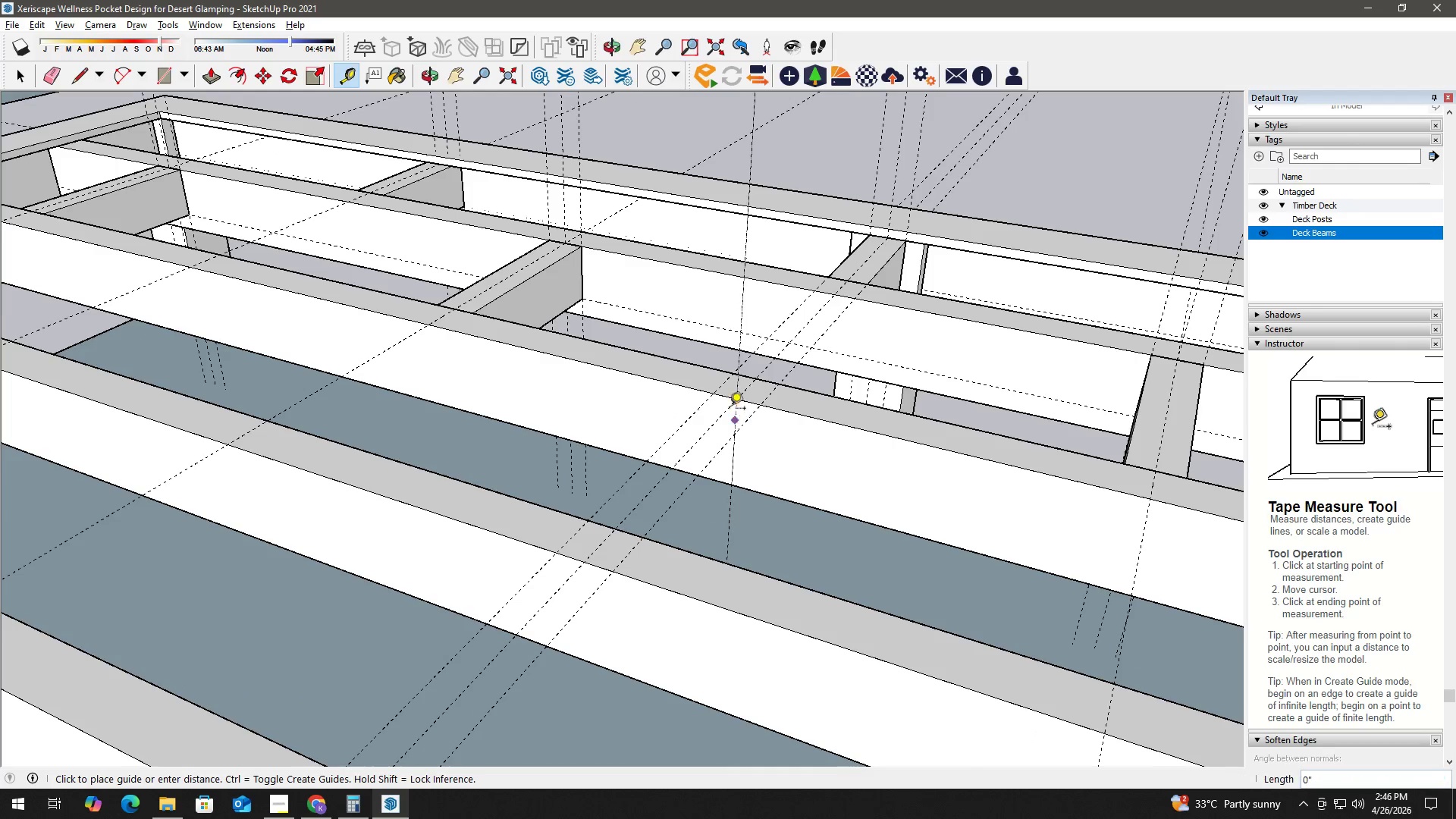 
left_click([715, 394])
 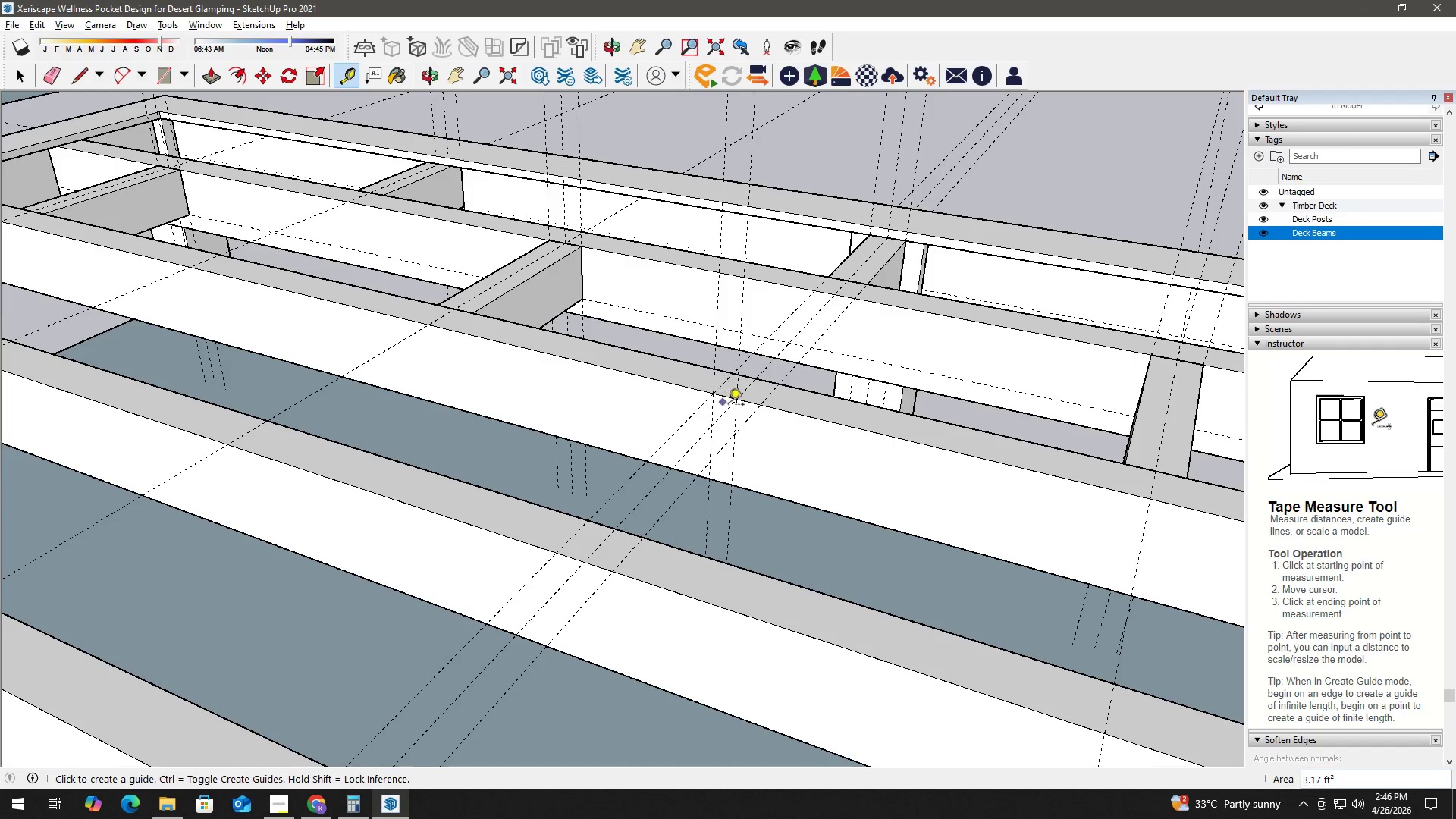 
key(Space)
 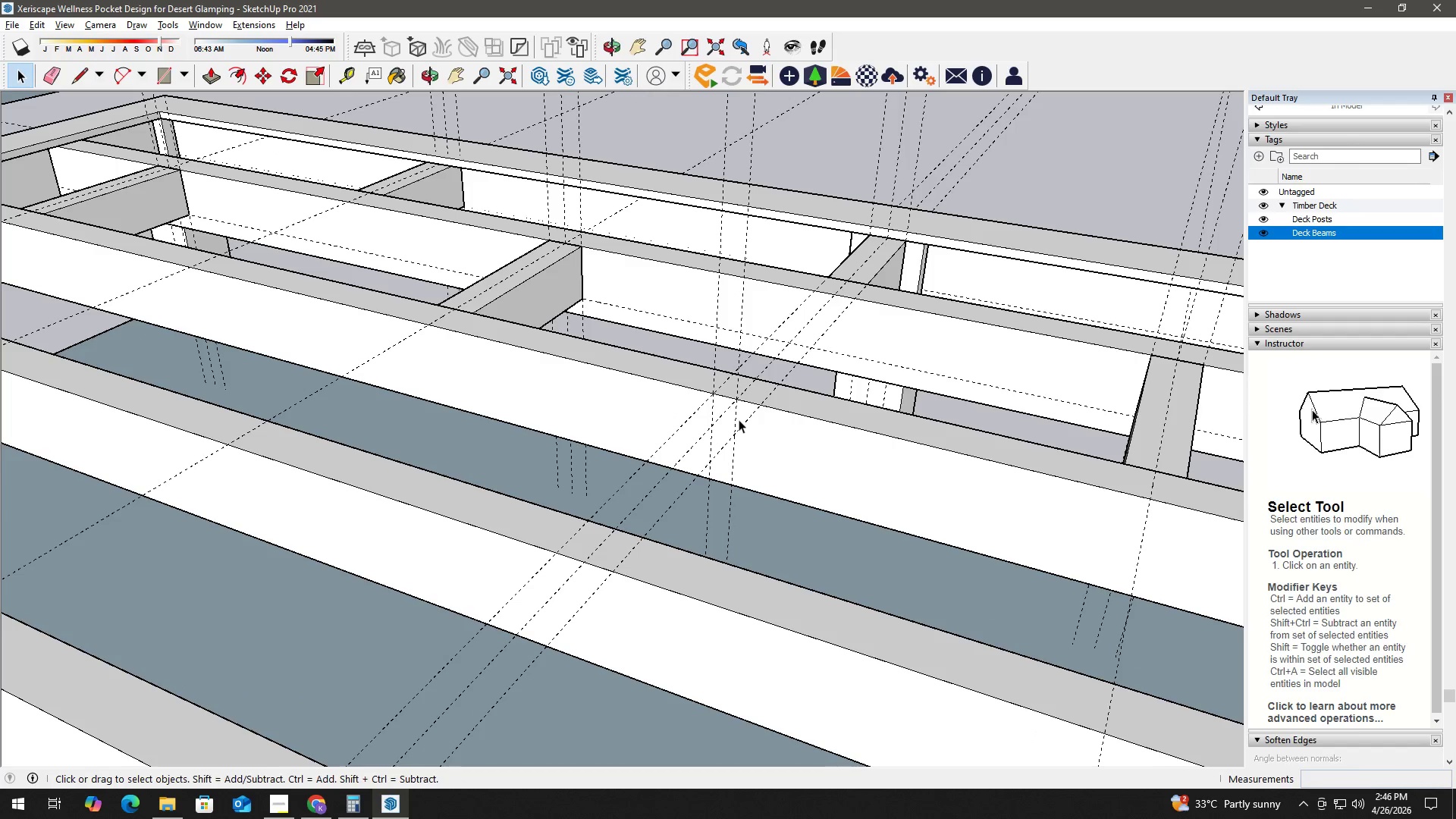 
key(T)
 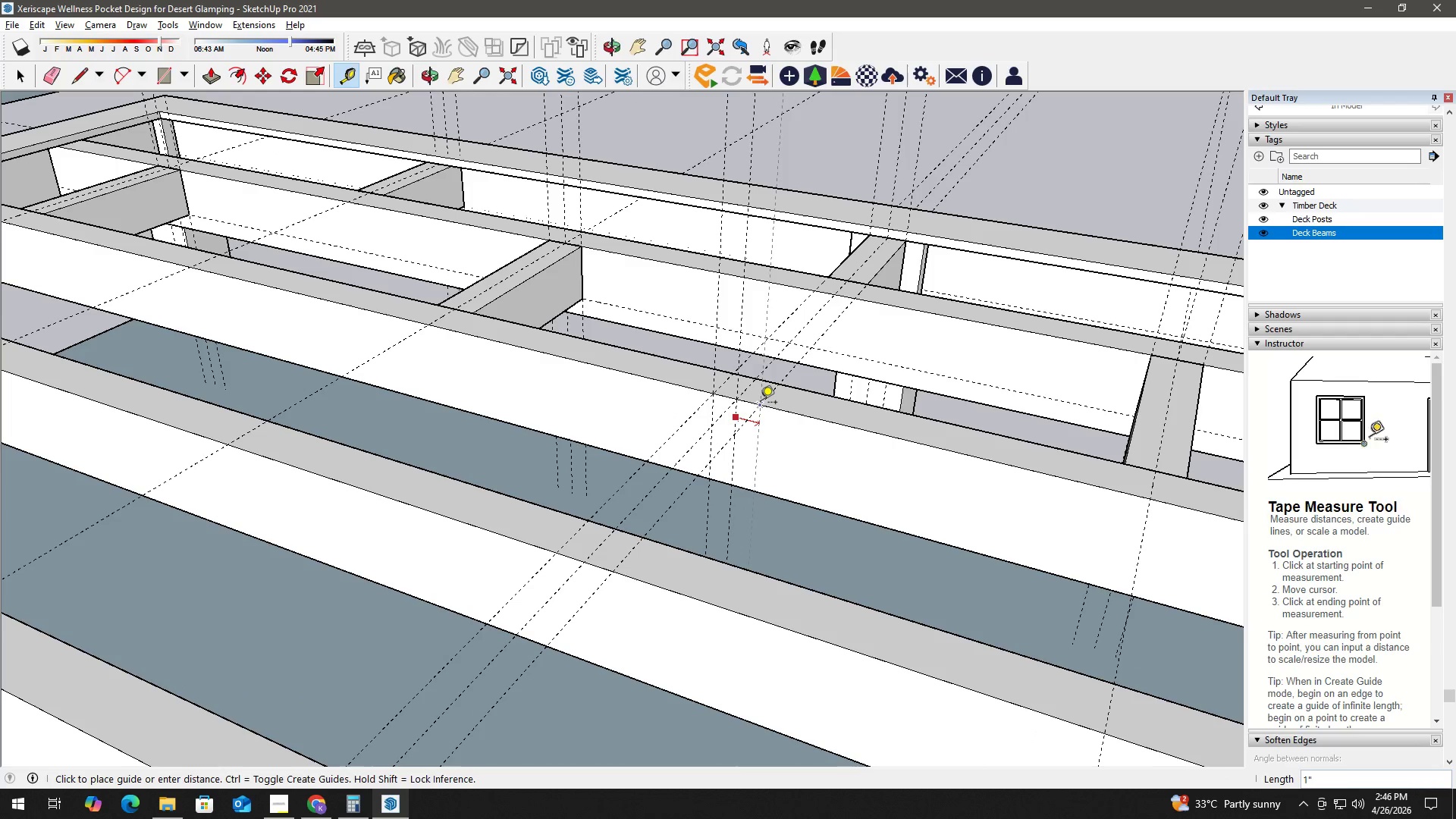 
key(Space)
 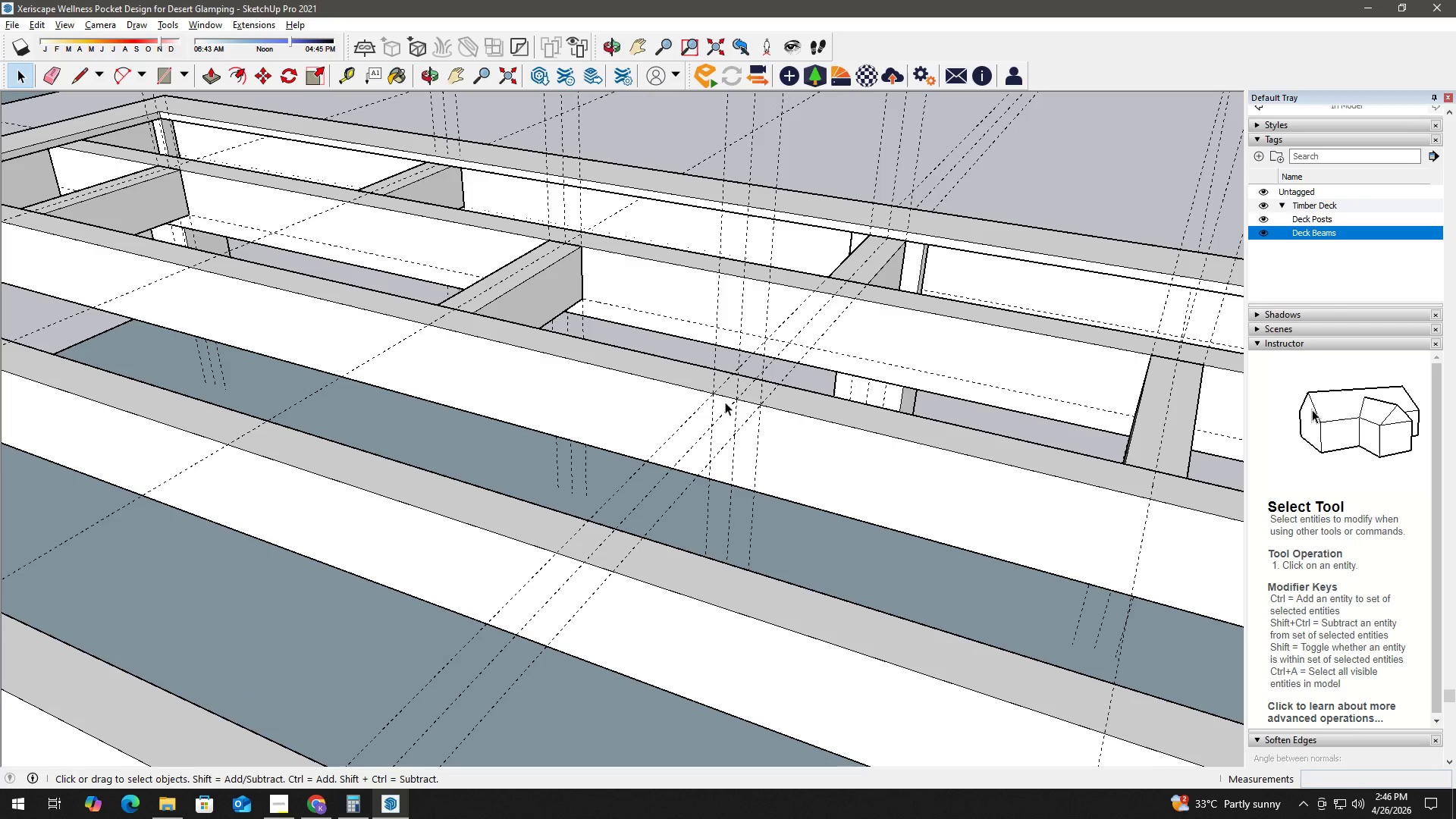 
key(R)
 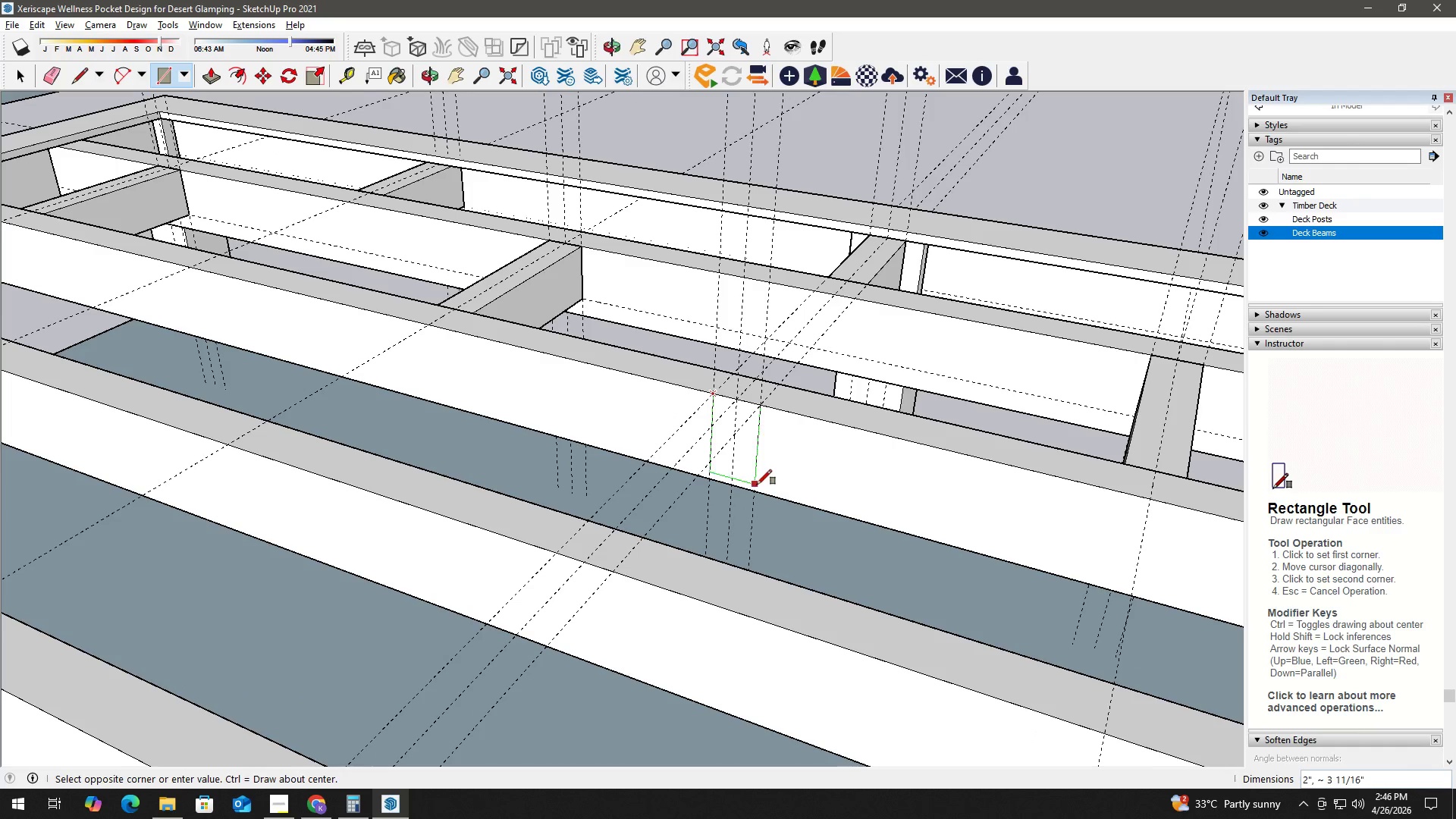 
left_click([757, 488])
 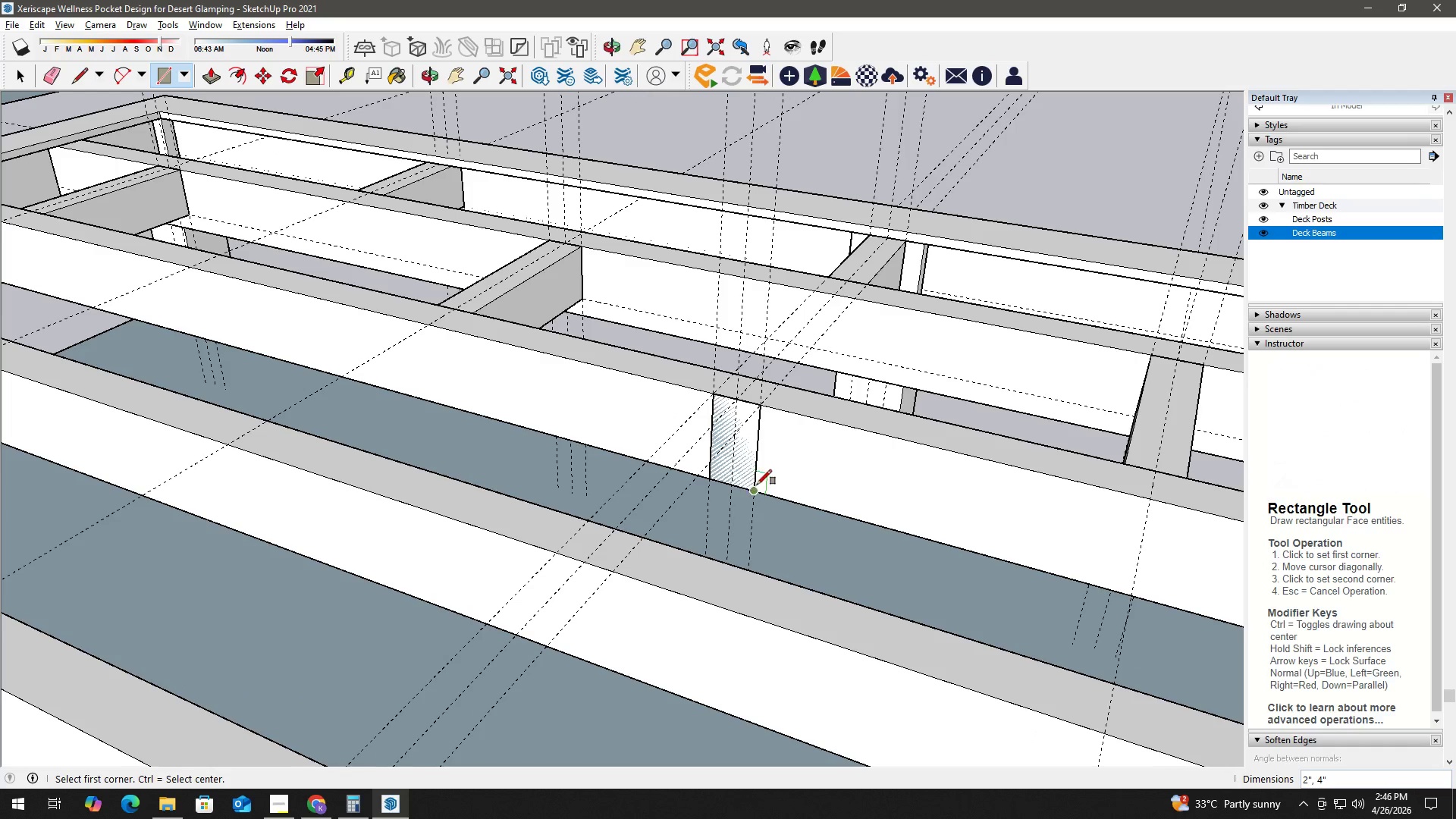 
key(Space)
 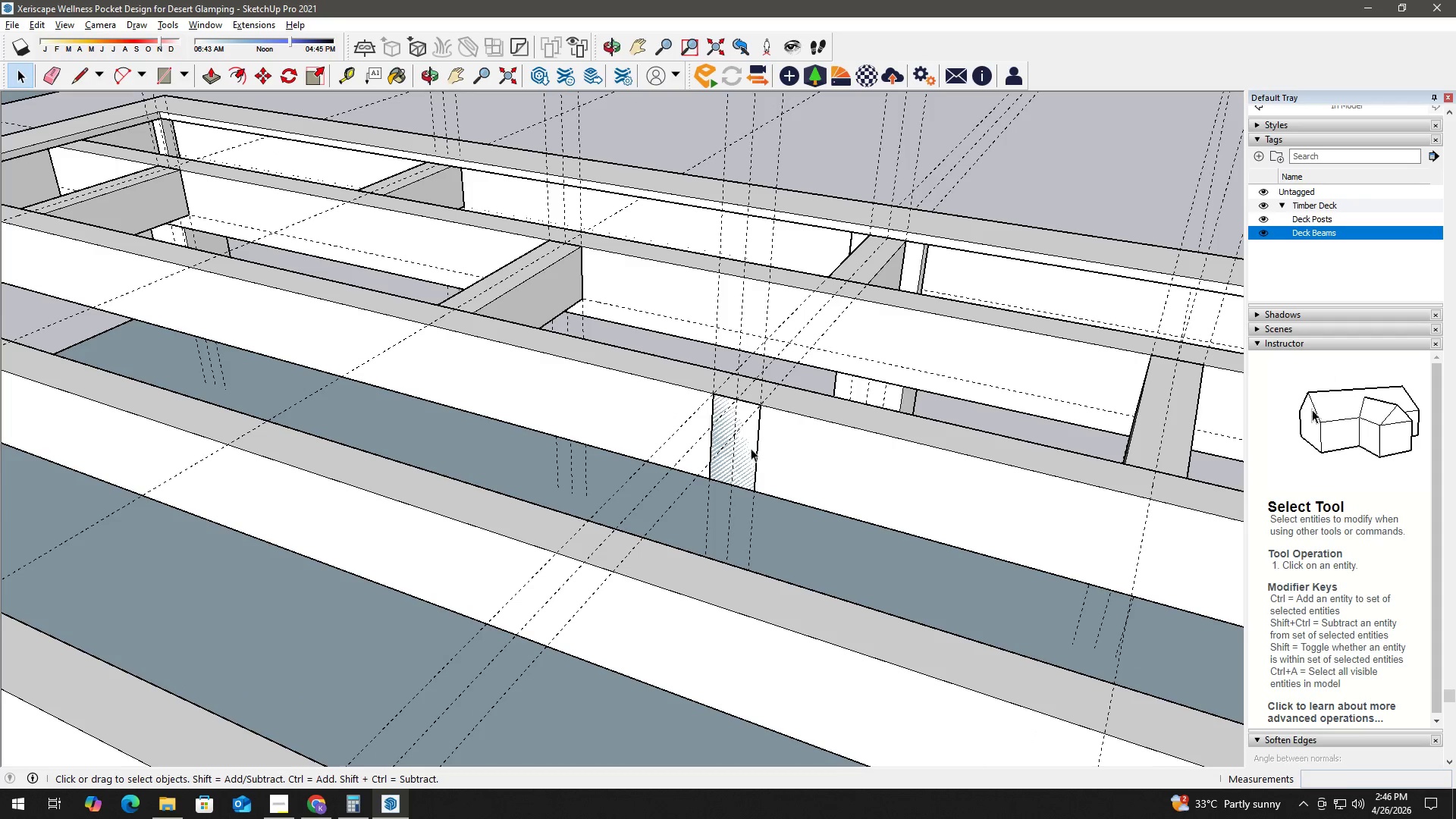 
double_click([751, 448])
 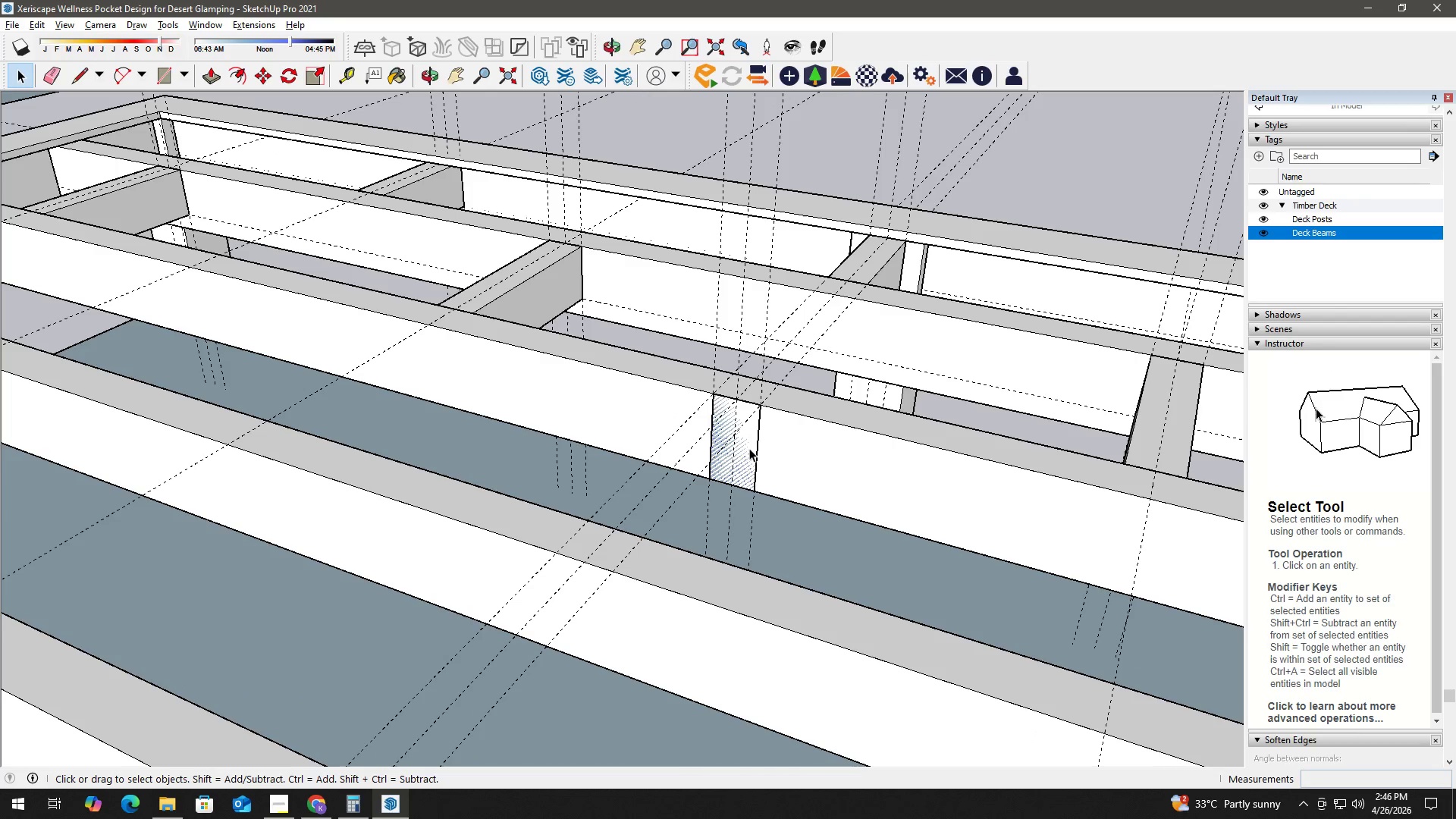 
key(P)
 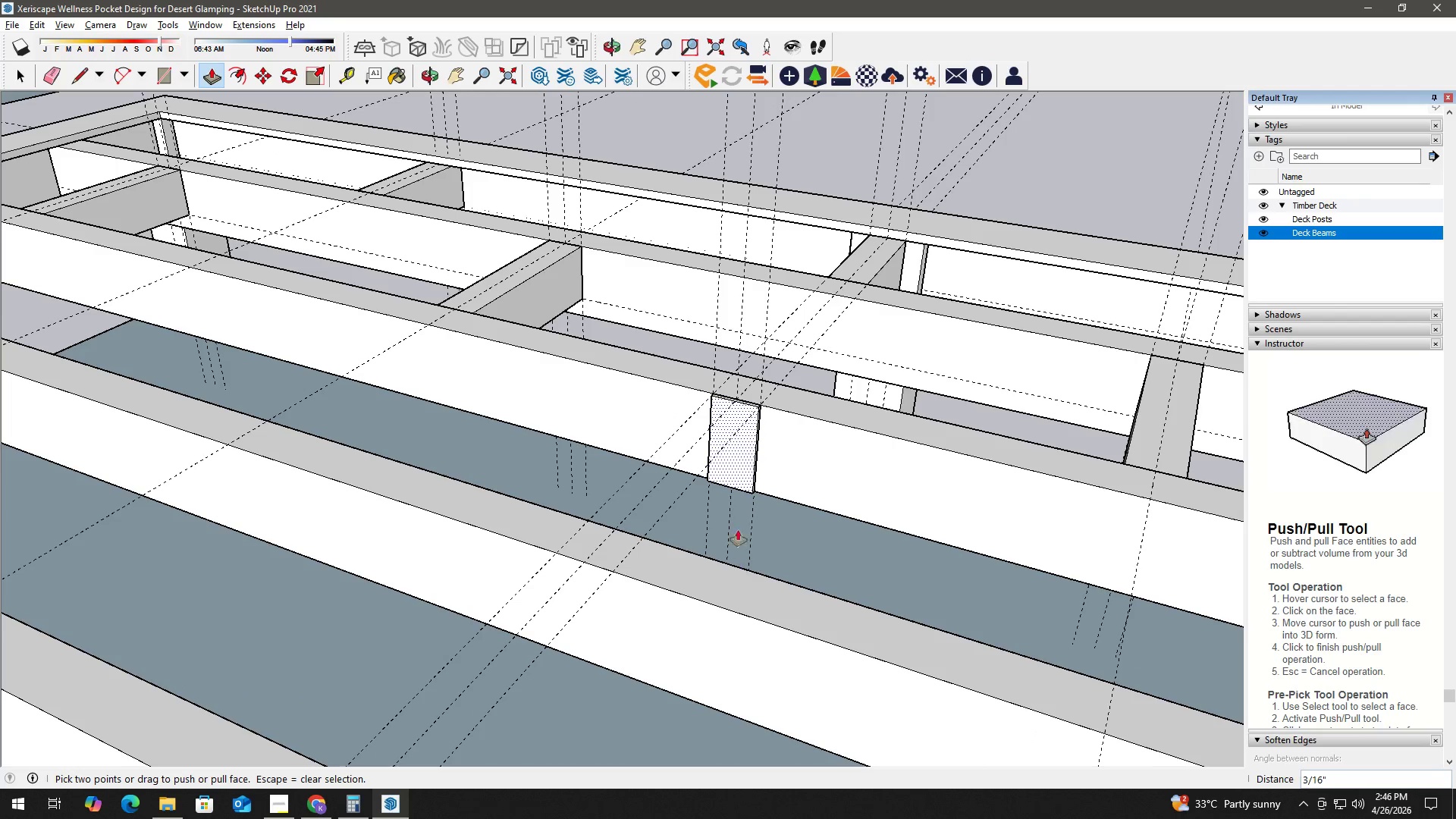 
key(Control+ControlLeft)
 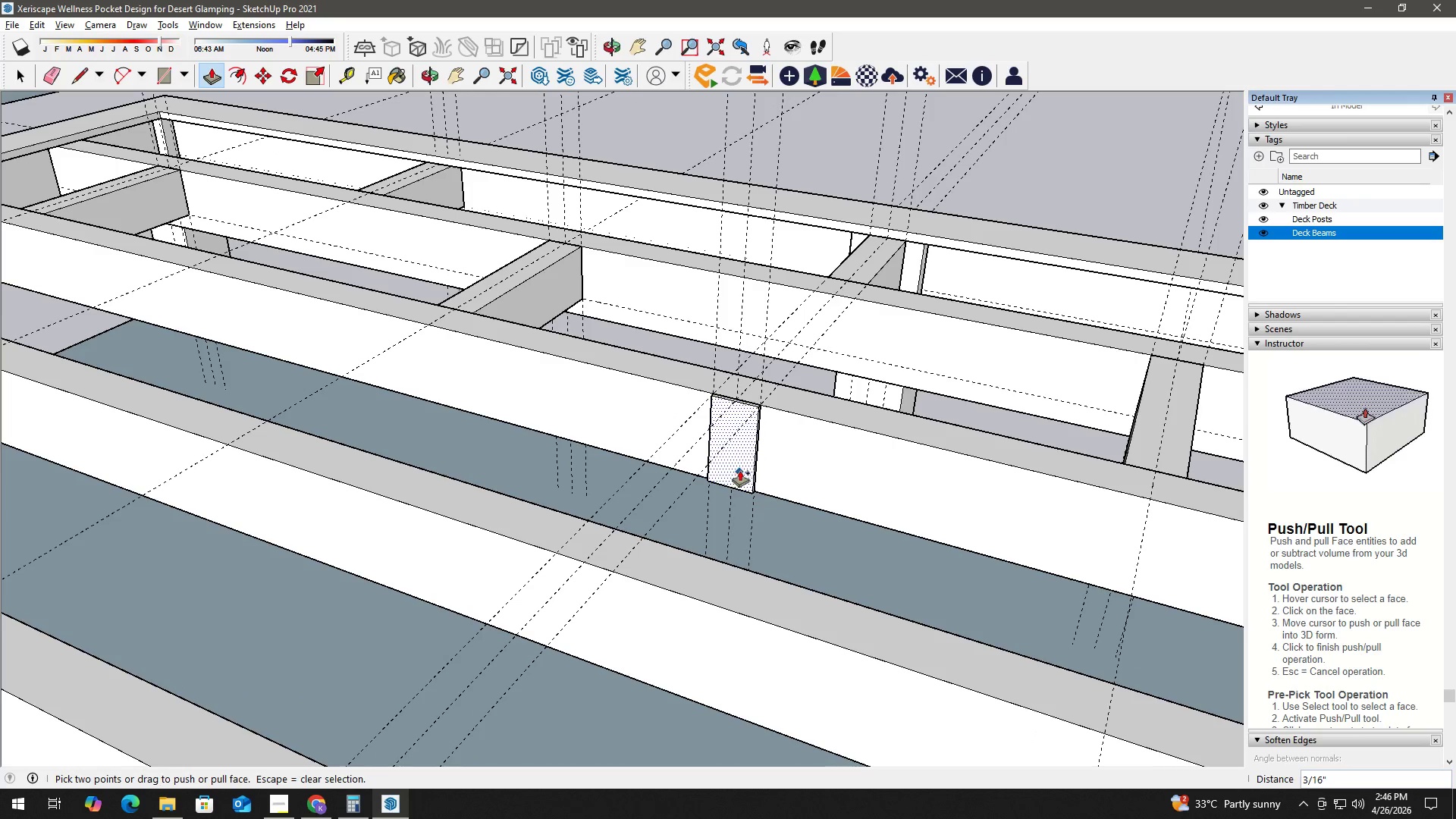 
key(Control+Z)
 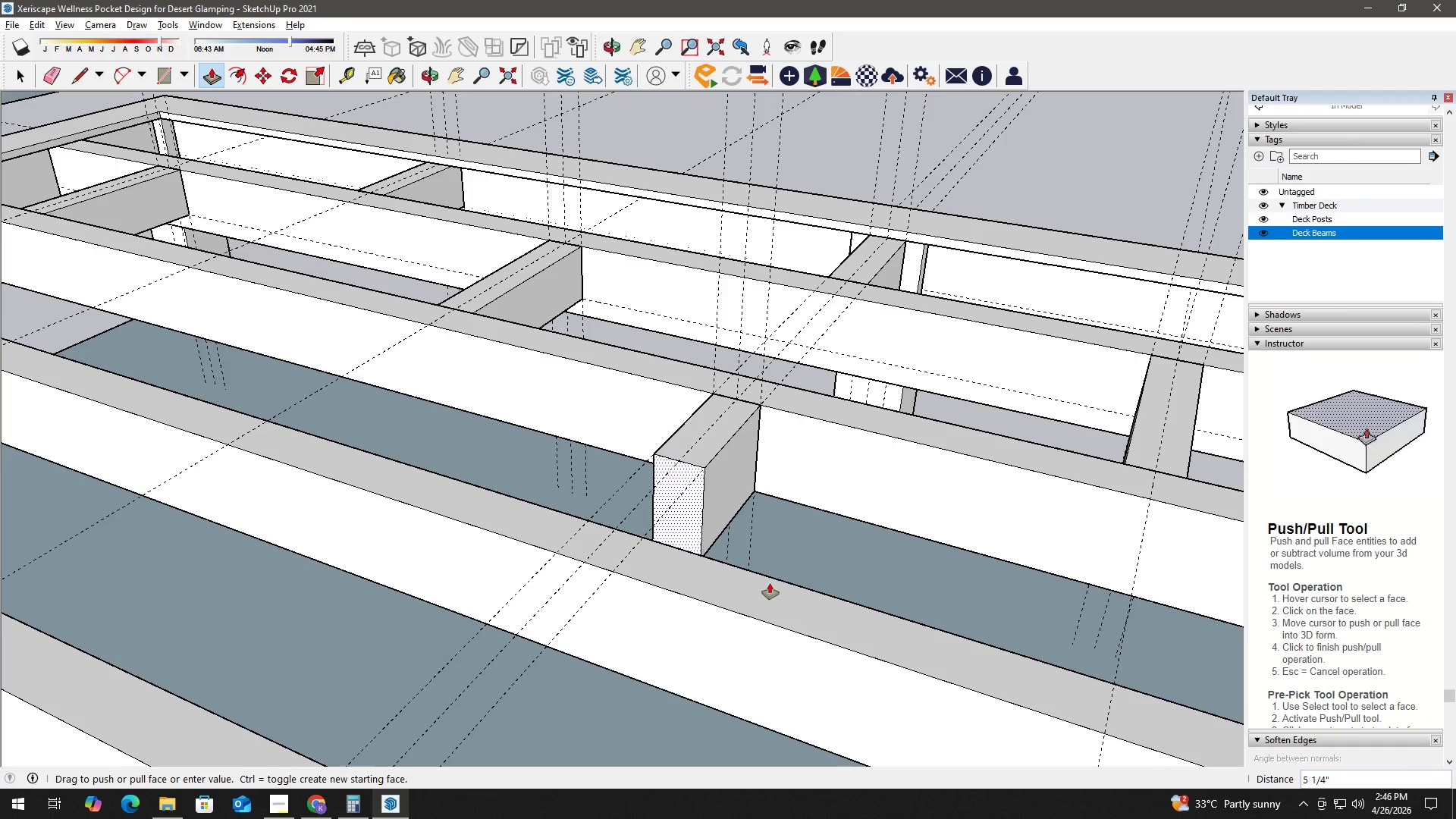 
left_click([773, 581])
 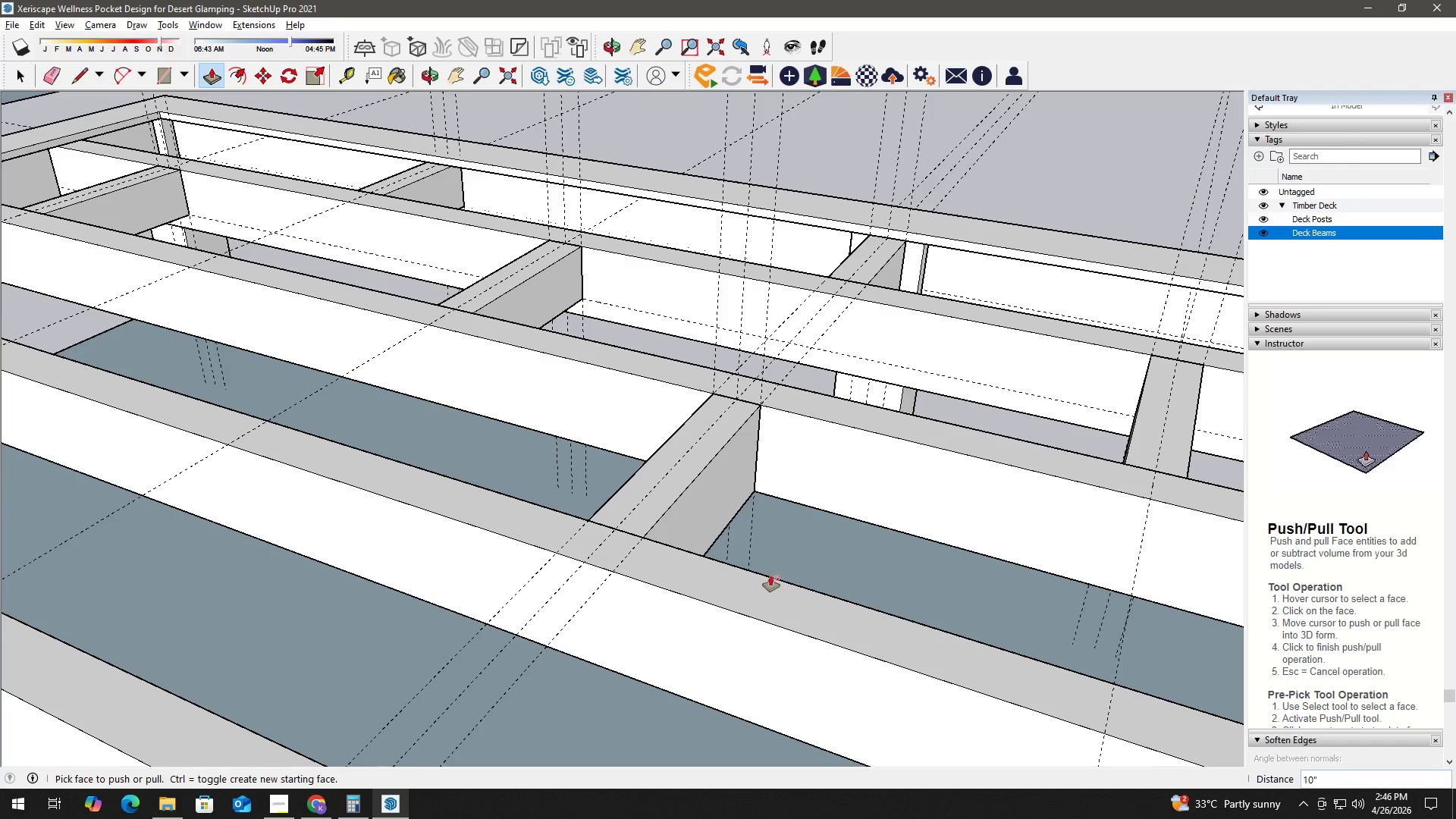 
key(Space)
 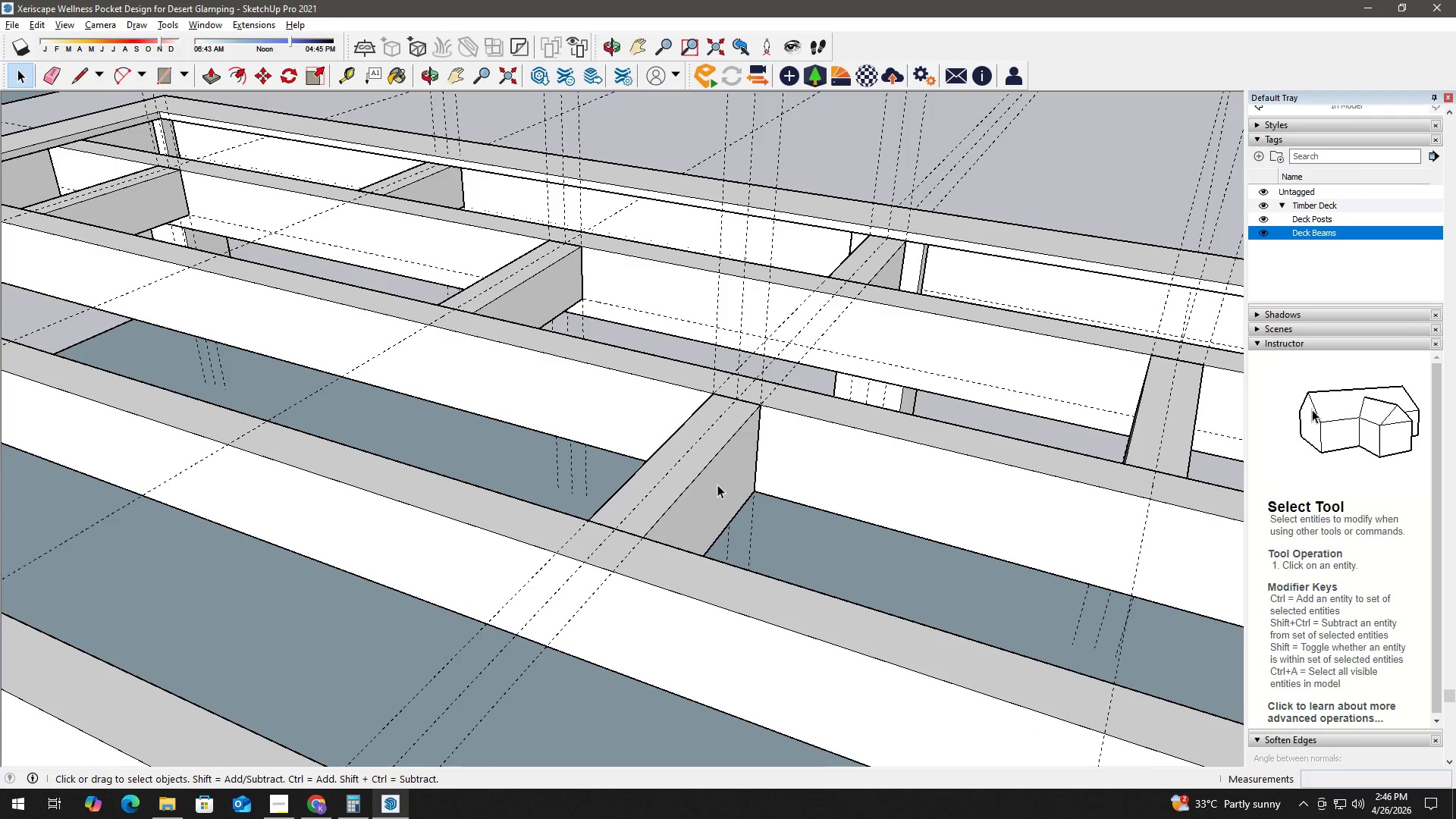 
double_click([717, 485])
 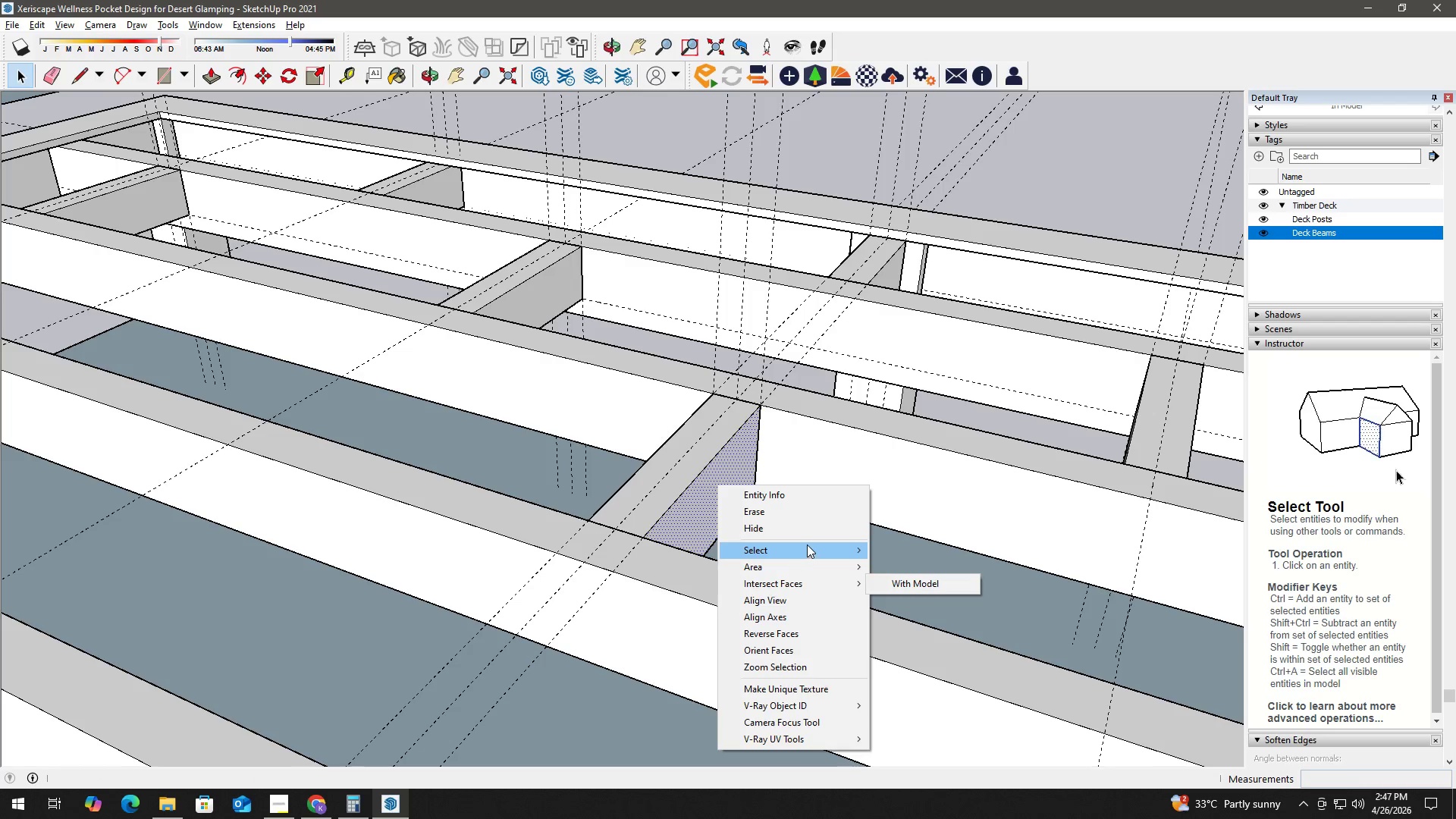 
left_click([927, 579])
 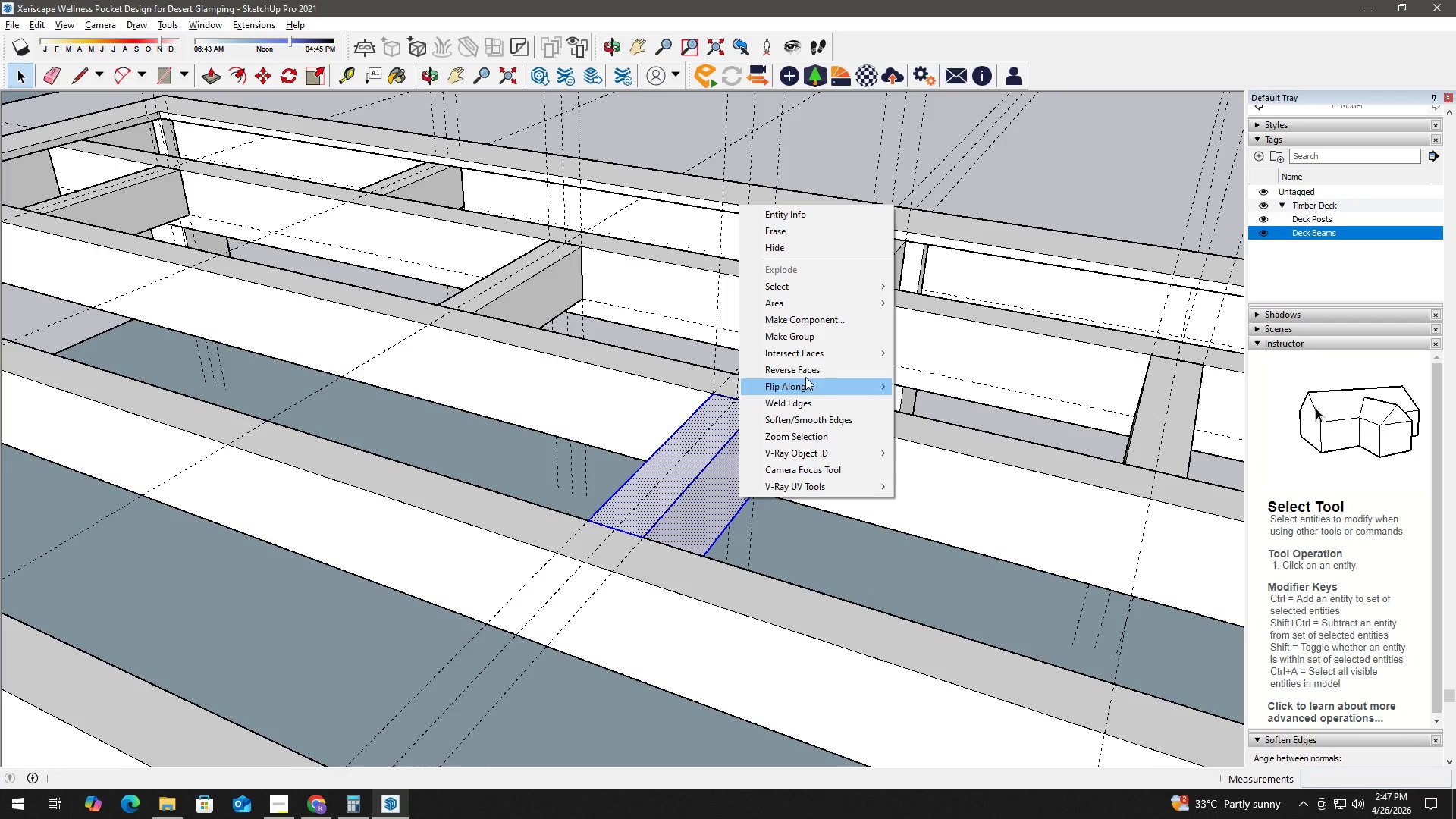 
left_click([811, 334])
 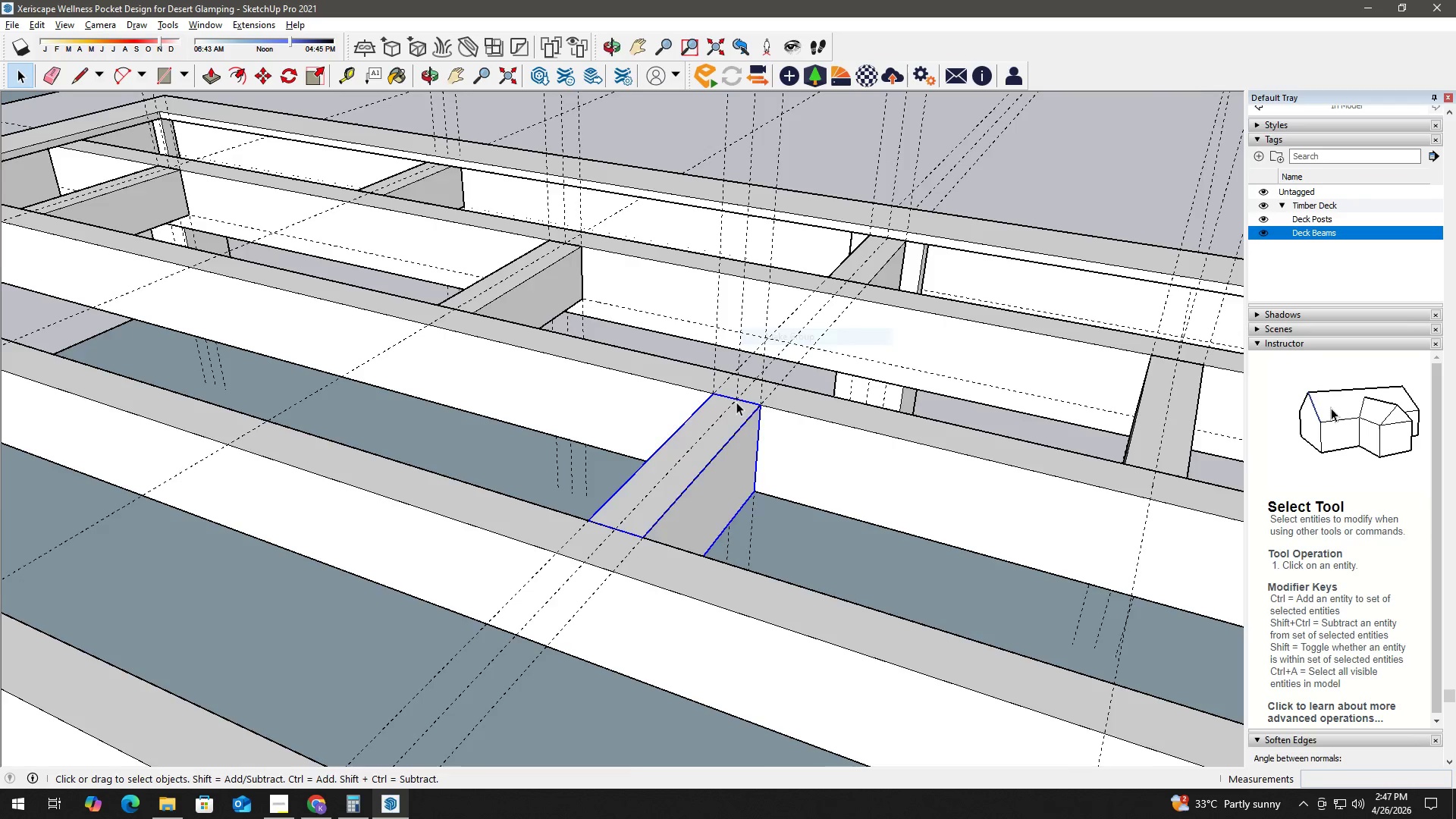 
key(H)
 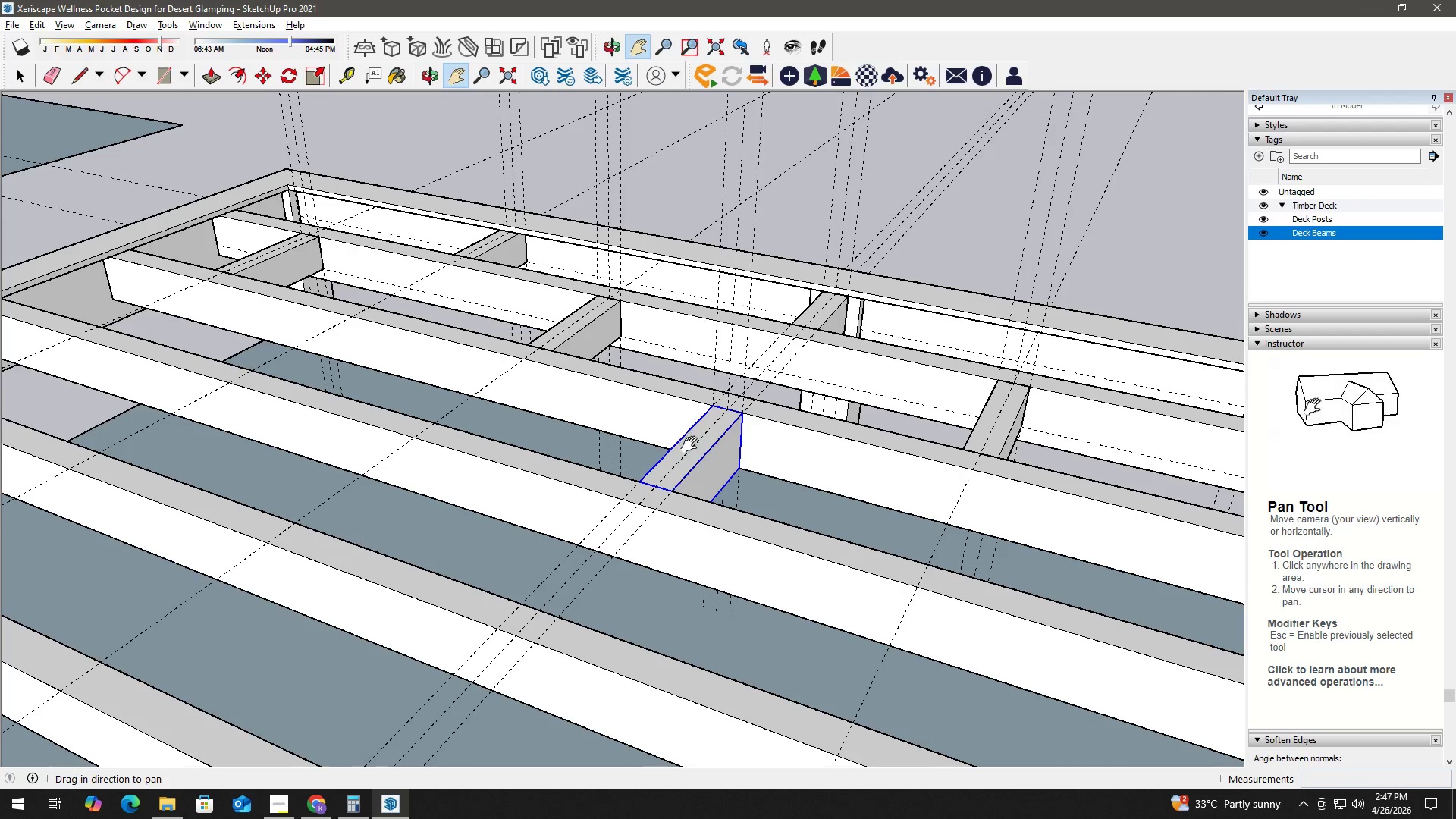 
left_click_drag(start_coordinate=[694, 450], to_coordinate=[588, 441])
 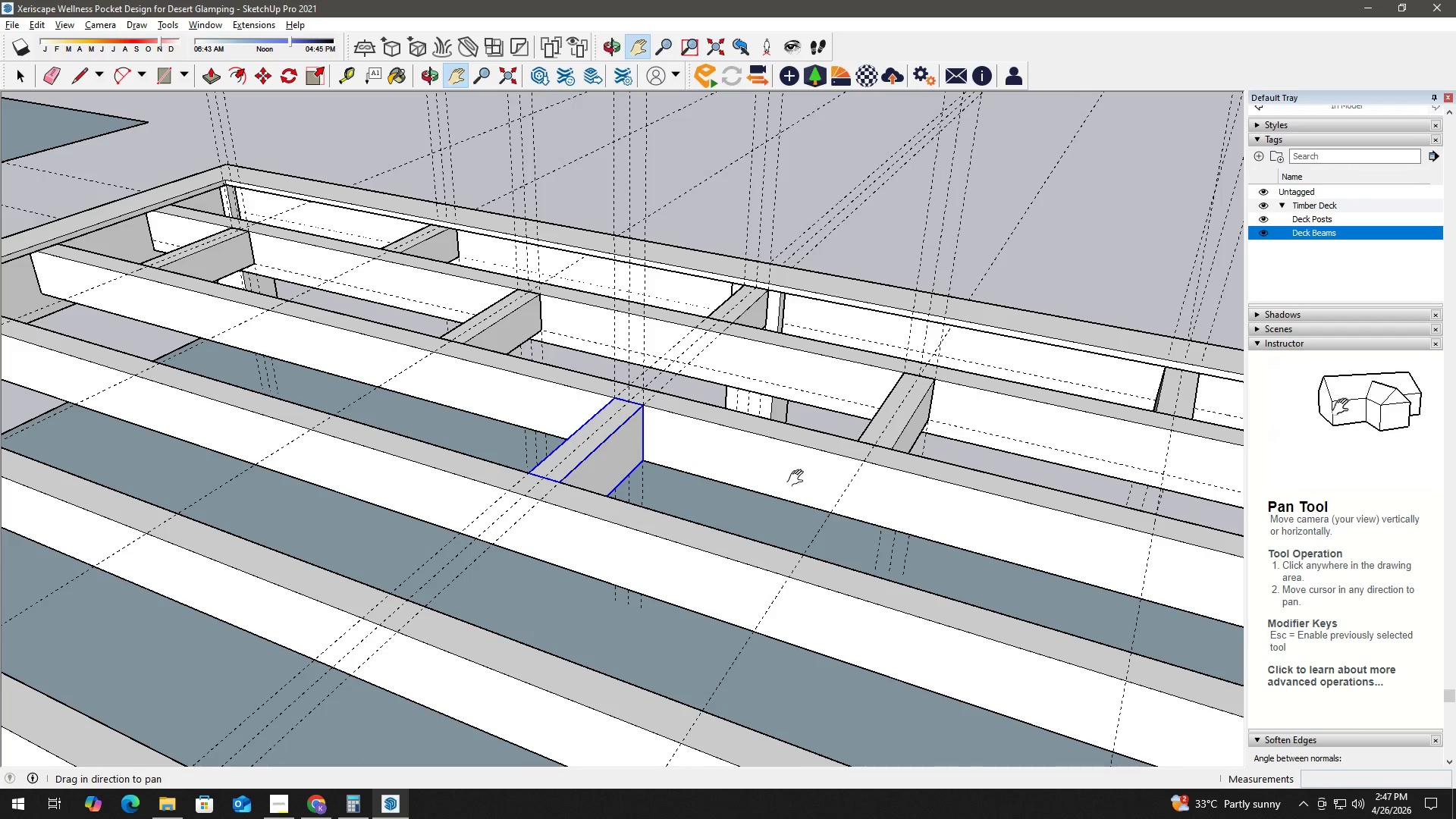 
scroll: coordinate [702, 435], scroll_direction: down, amount: 5.0
 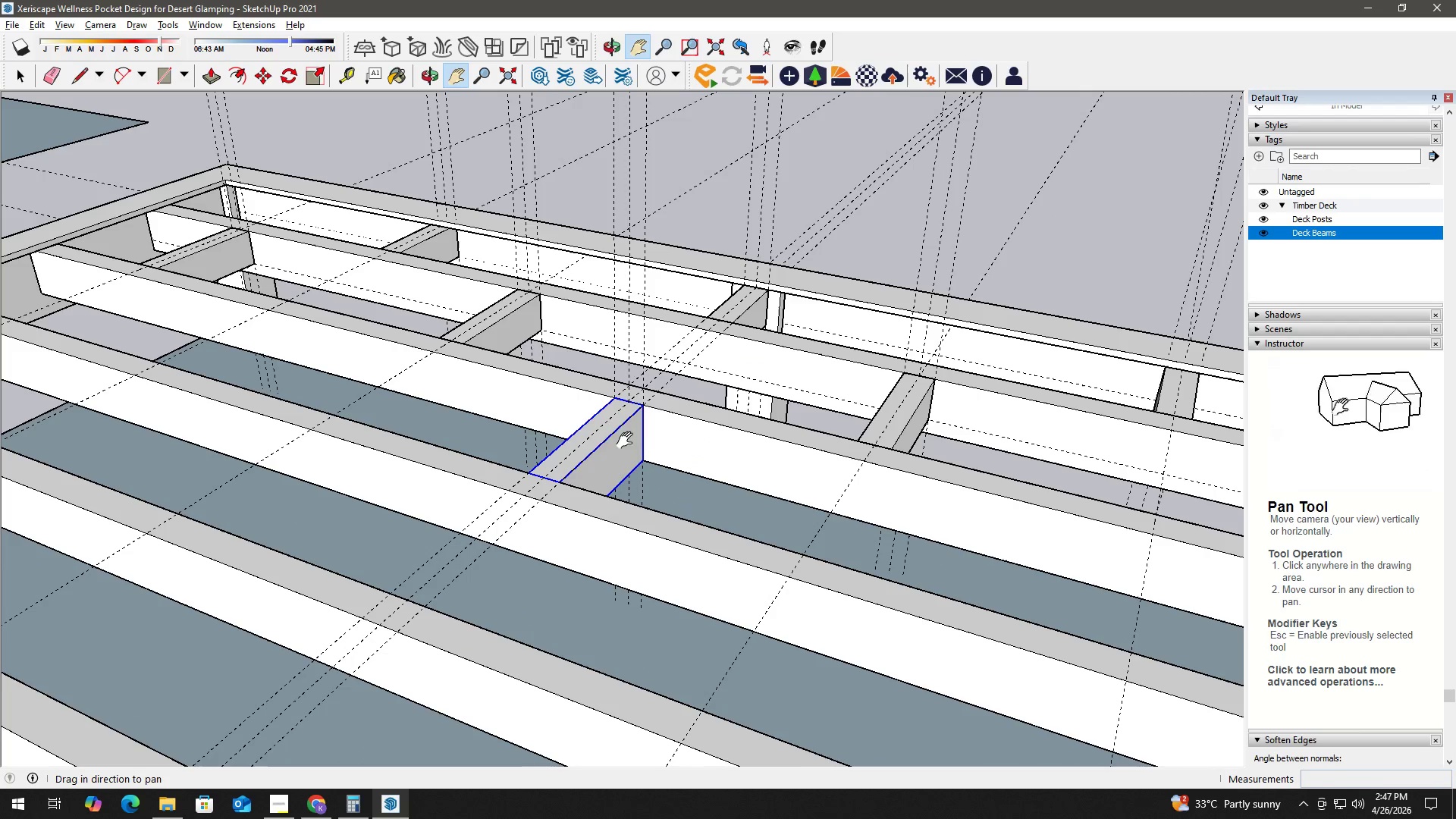 
key(Space)
 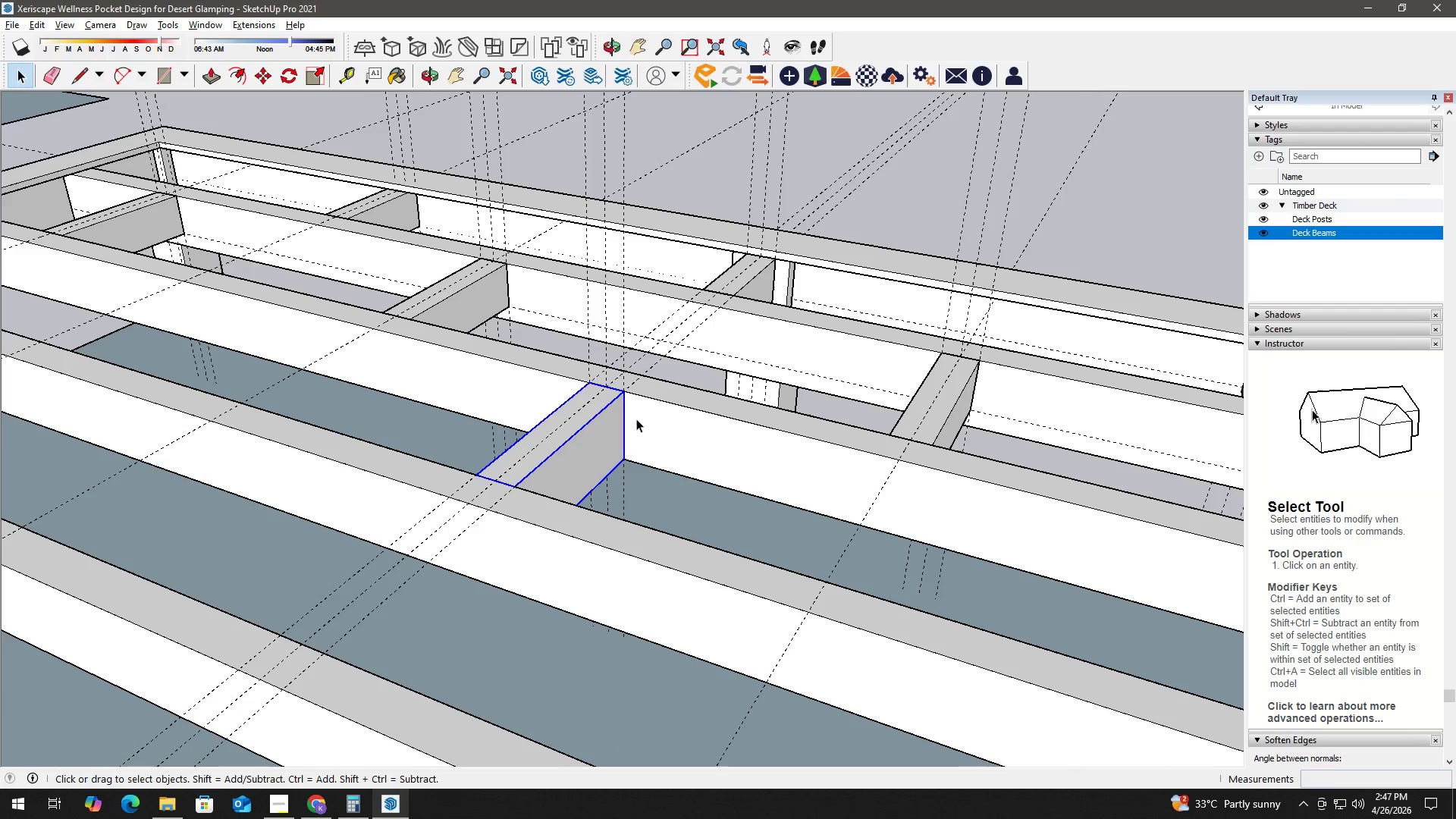 
key(T)
 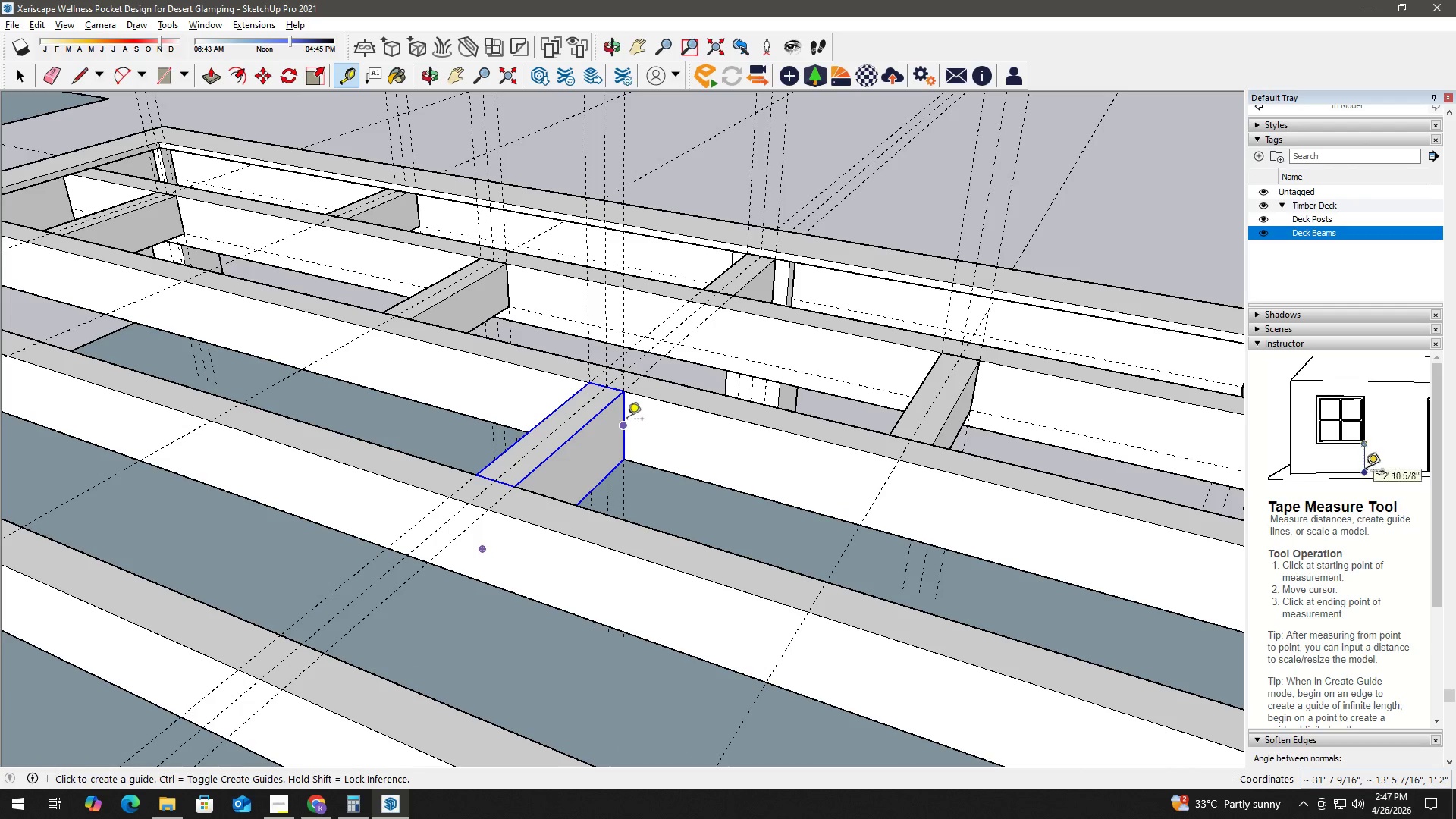 
scroll: coordinate [699, 461], scroll_direction: up, amount: 2.0
 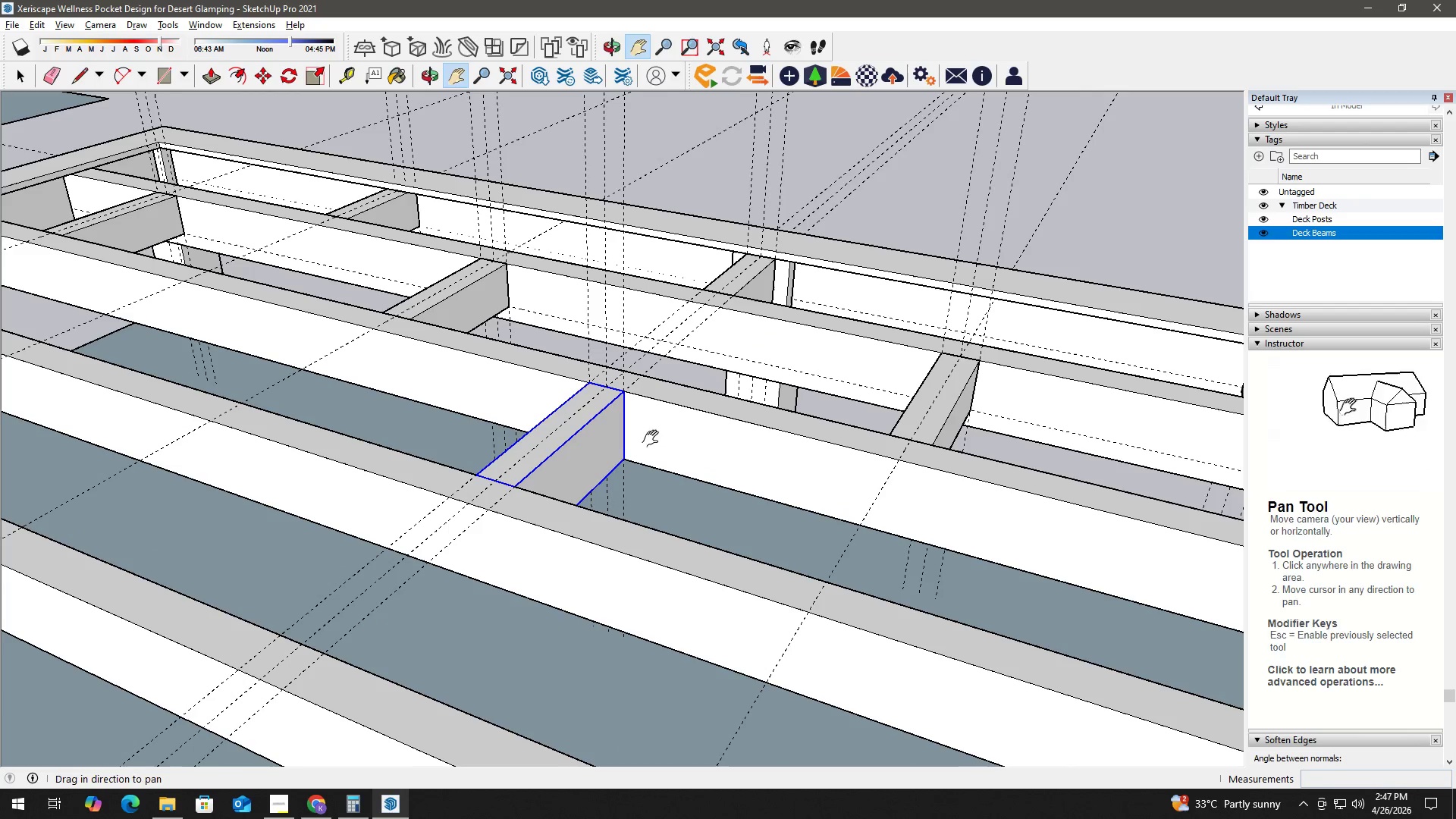 
scroll: coordinate [956, 493], scroll_direction: down, amount: 2.0
 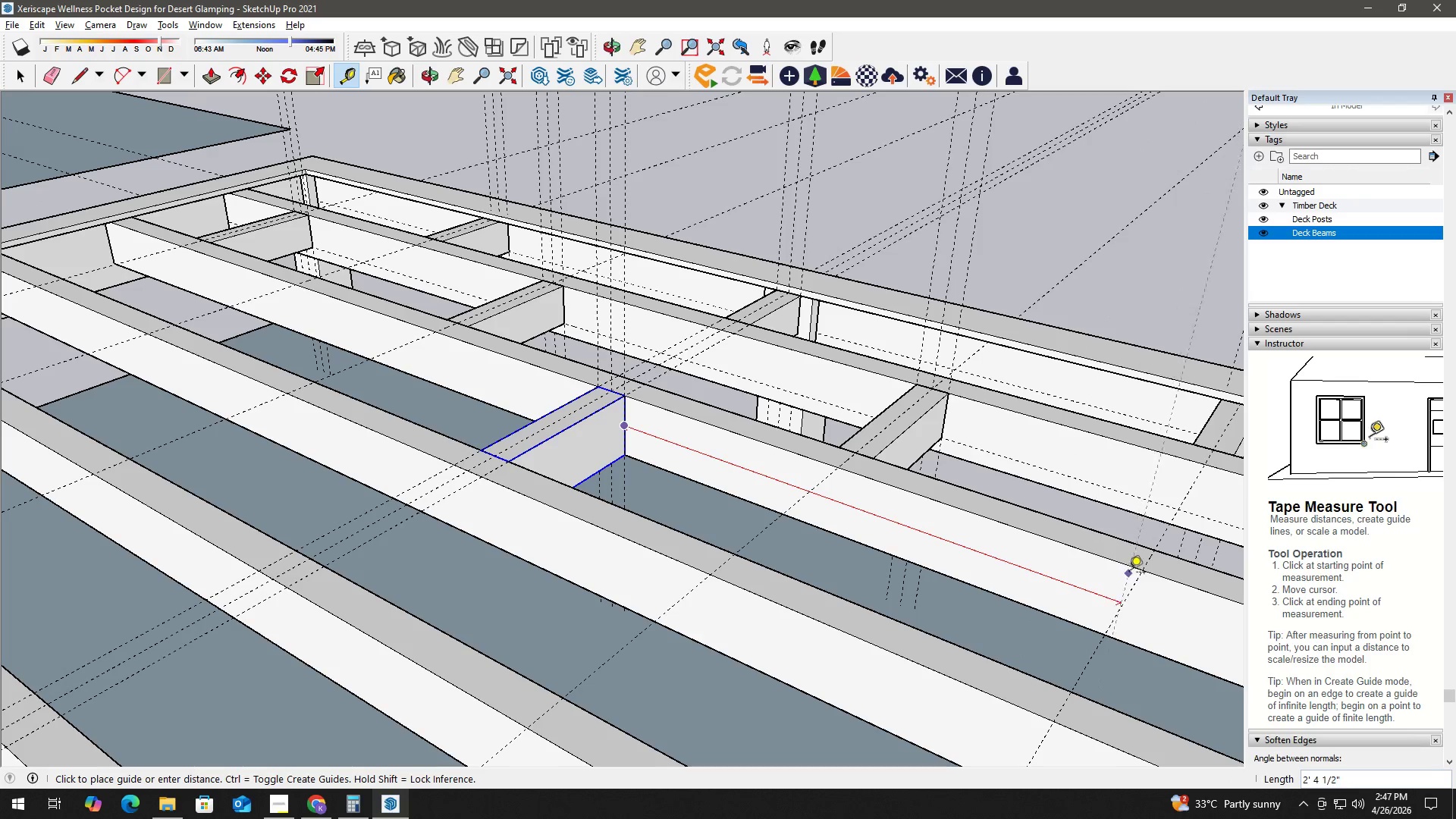 
left_click([1144, 571])
 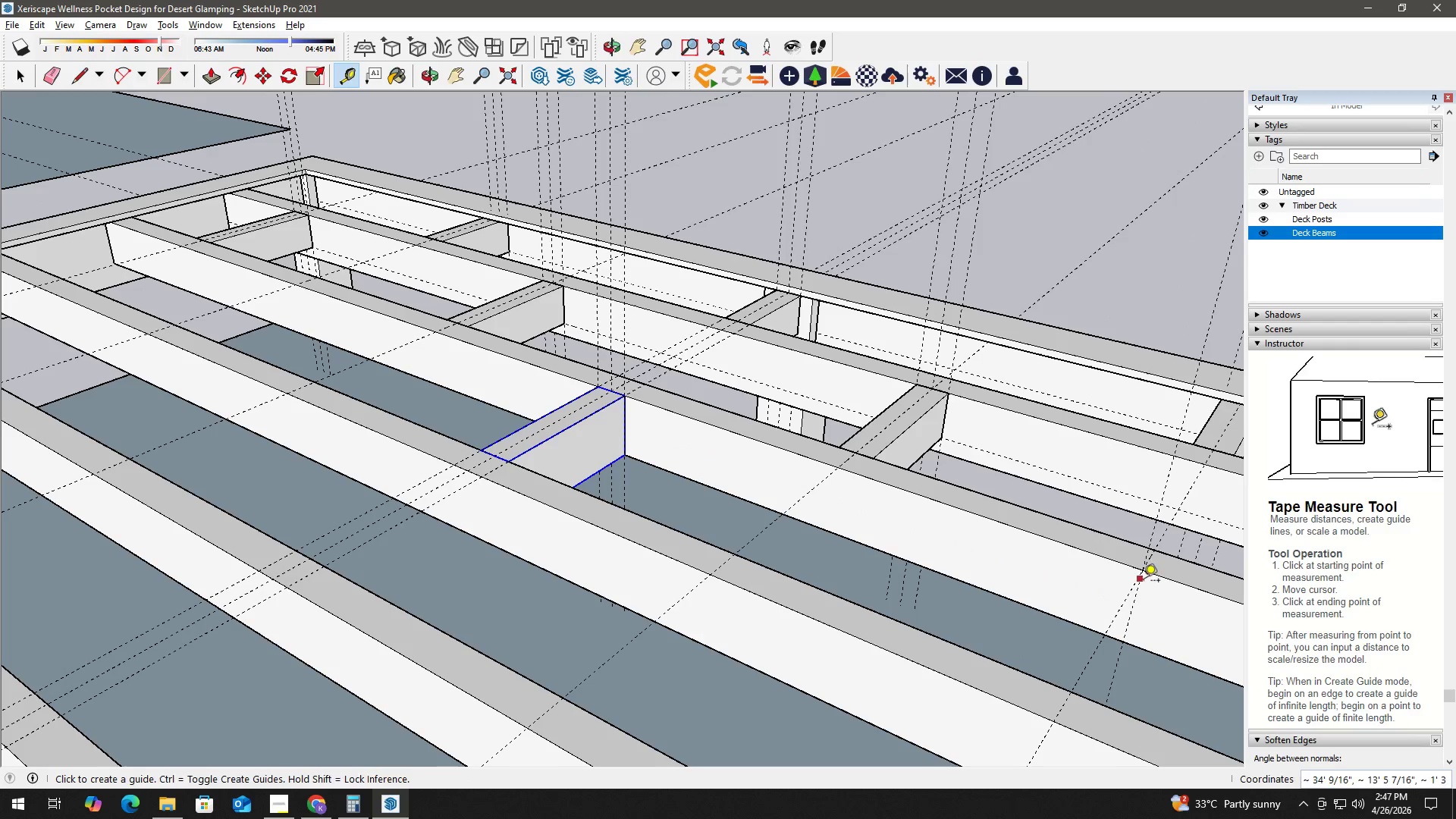 
key(Space)
 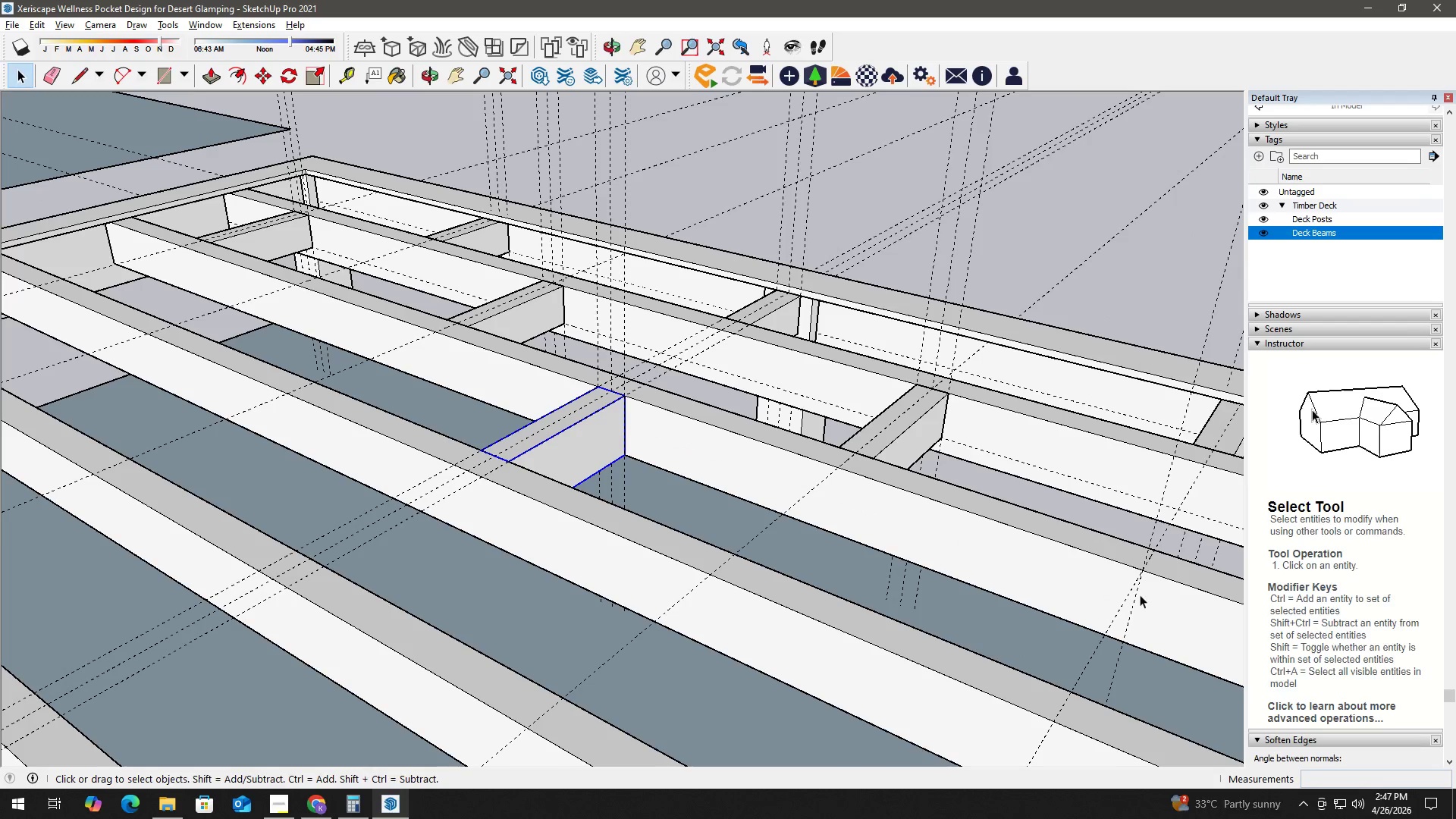 
key(T)
 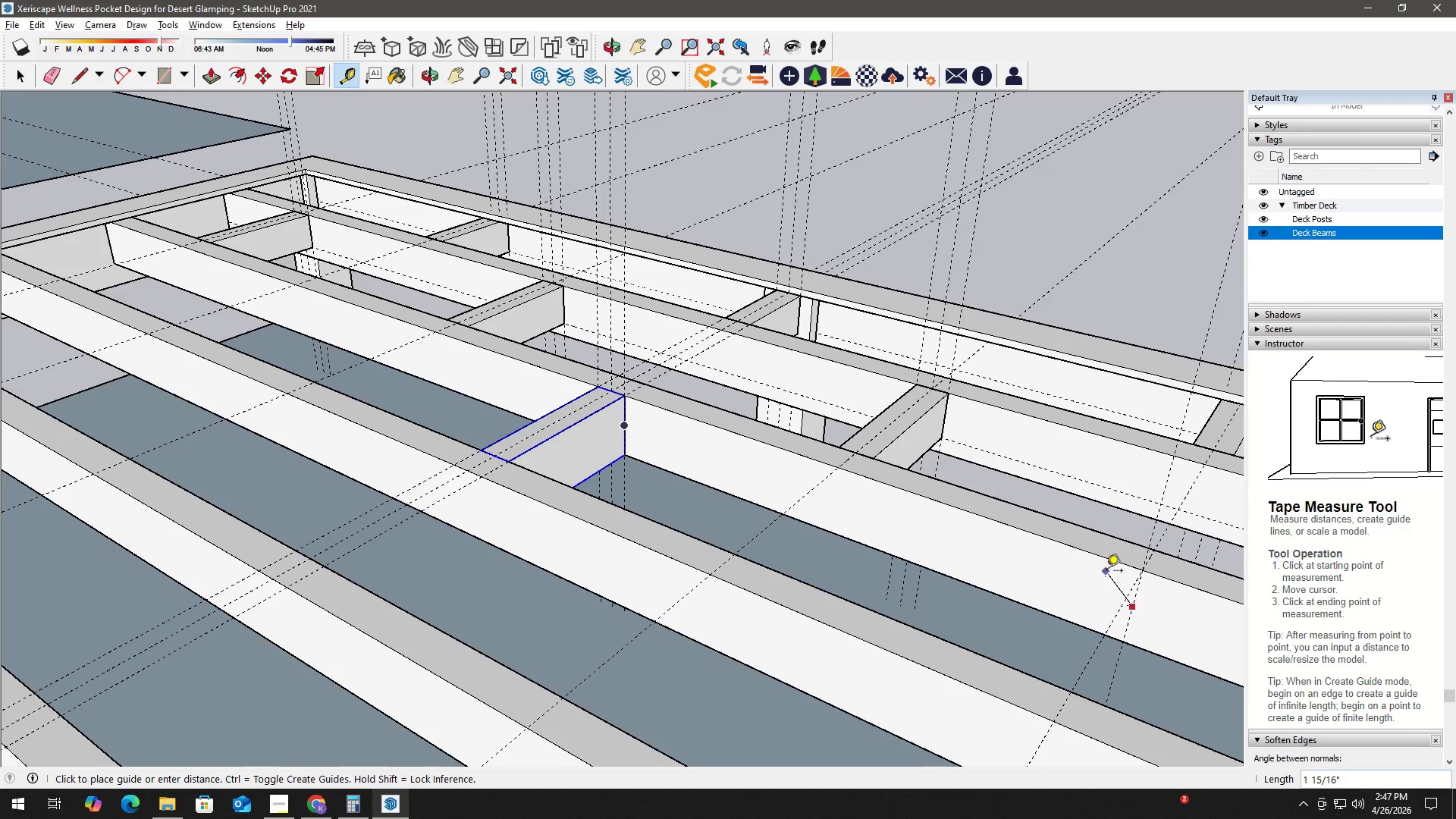 
key(Space)
 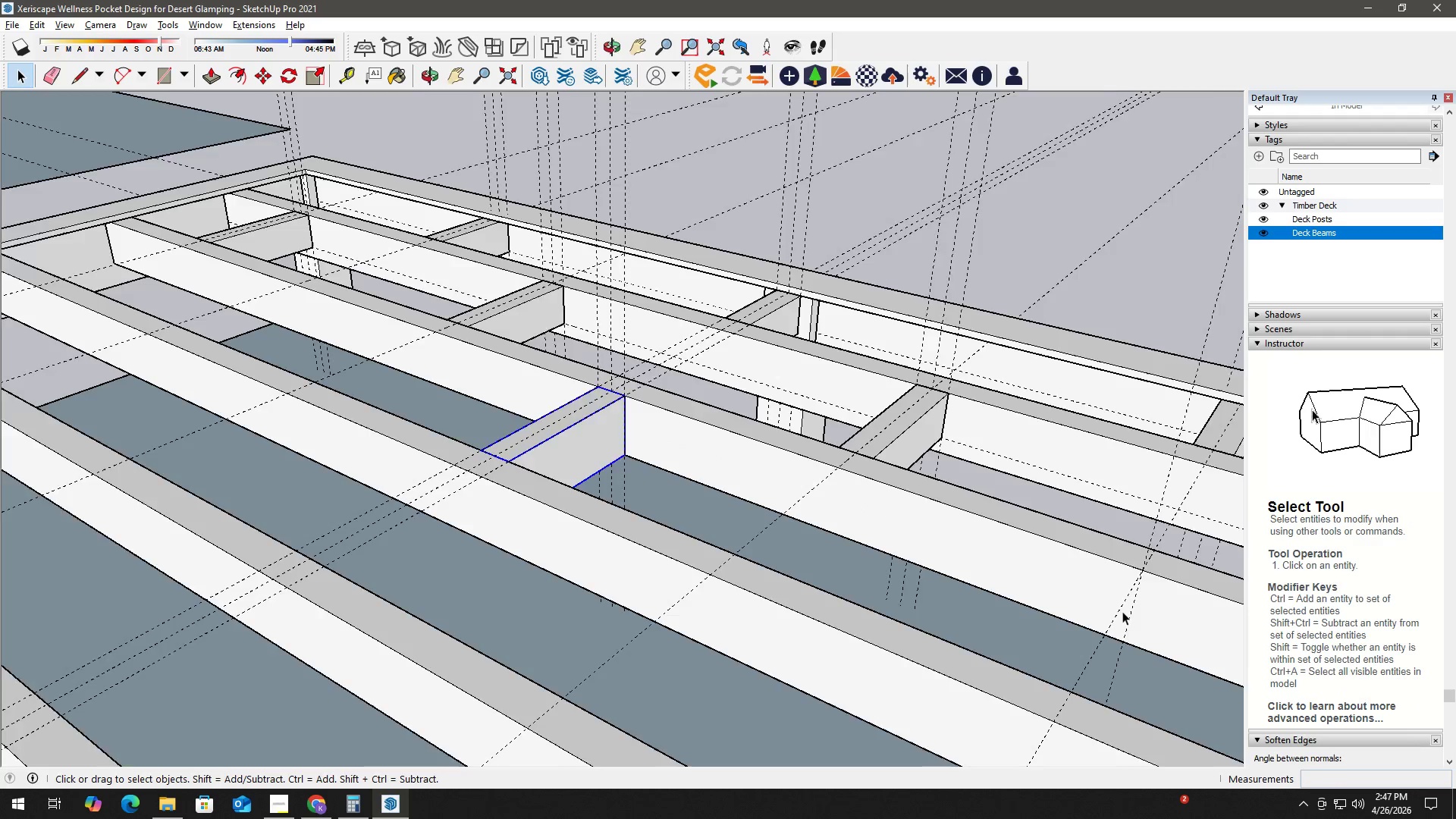 
key(T)
 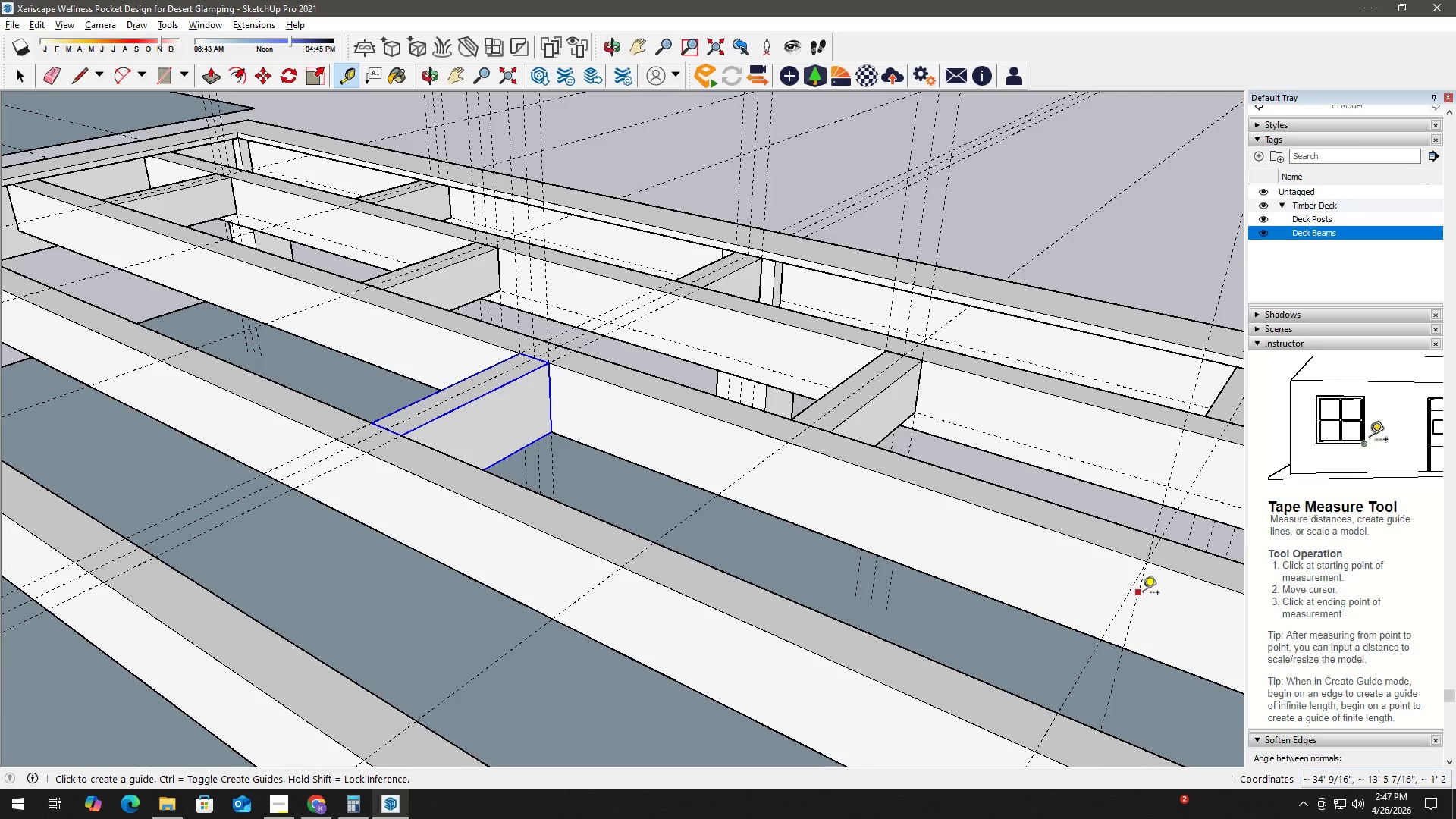 
scroll: coordinate [1122, 610], scroll_direction: up, amount: 2.0
 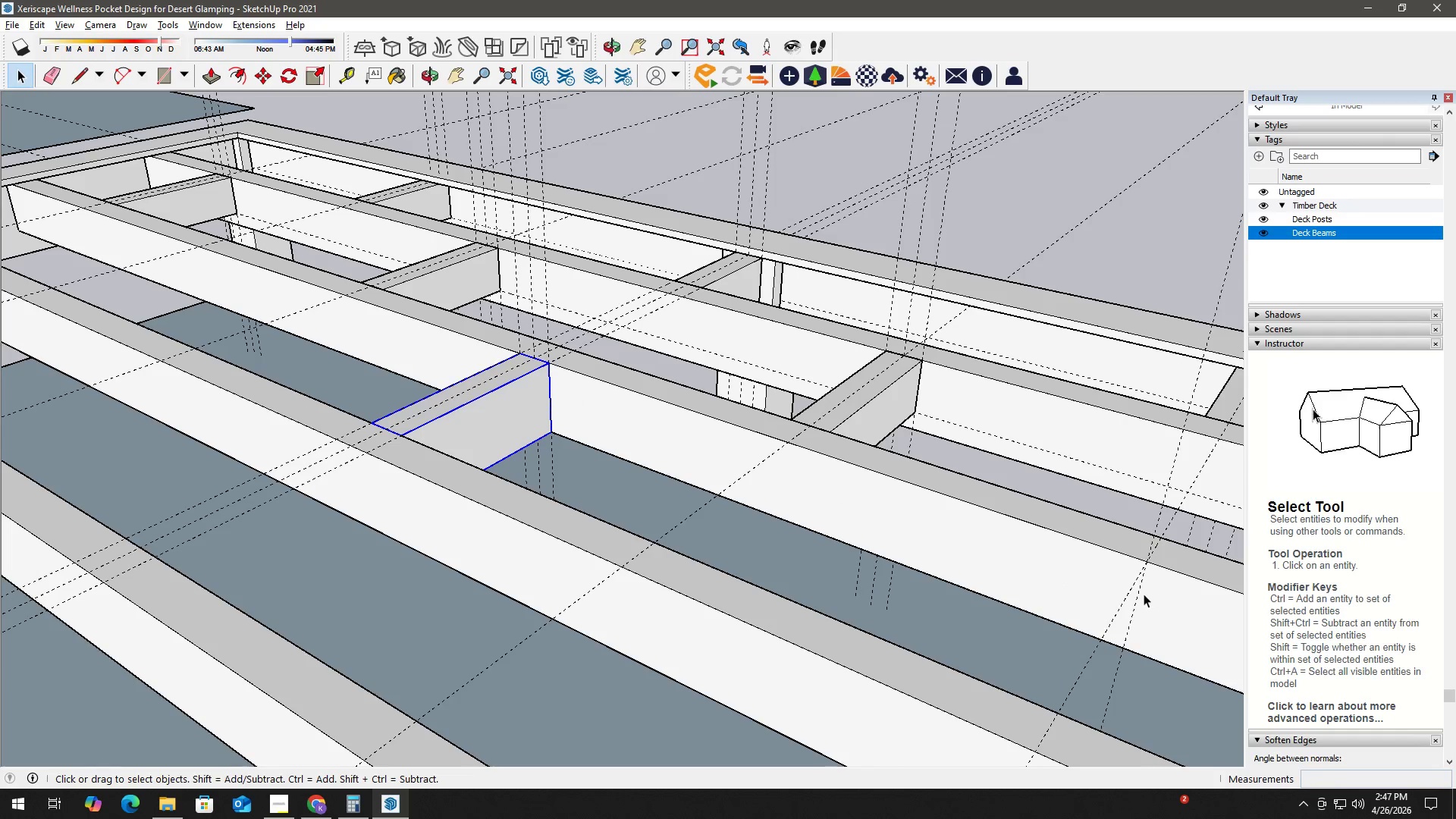 
left_click_drag(start_coordinate=[1143, 594], to_coordinate=[1150, 593])
 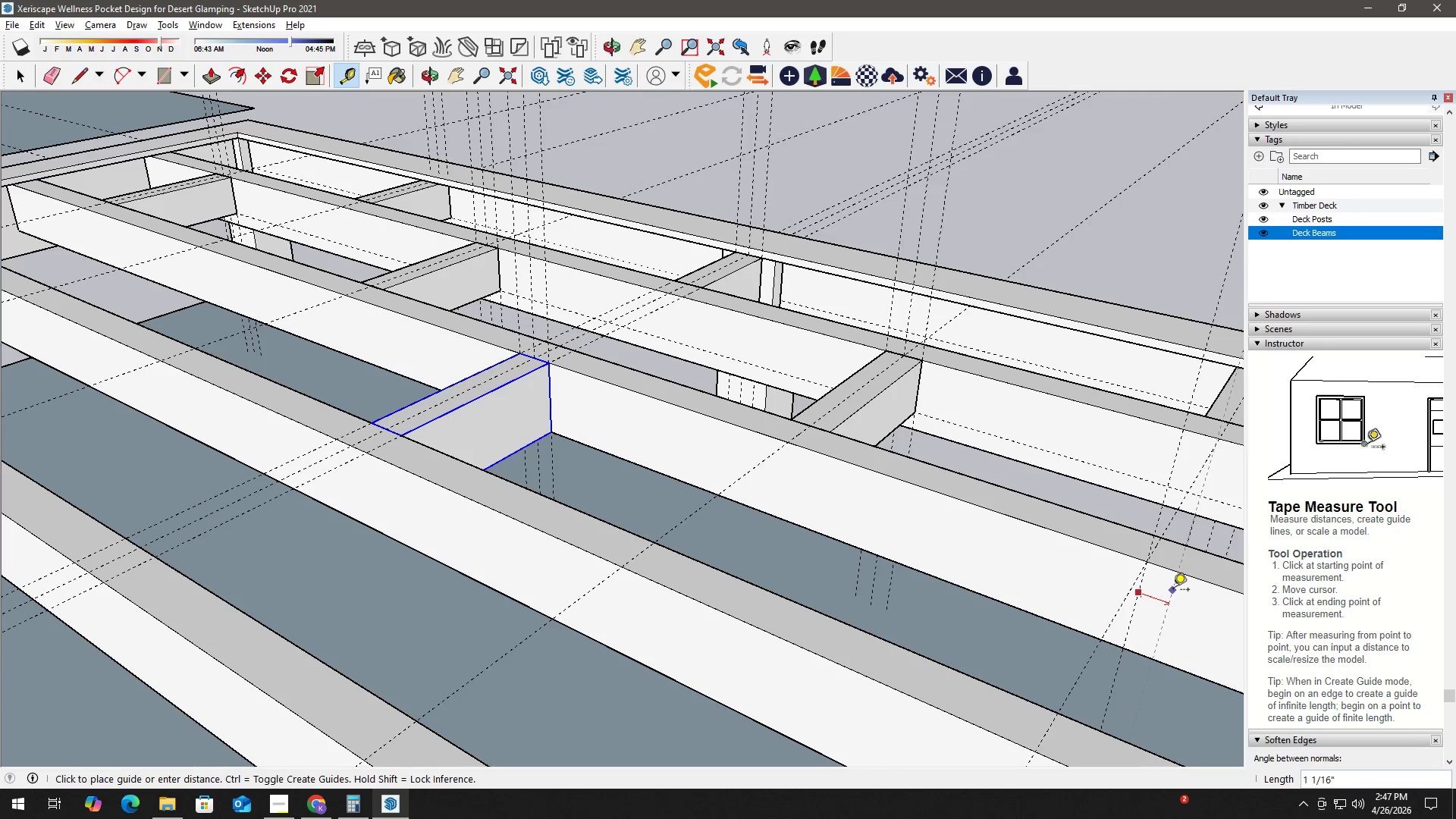 
key(Numpad1)
 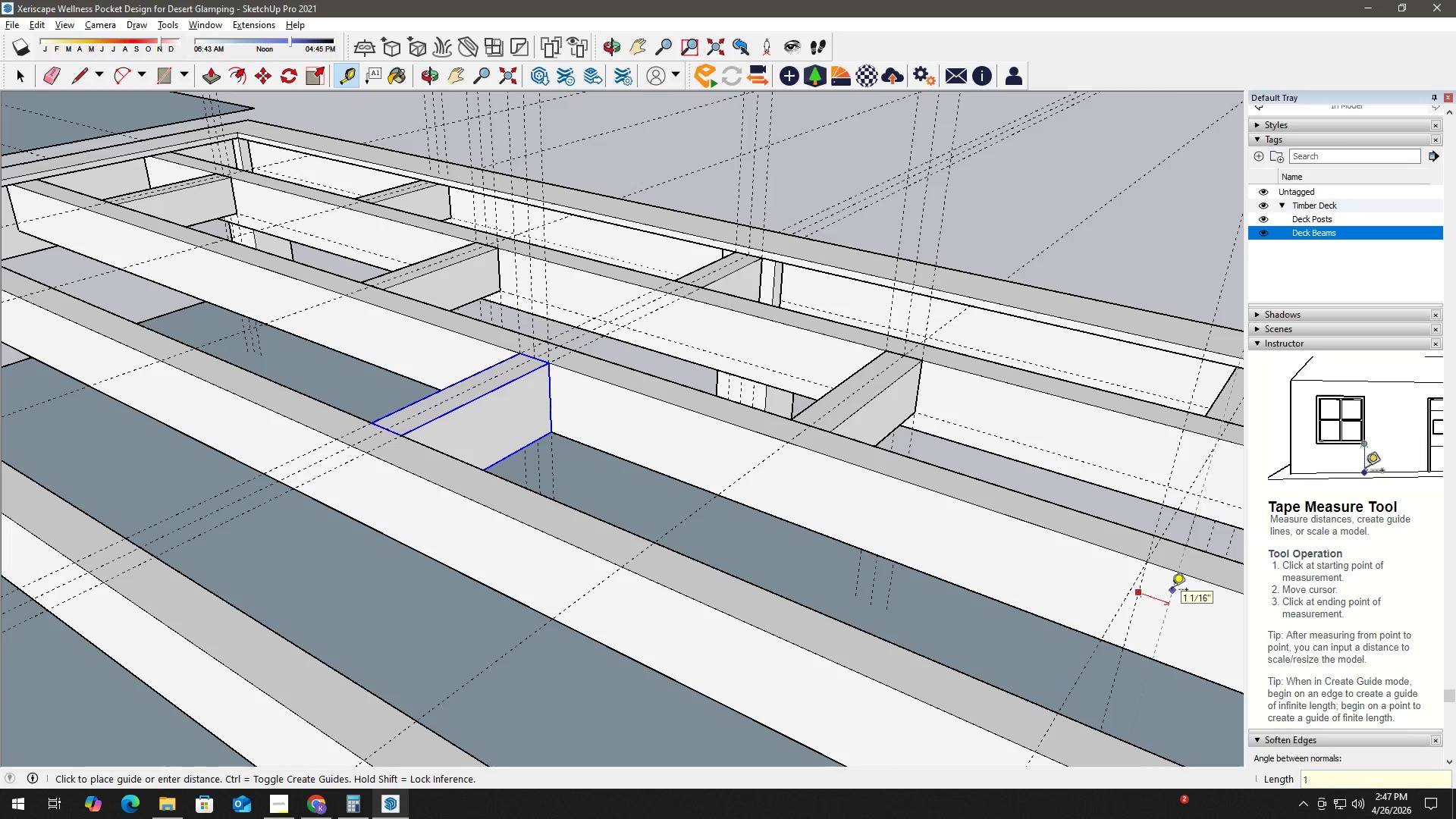 
key(NumpadEnter)
 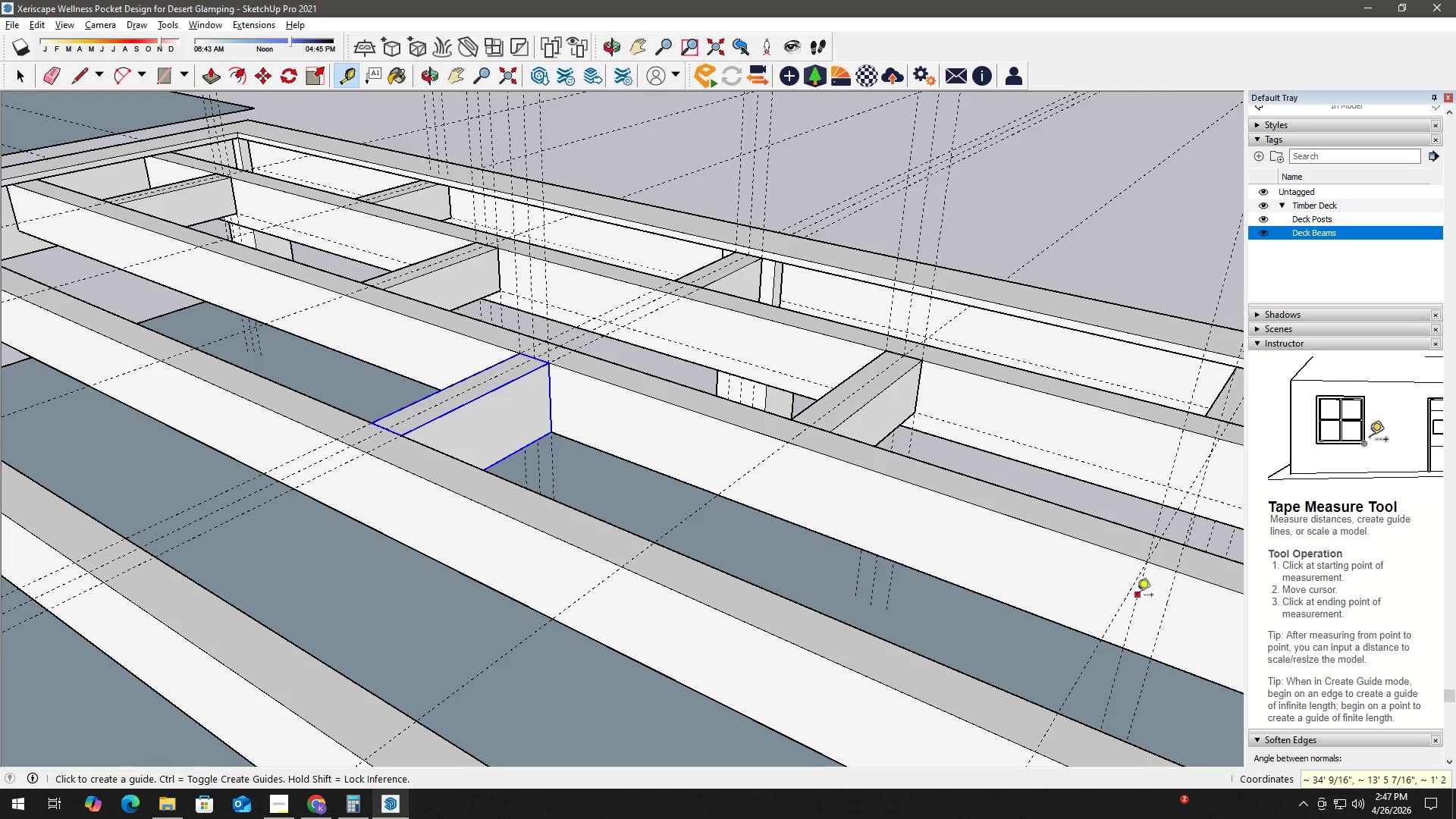 
key(Space)
 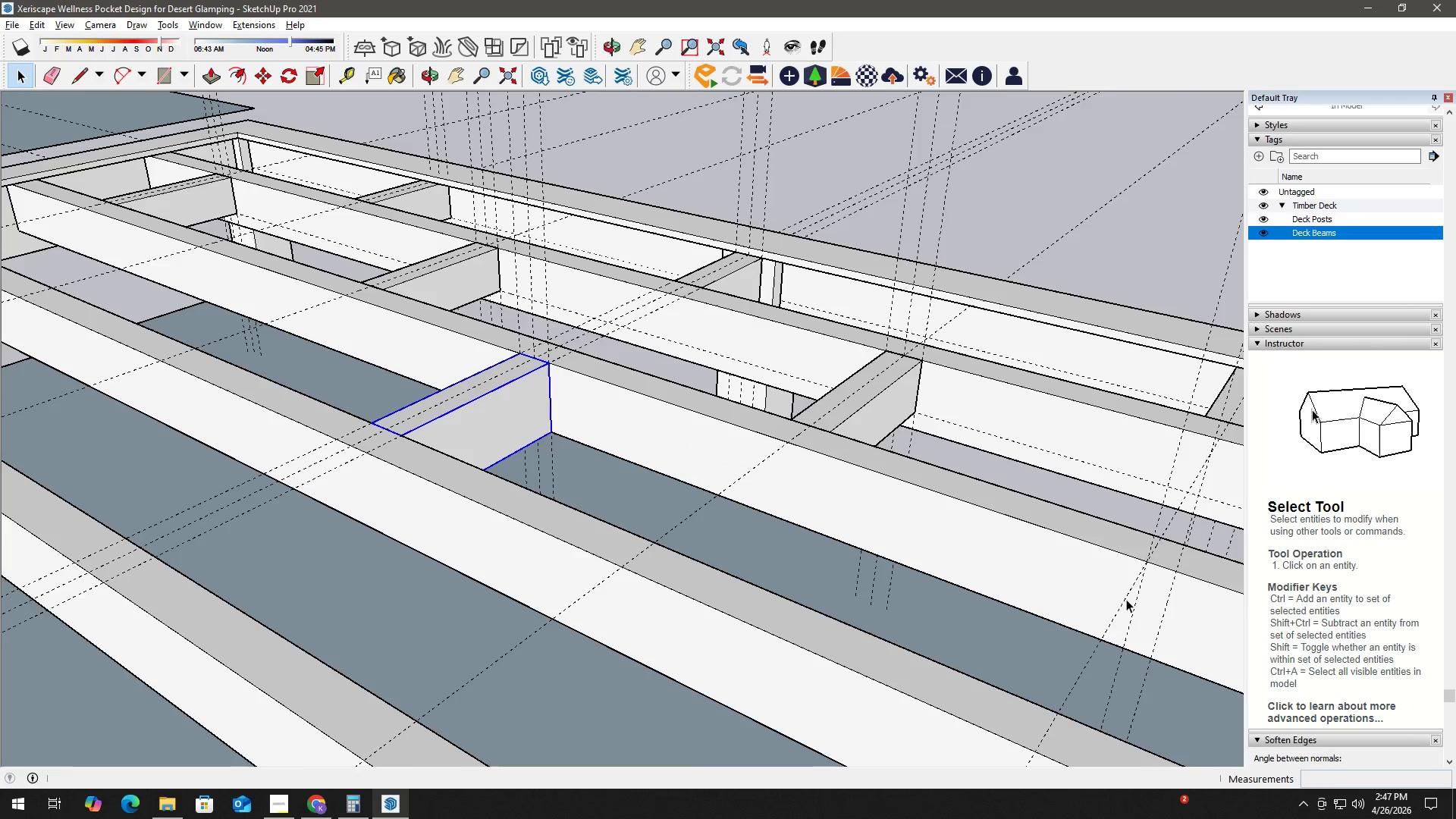 
key(T)
 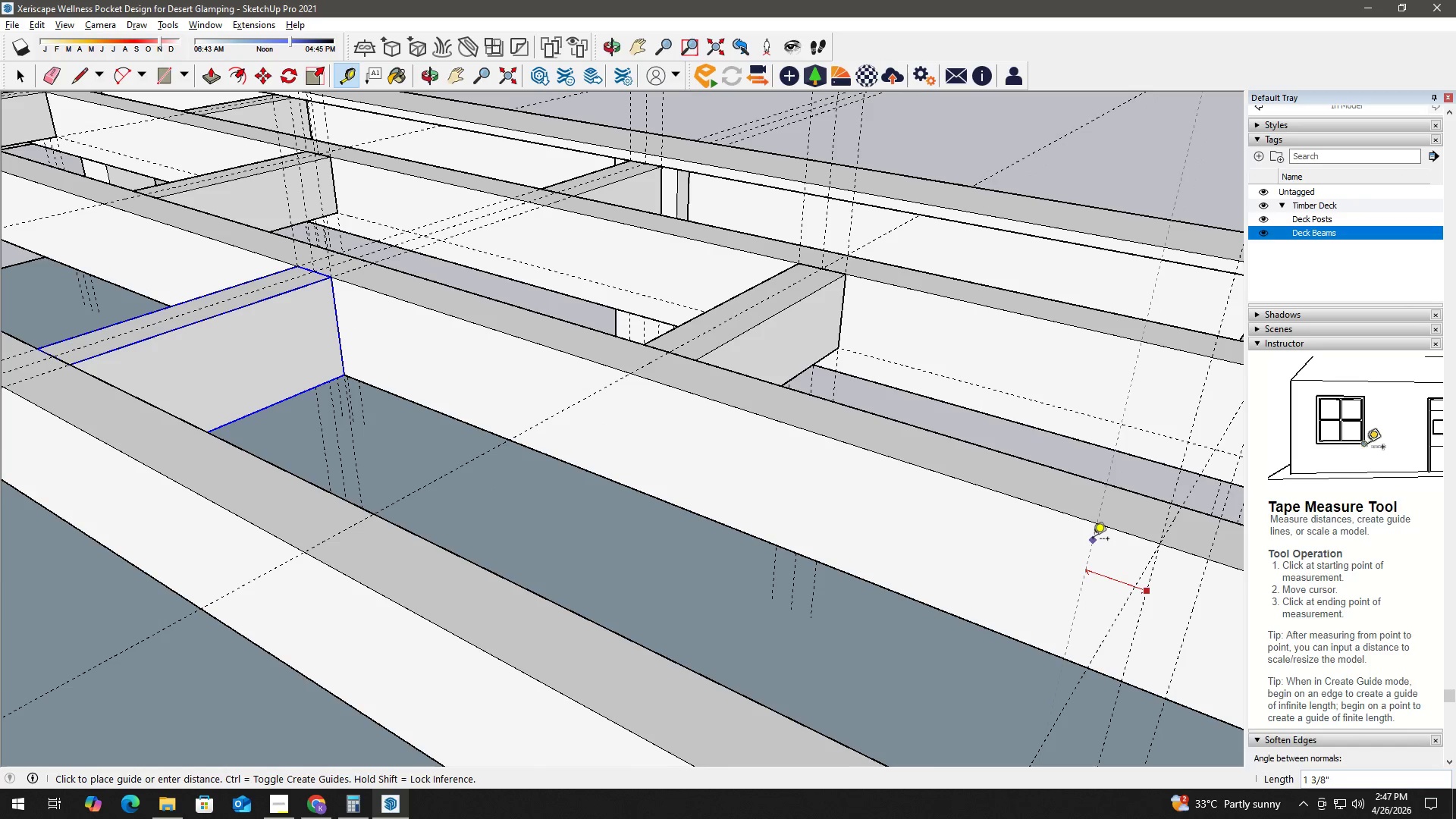 
scroll: coordinate [1134, 579], scroll_direction: up, amount: 5.0
 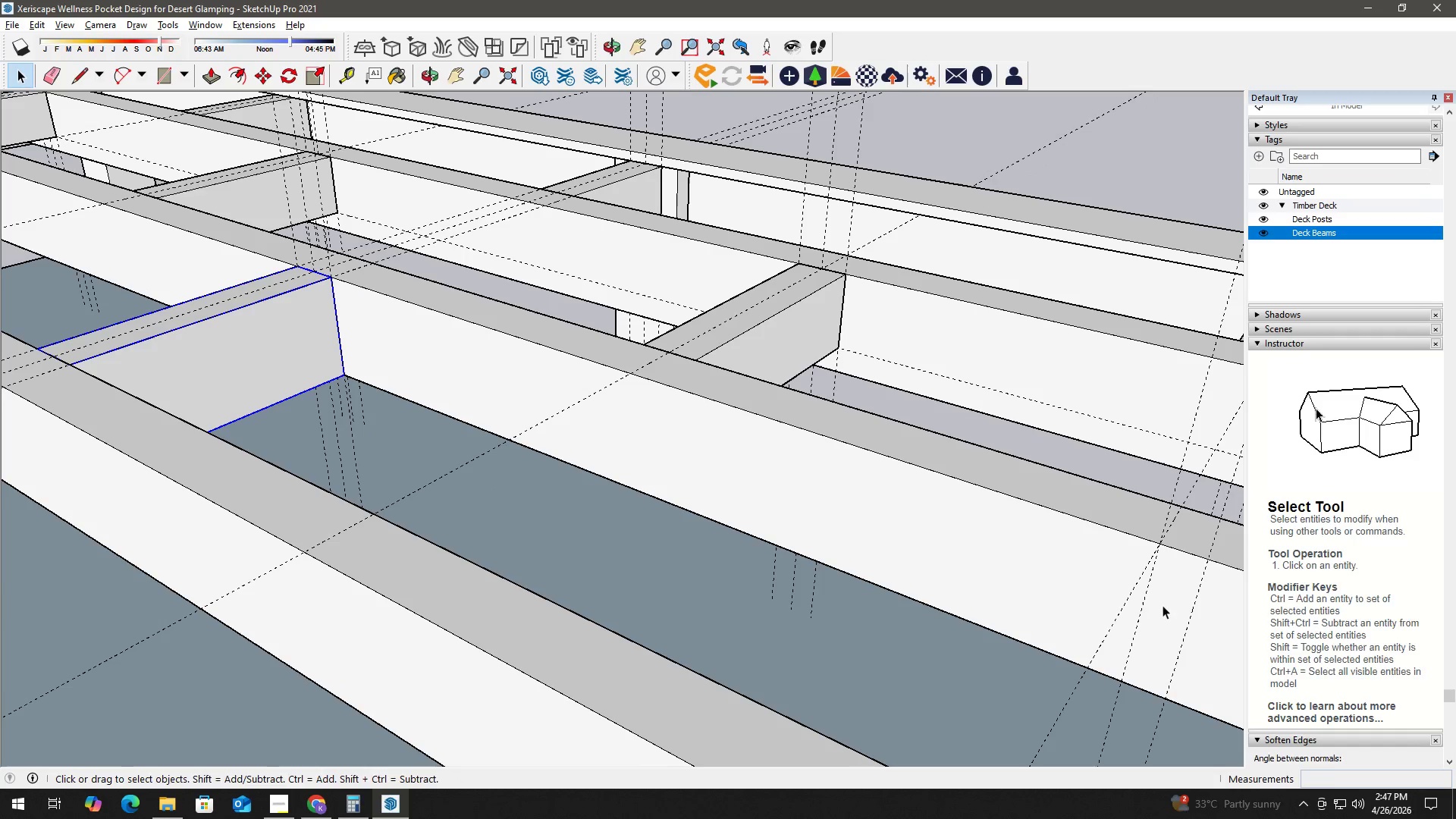 
key(Numpad1)
 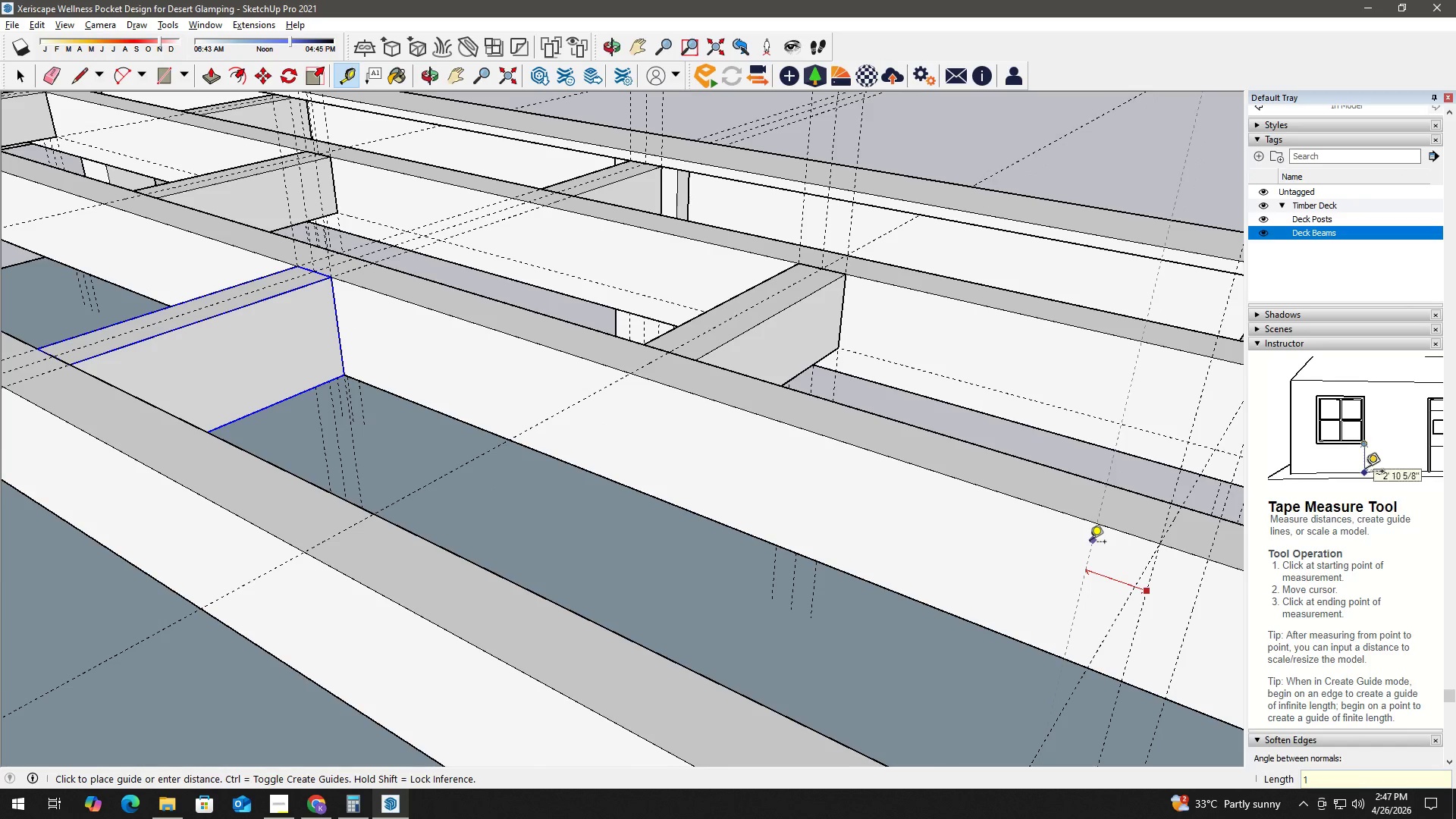 
key(NumpadEnter)
 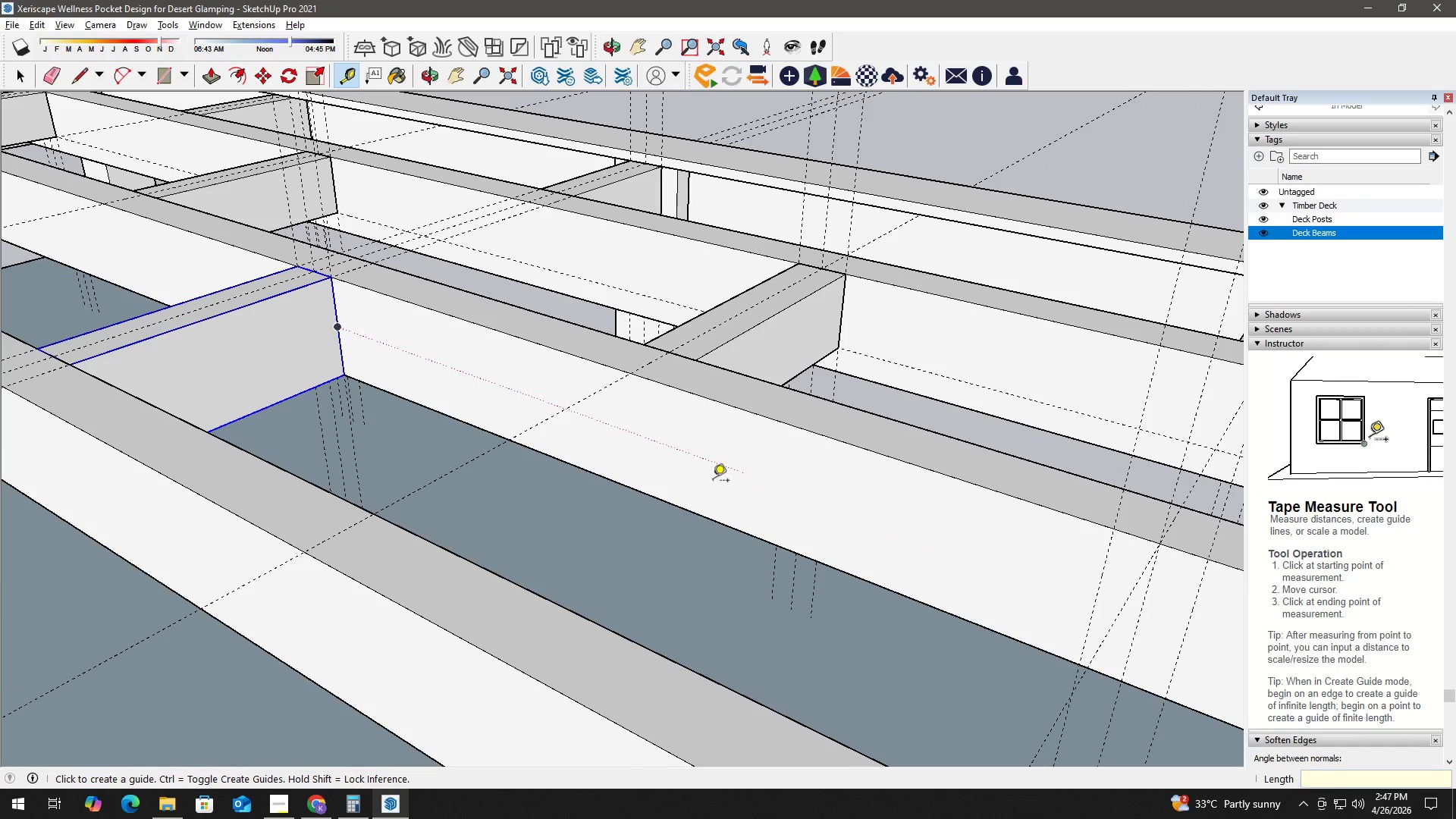 
type( ht)
 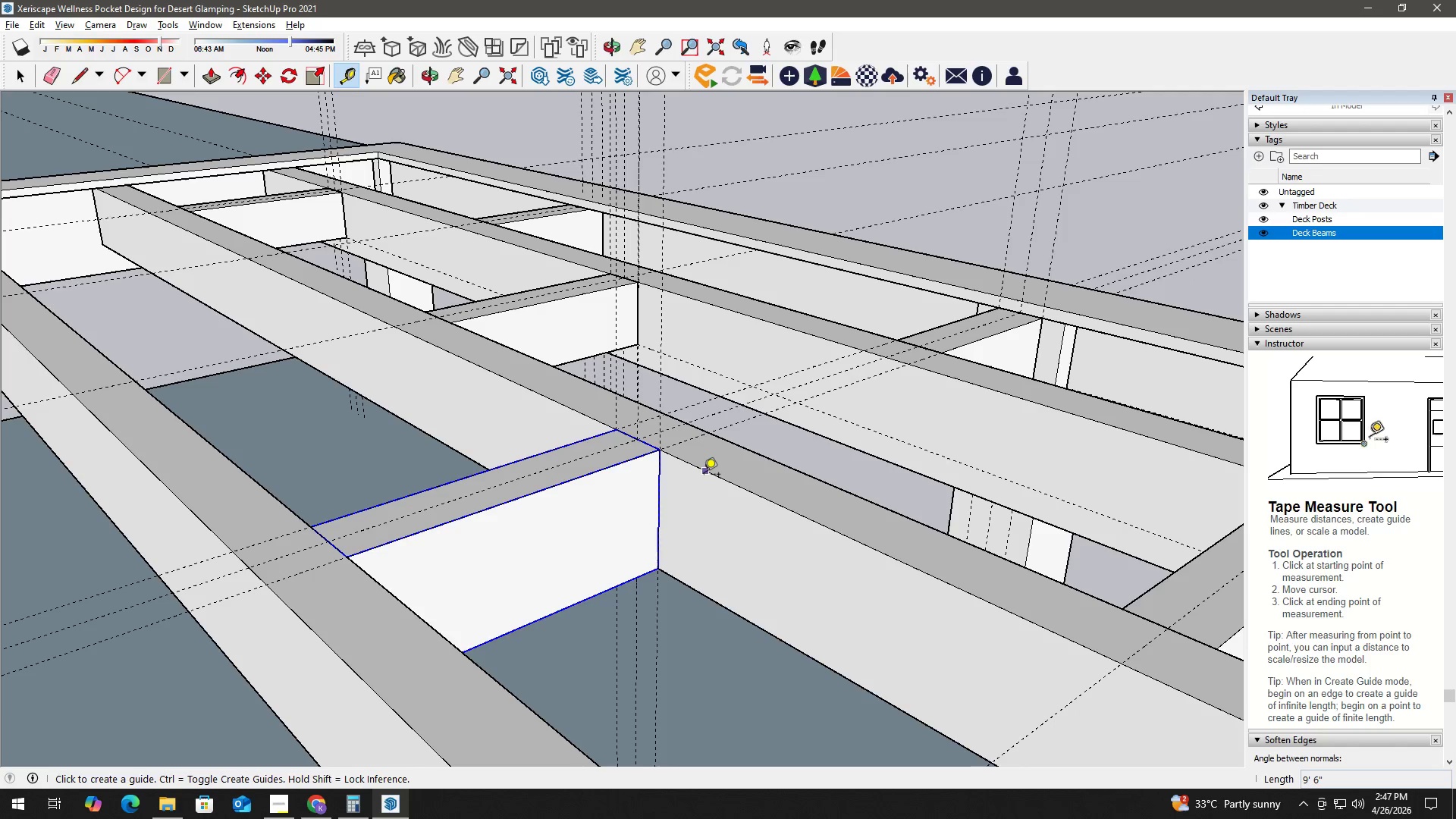 
left_click_drag(start_coordinate=[339, 381], to_coordinate=[606, 512])
 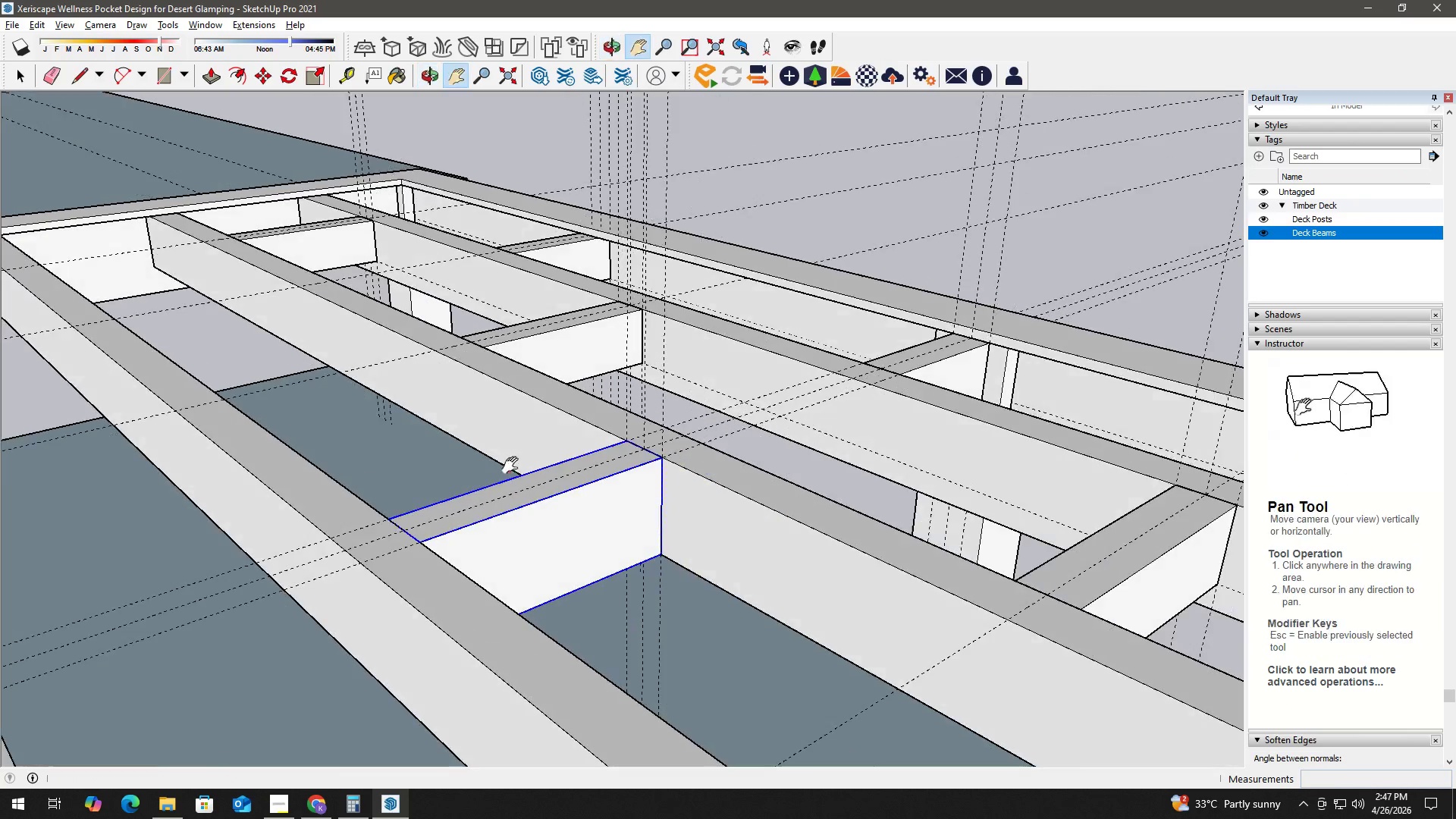 
scroll: coordinate [674, 490], scroll_direction: up, amount: 2.0
 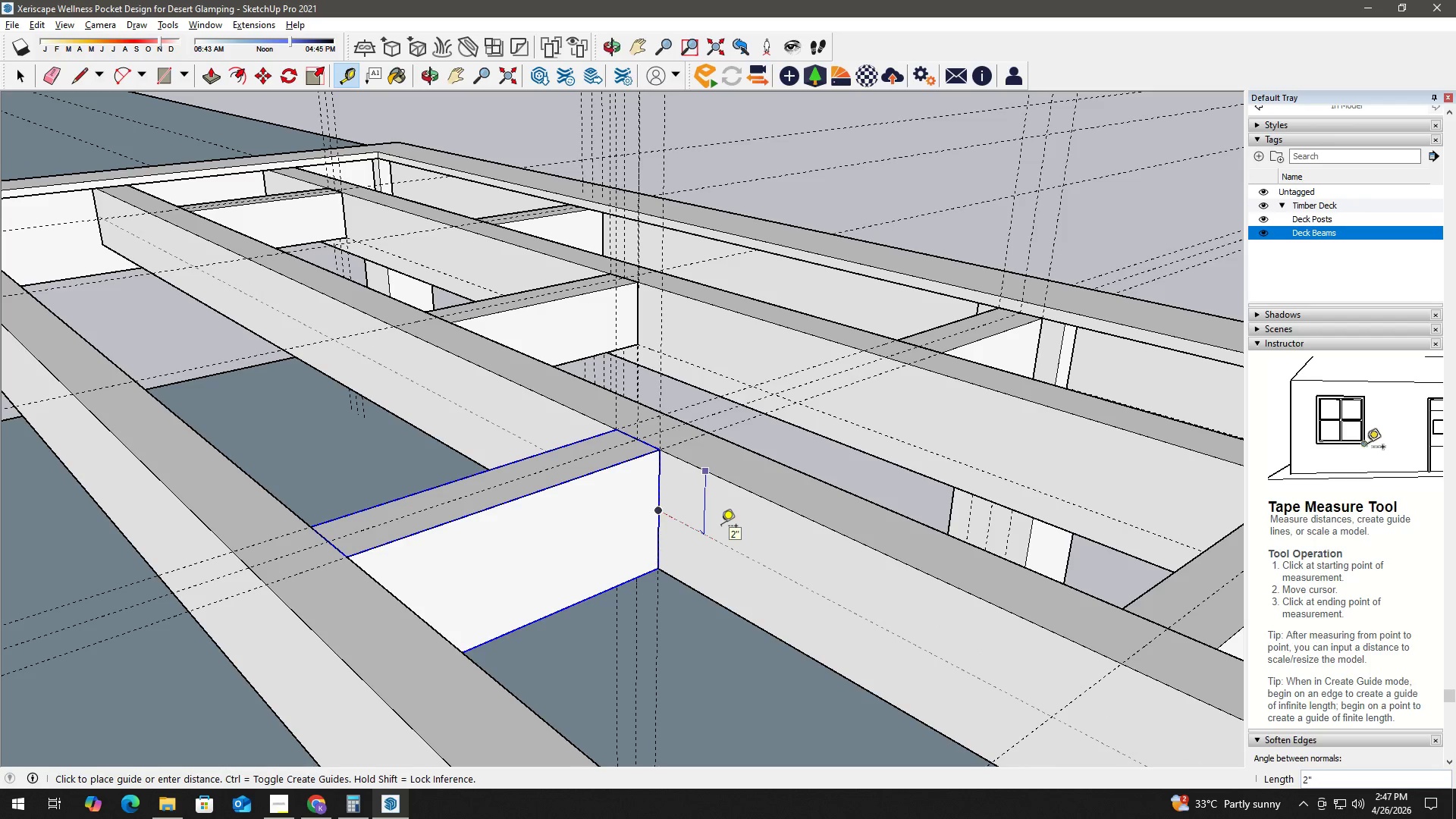 
key(Numpad3)
 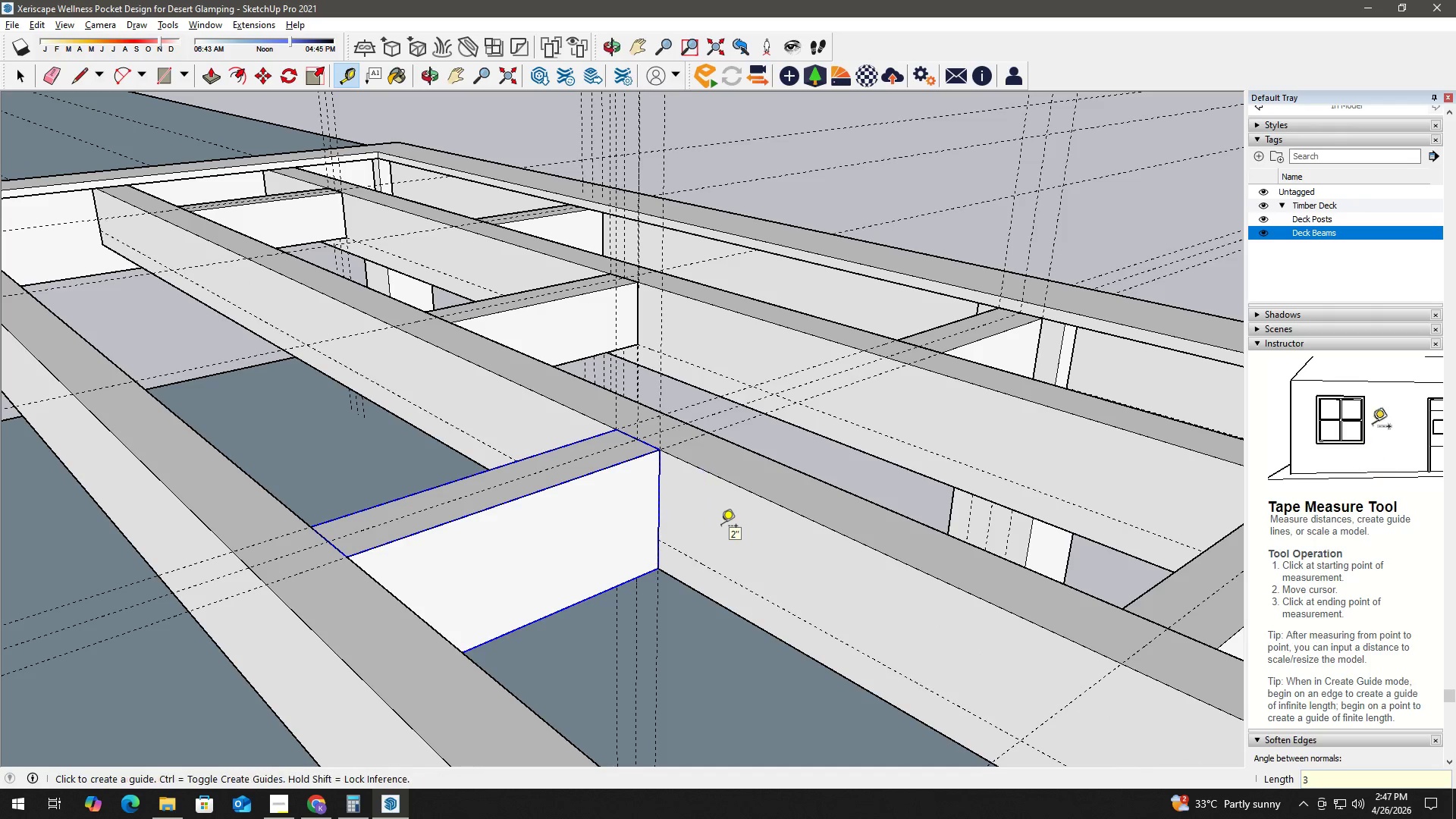 
key(NumpadEnter)
 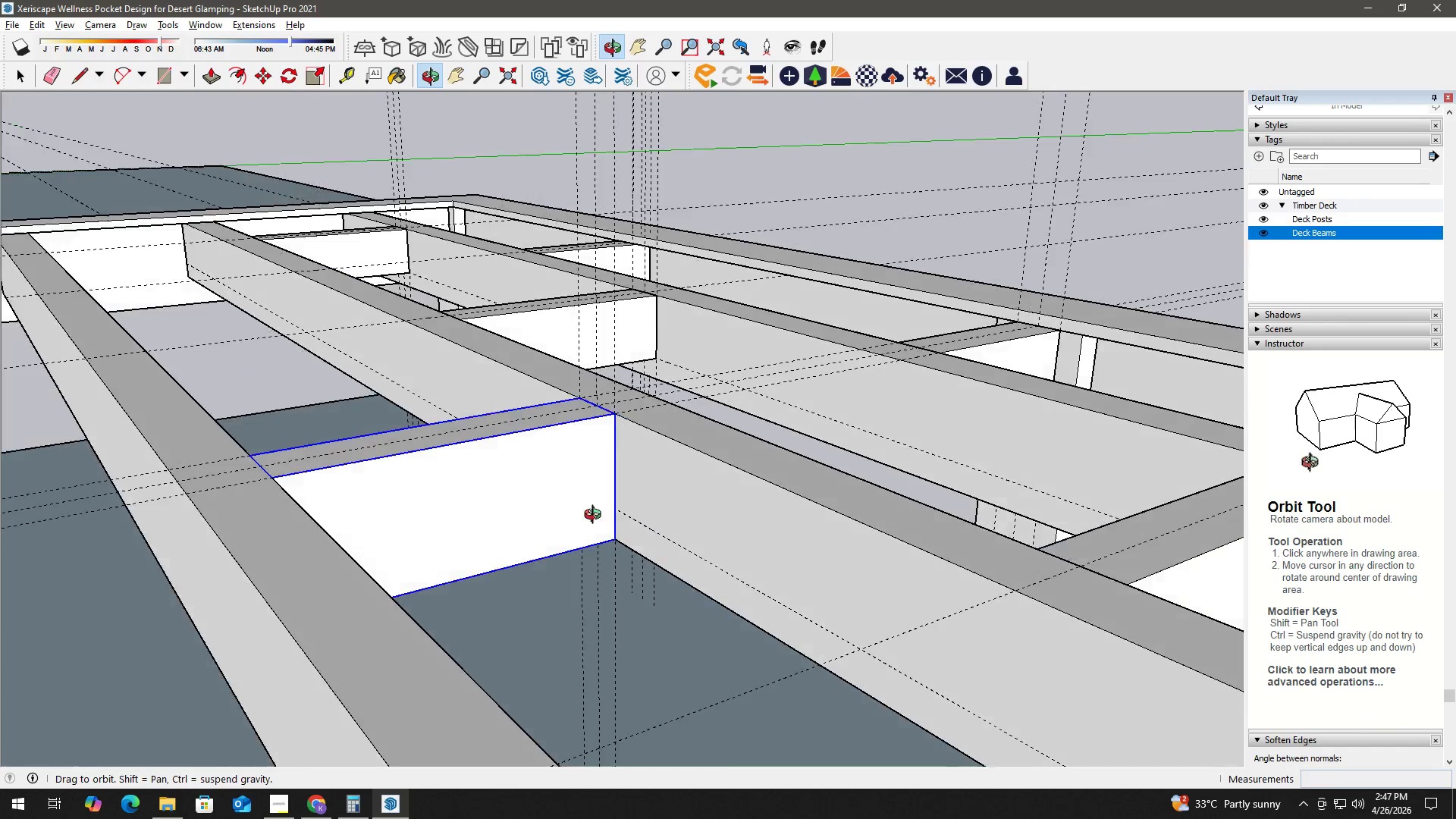 
scroll: coordinate [596, 534], scroll_direction: up, amount: 3.0
 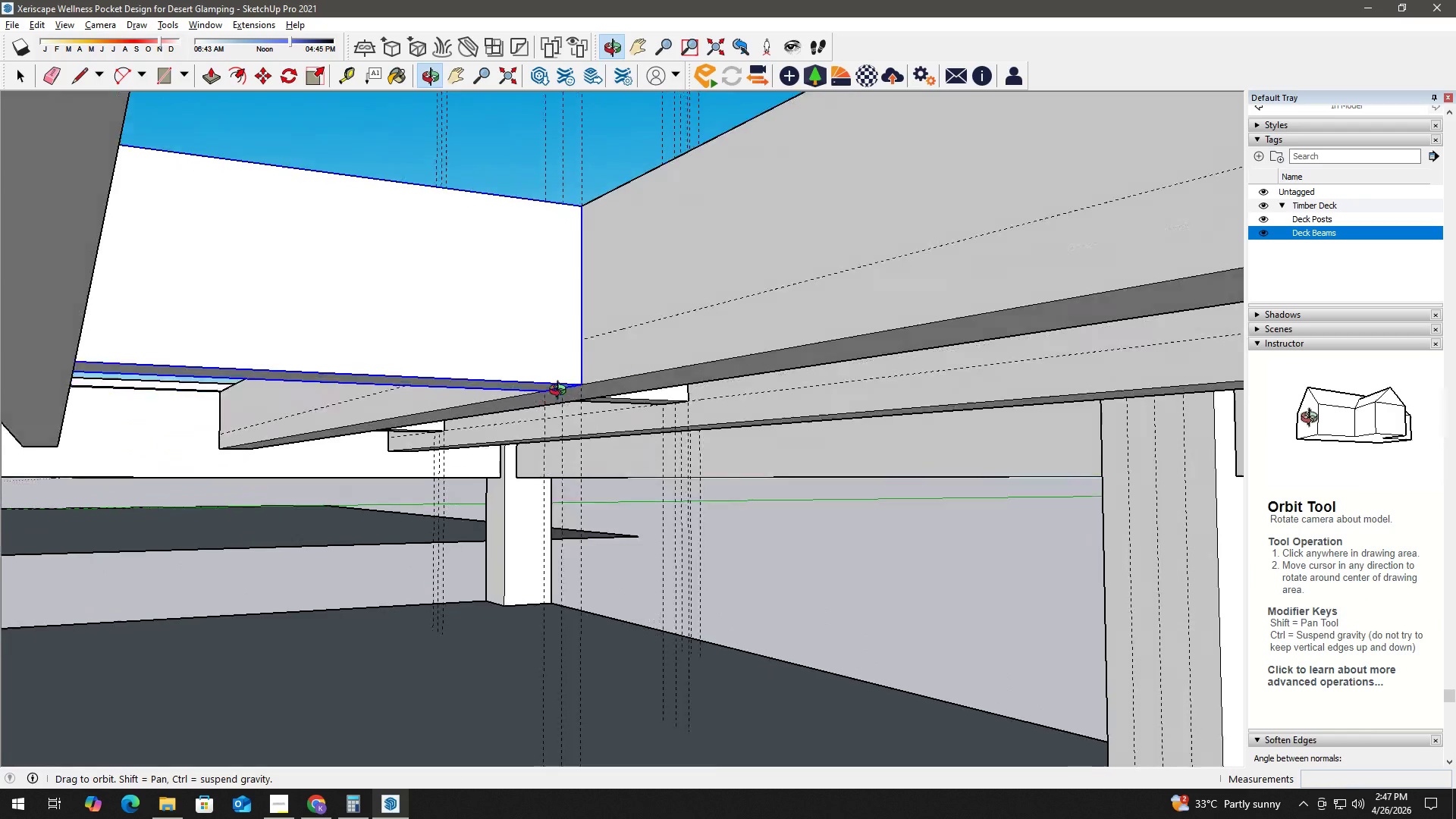 
key(Space)
 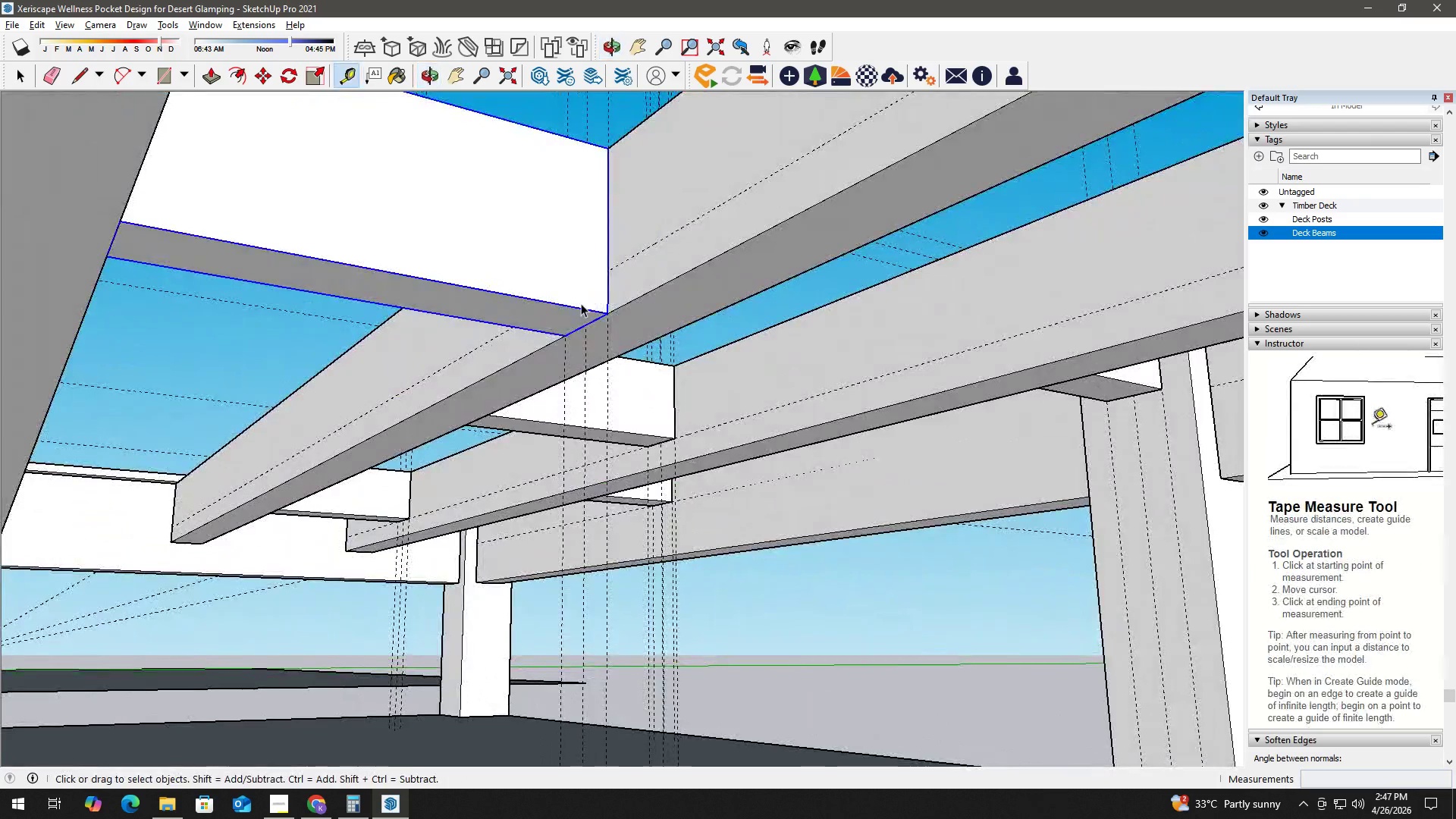 
double_click([555, 324])
 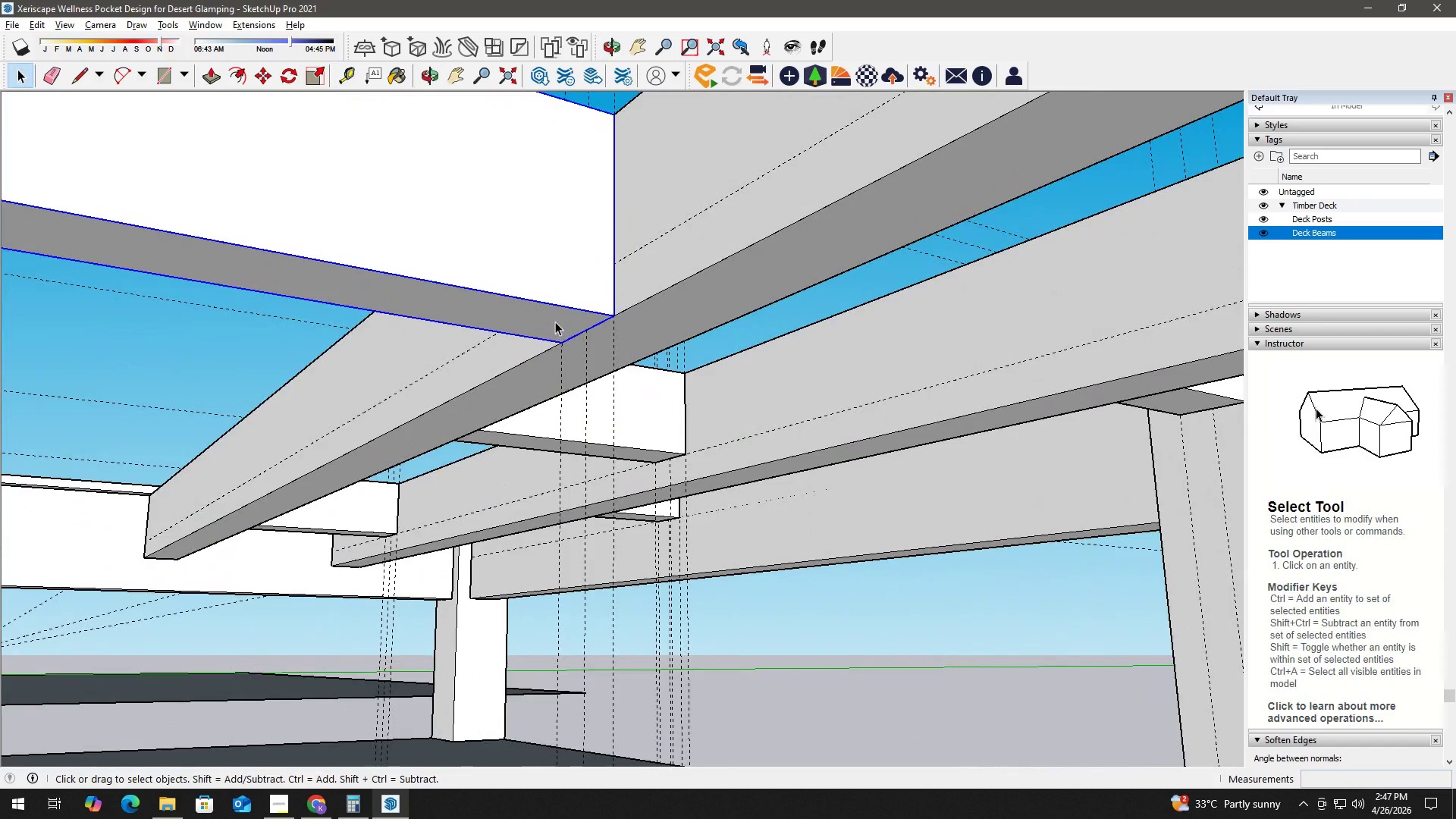 
scroll: coordinate [581, 303], scroll_direction: up, amount: 2.0
 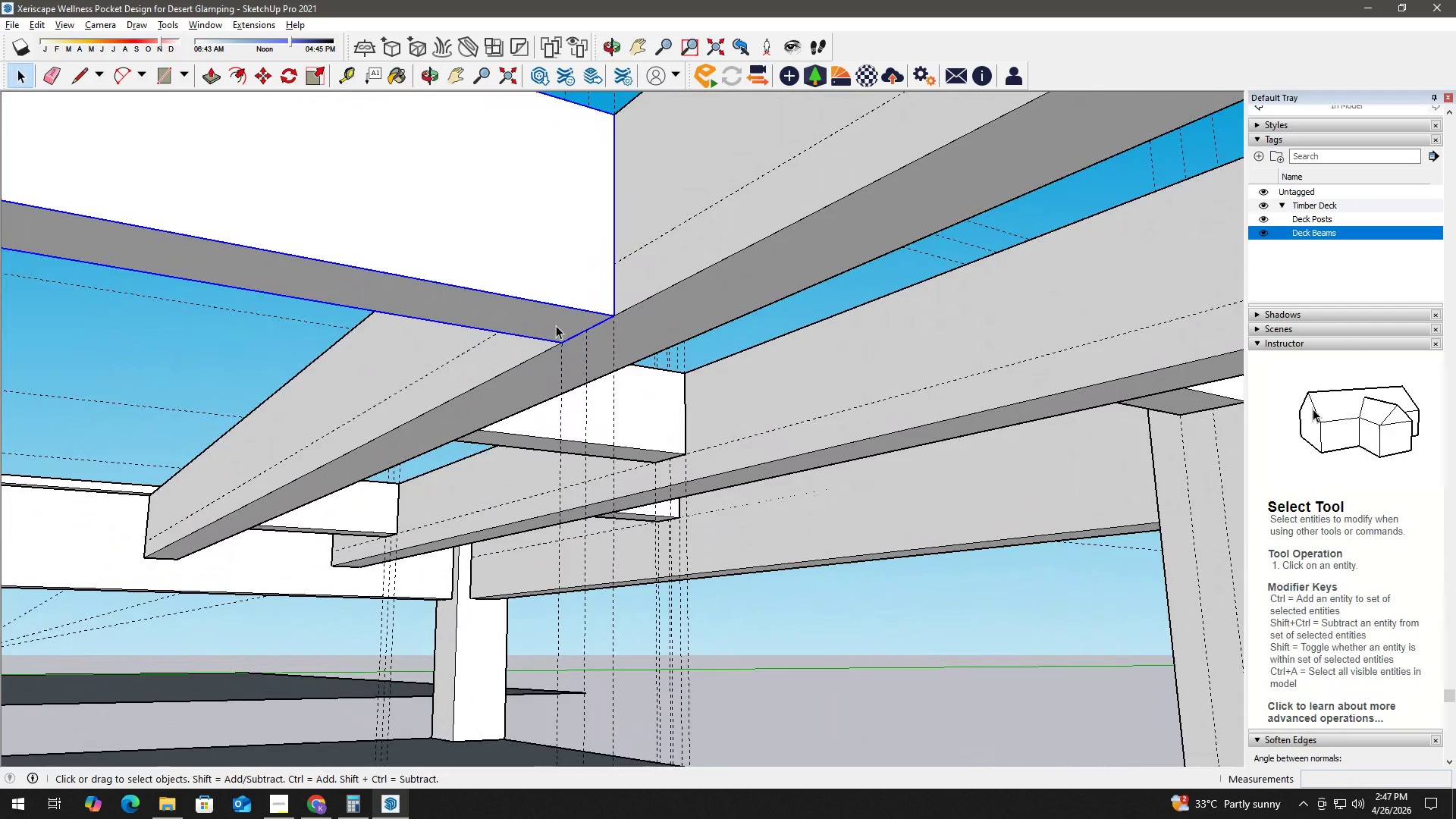 
triple_click([556, 319])
 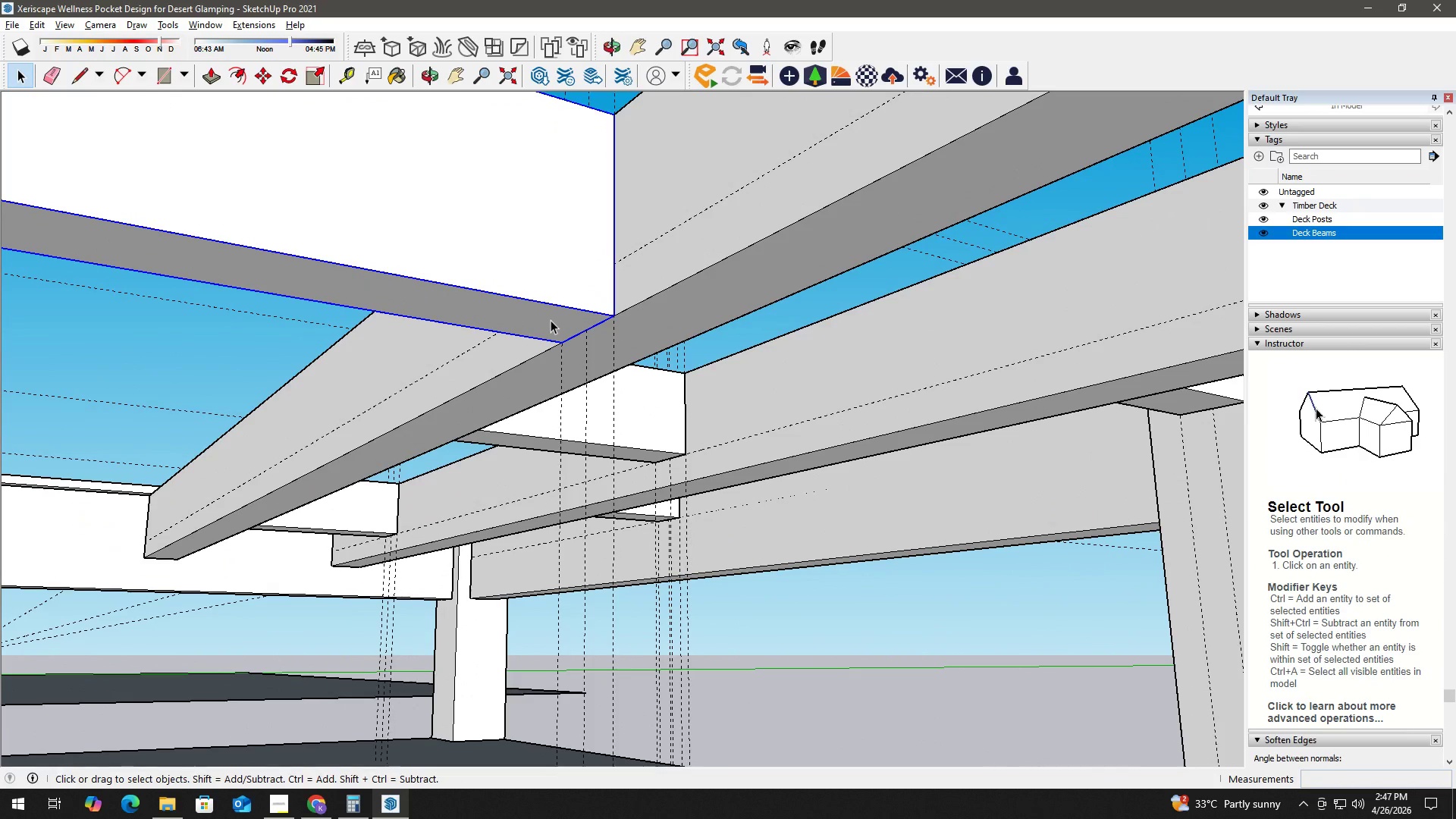 
triple_click([551, 320])
 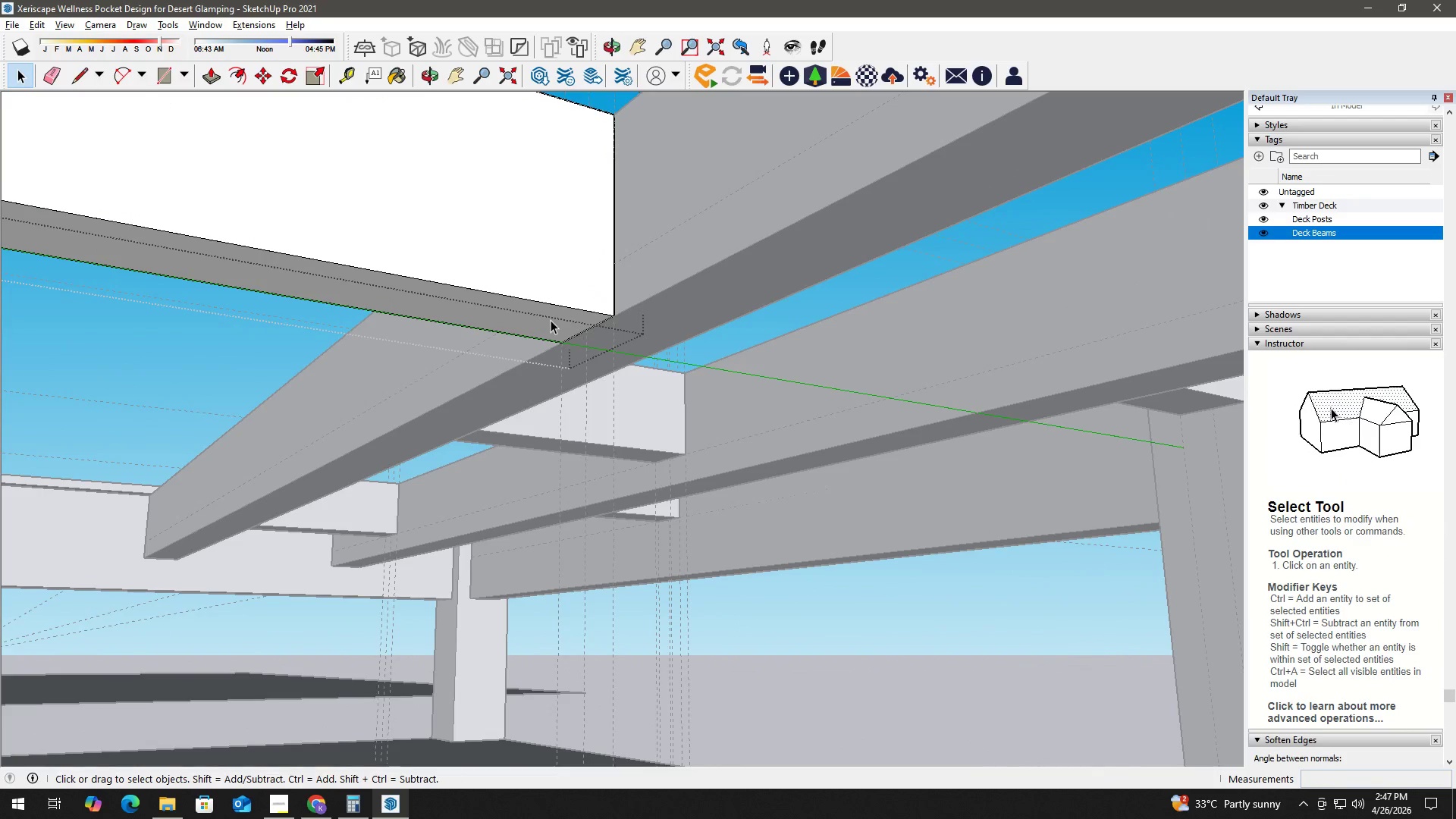 
triple_click([549, 320])
 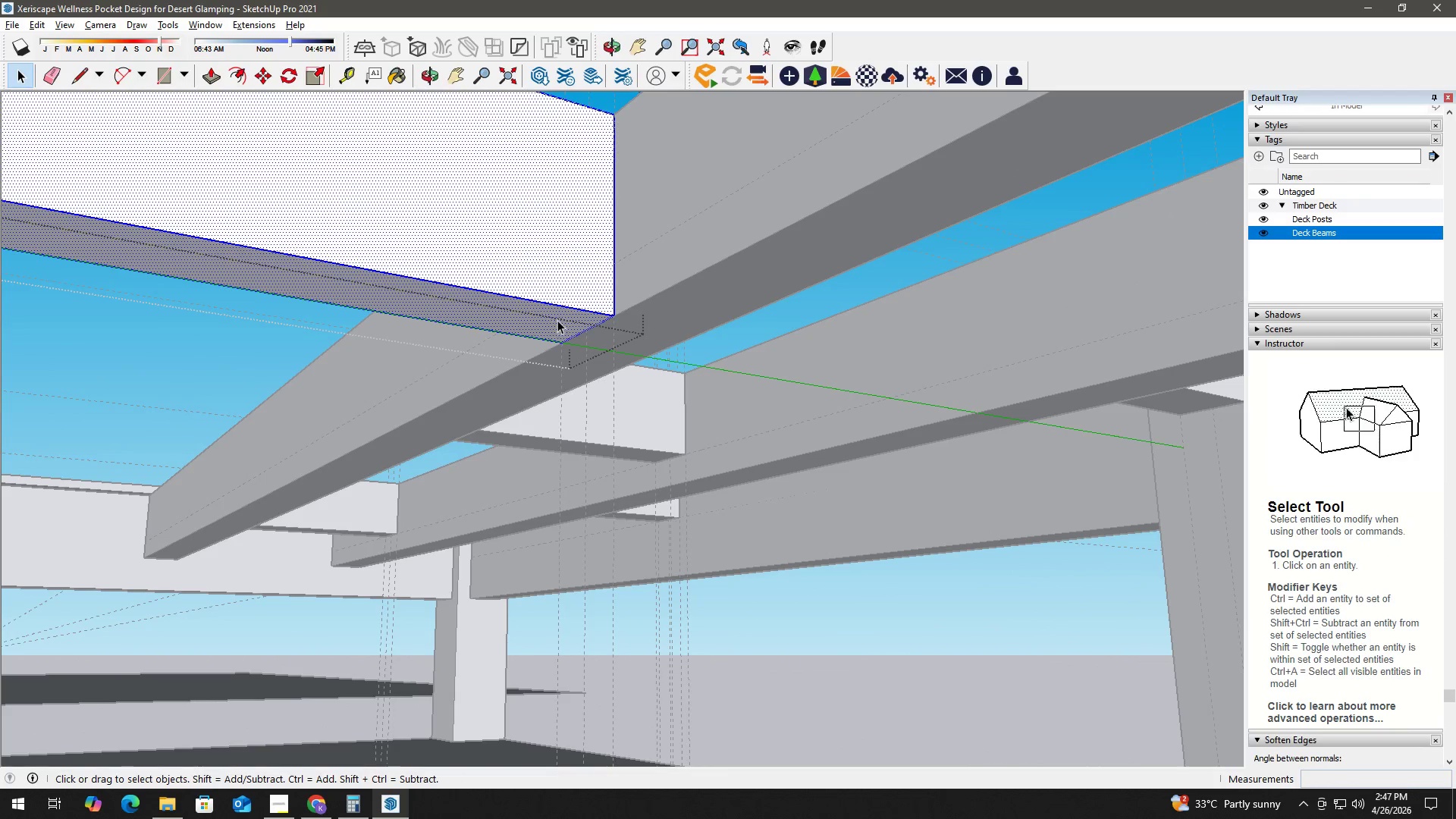 
left_click([563, 319])
 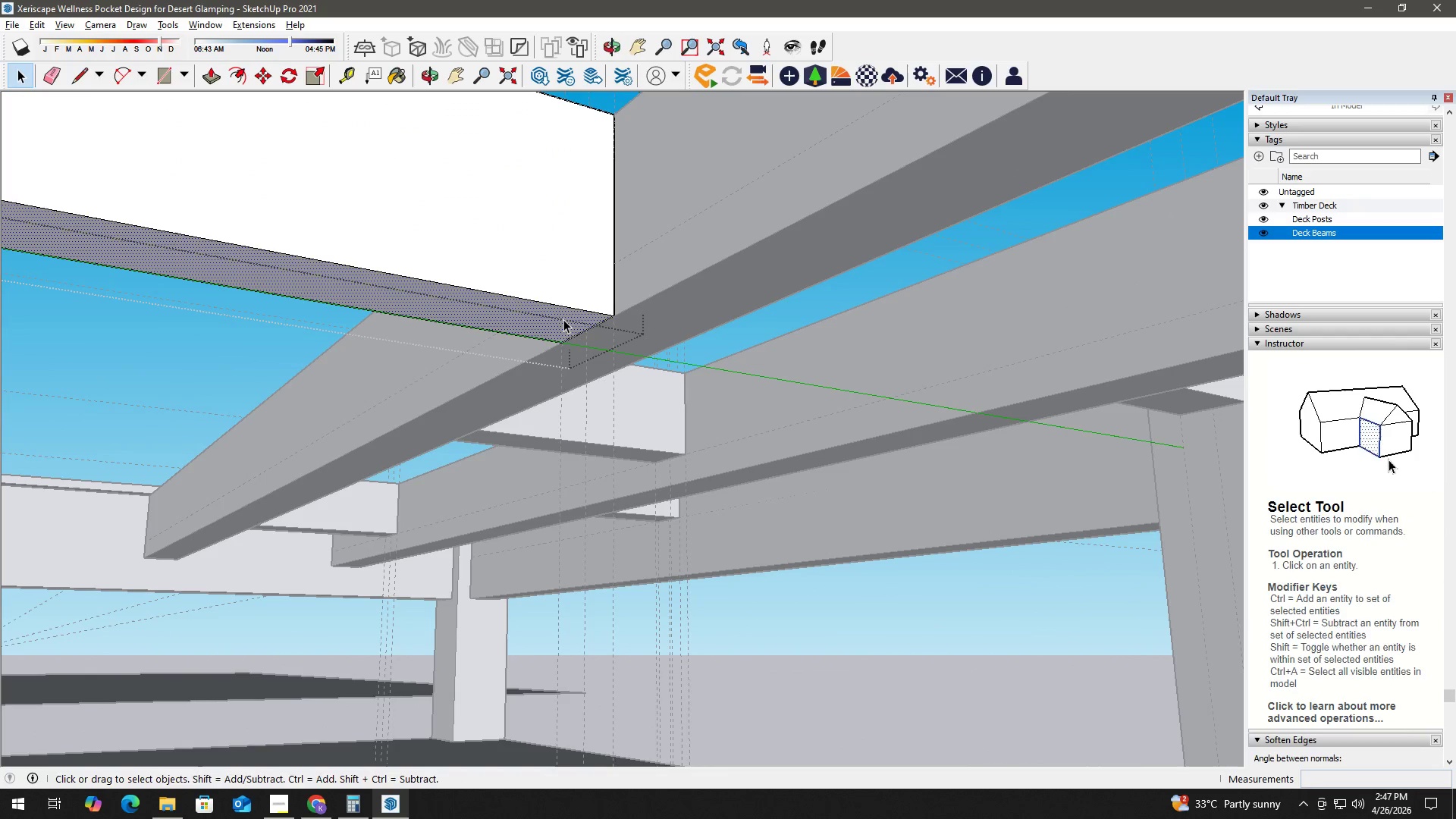 
key(P)
 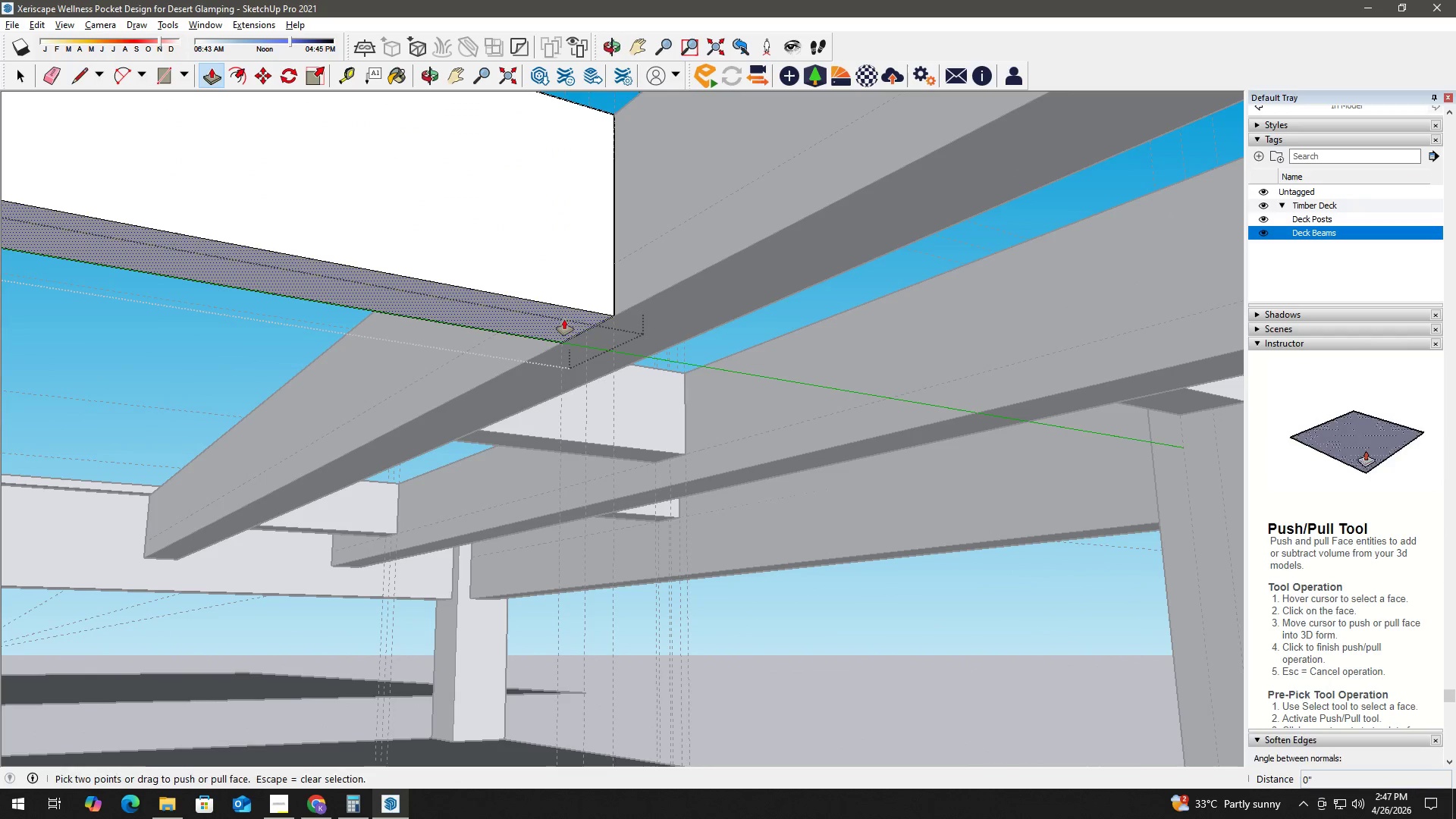 
left_click([564, 319])
 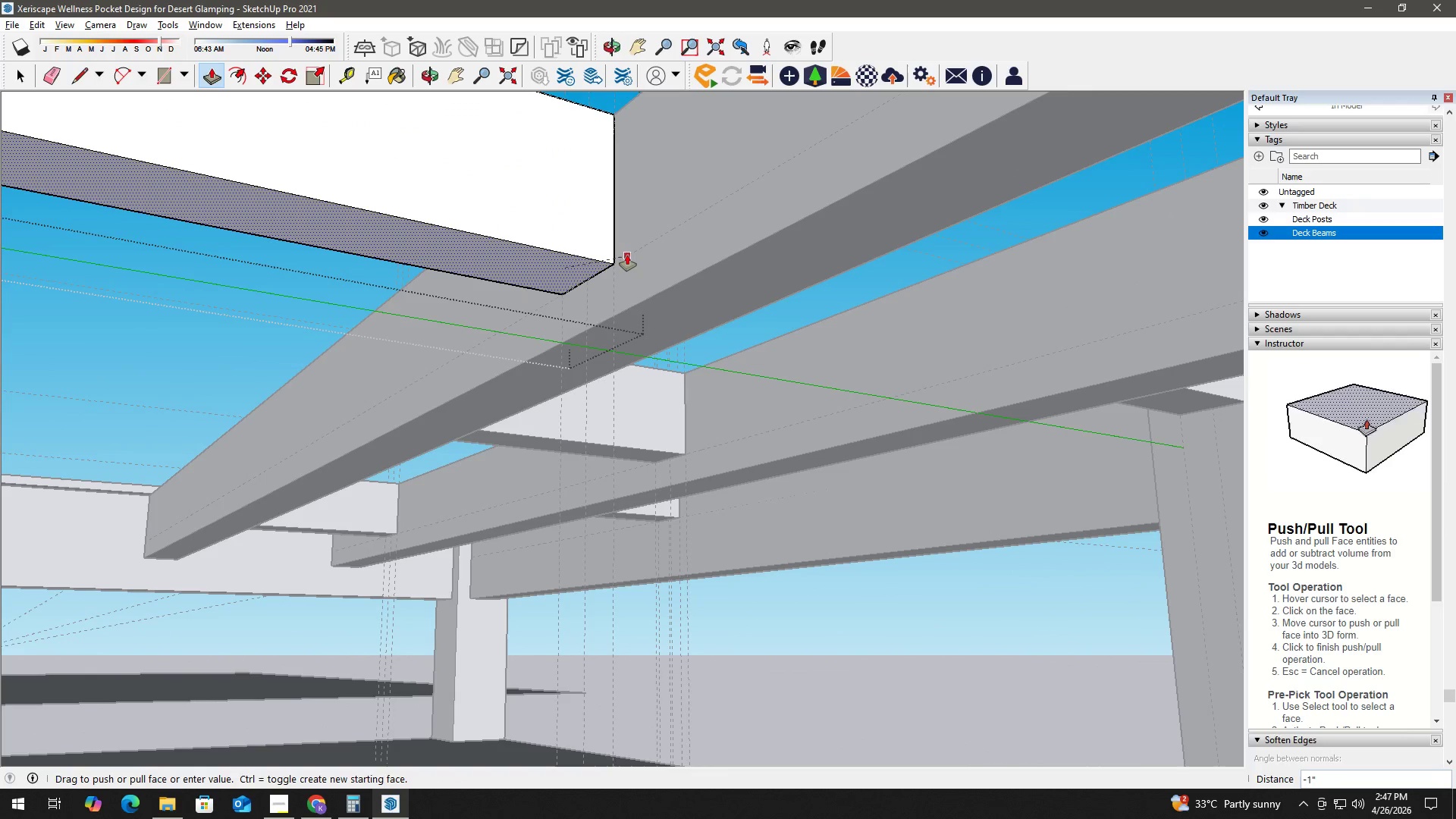 
left_click([627, 255])
 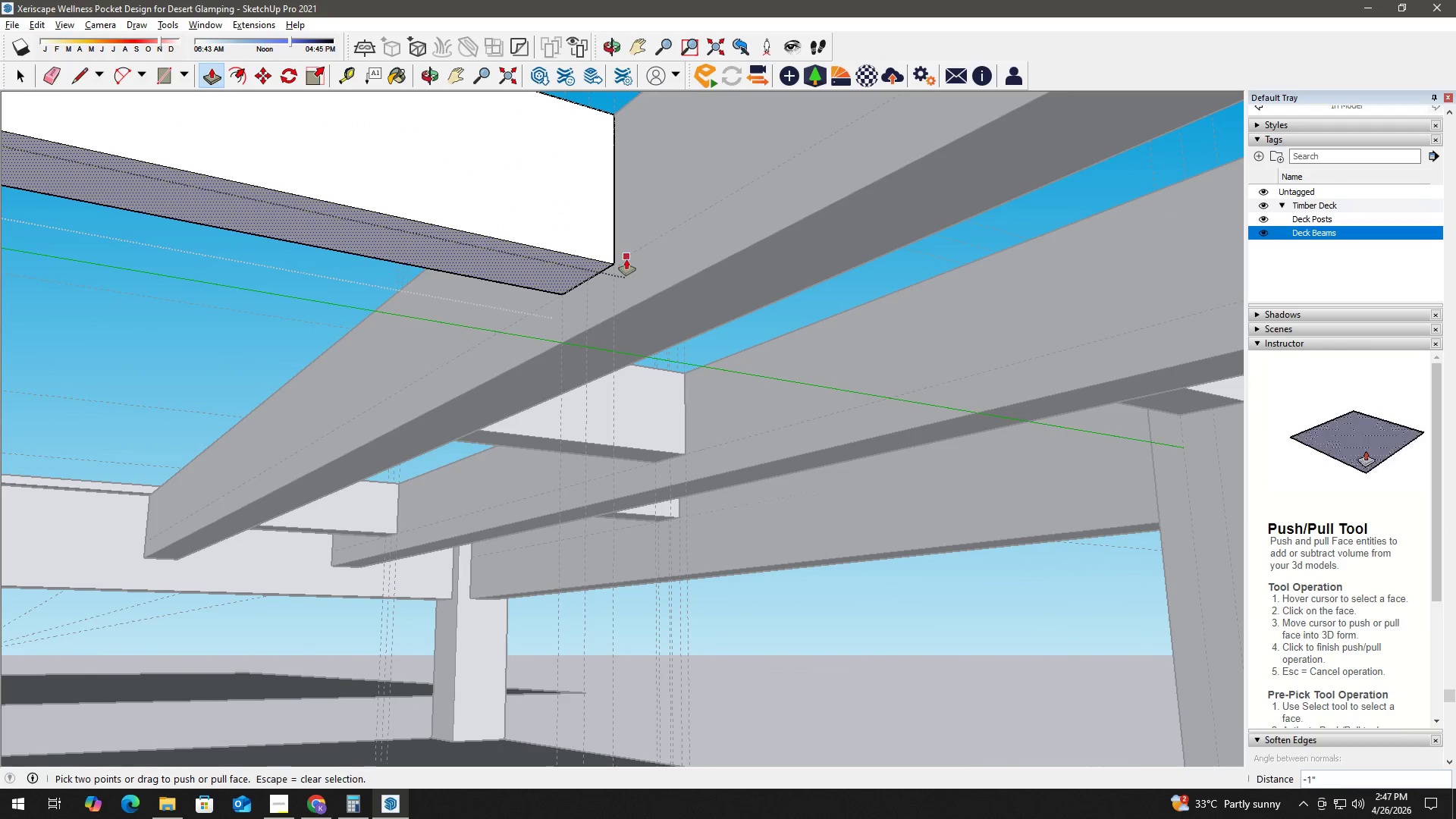 
key(Space)
 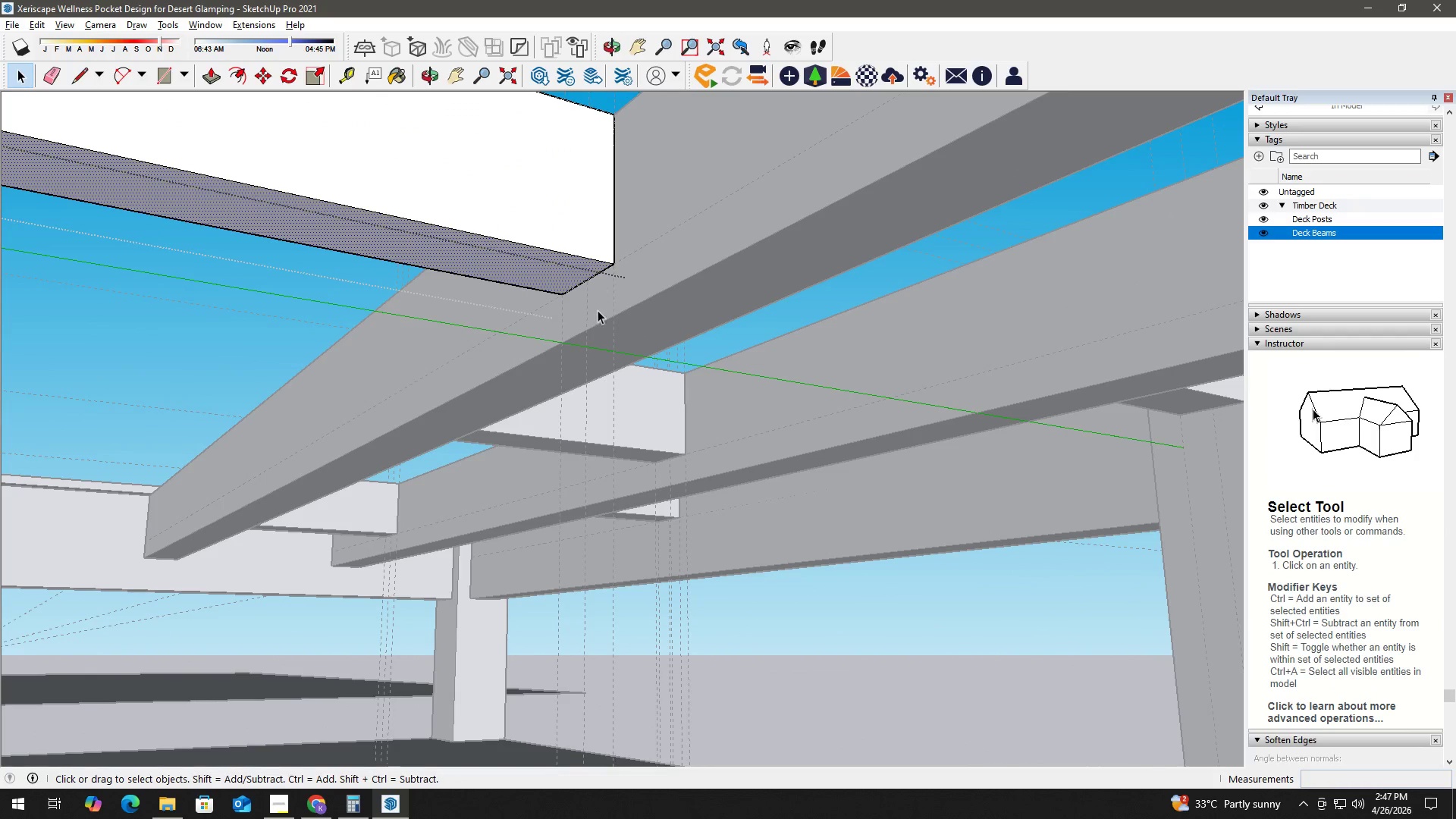 
key(Escape)
 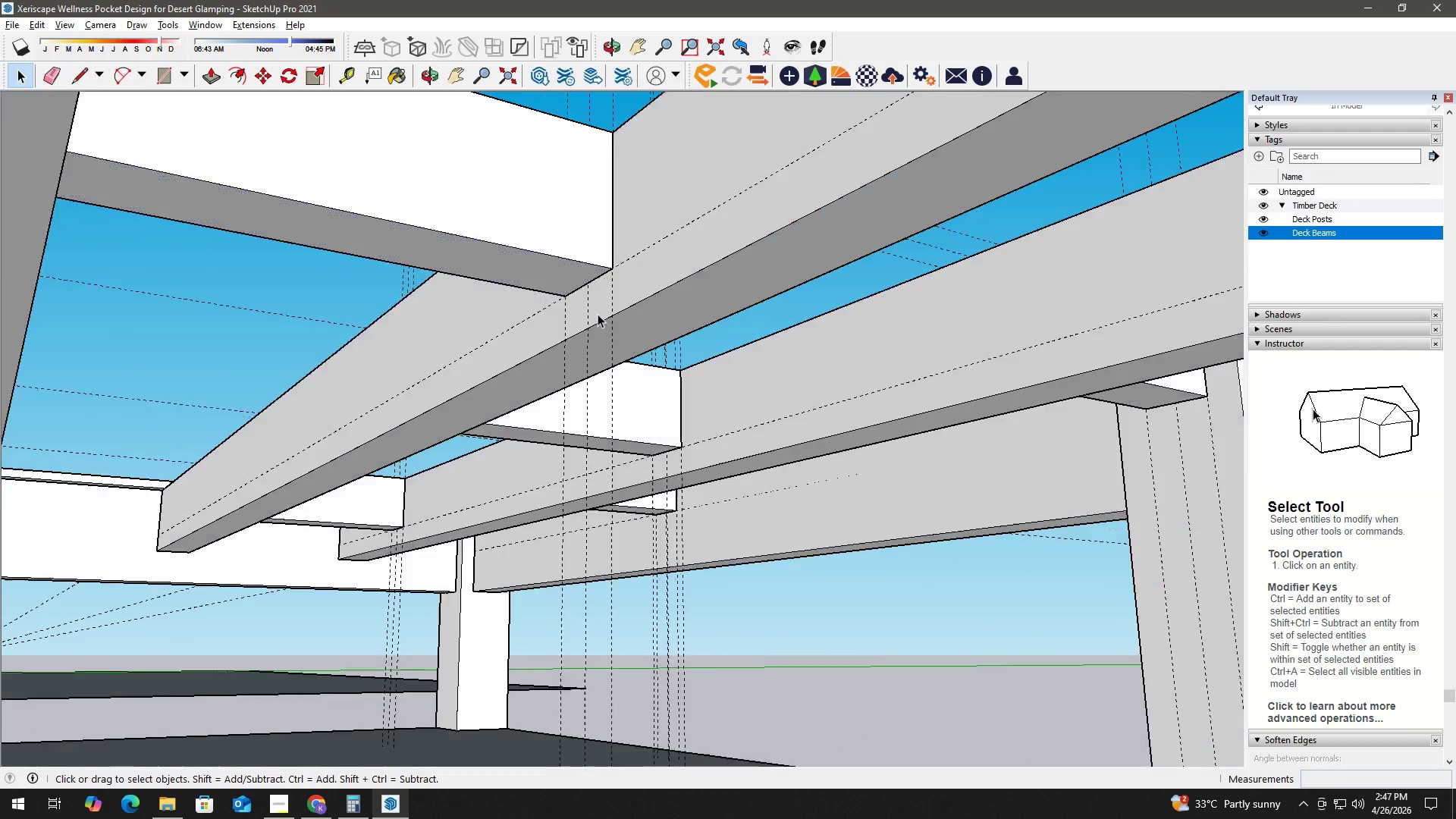 
key(Escape)
 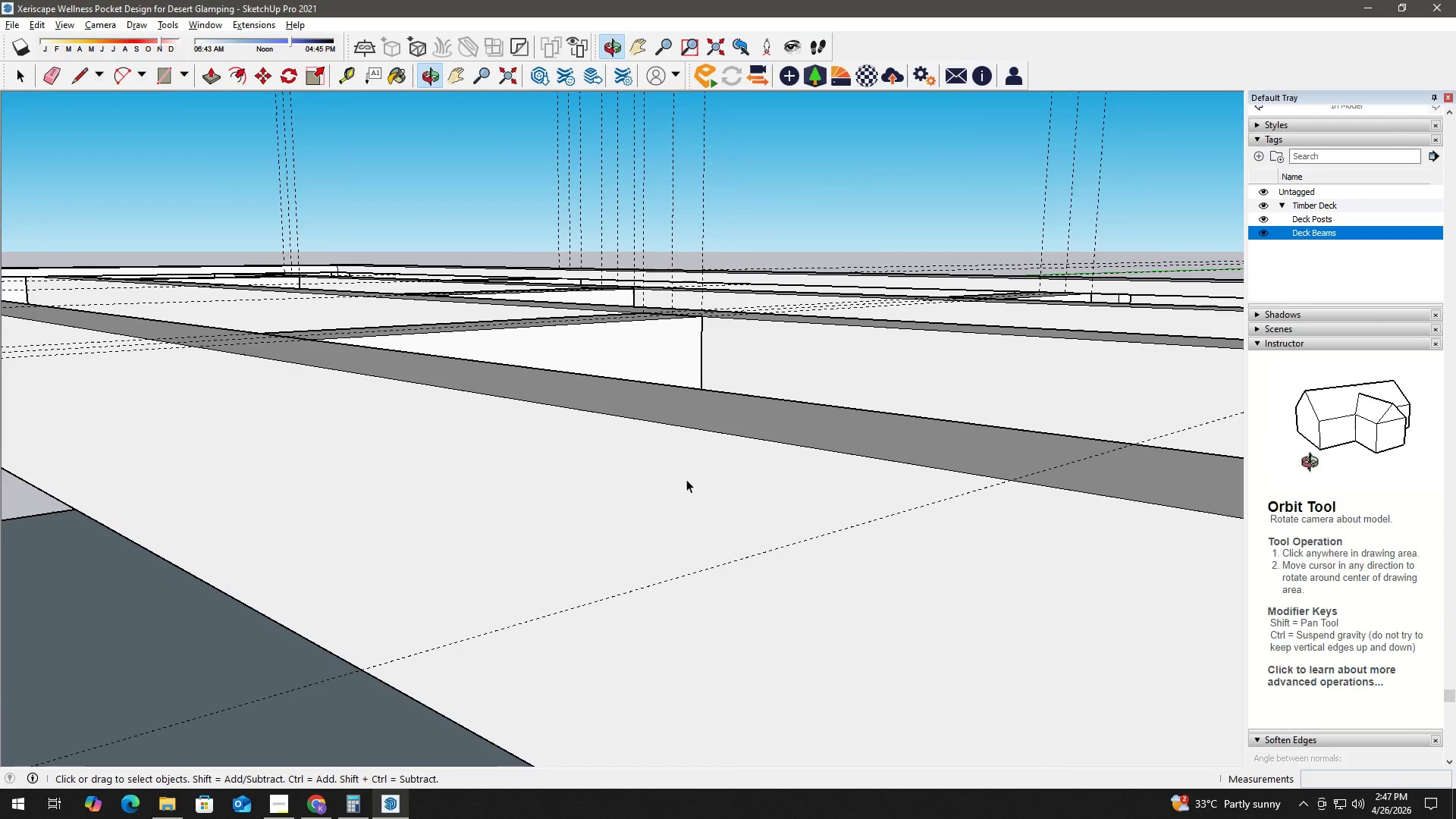 
scroll: coordinate [662, 496], scroll_direction: down, amount: 16.0
 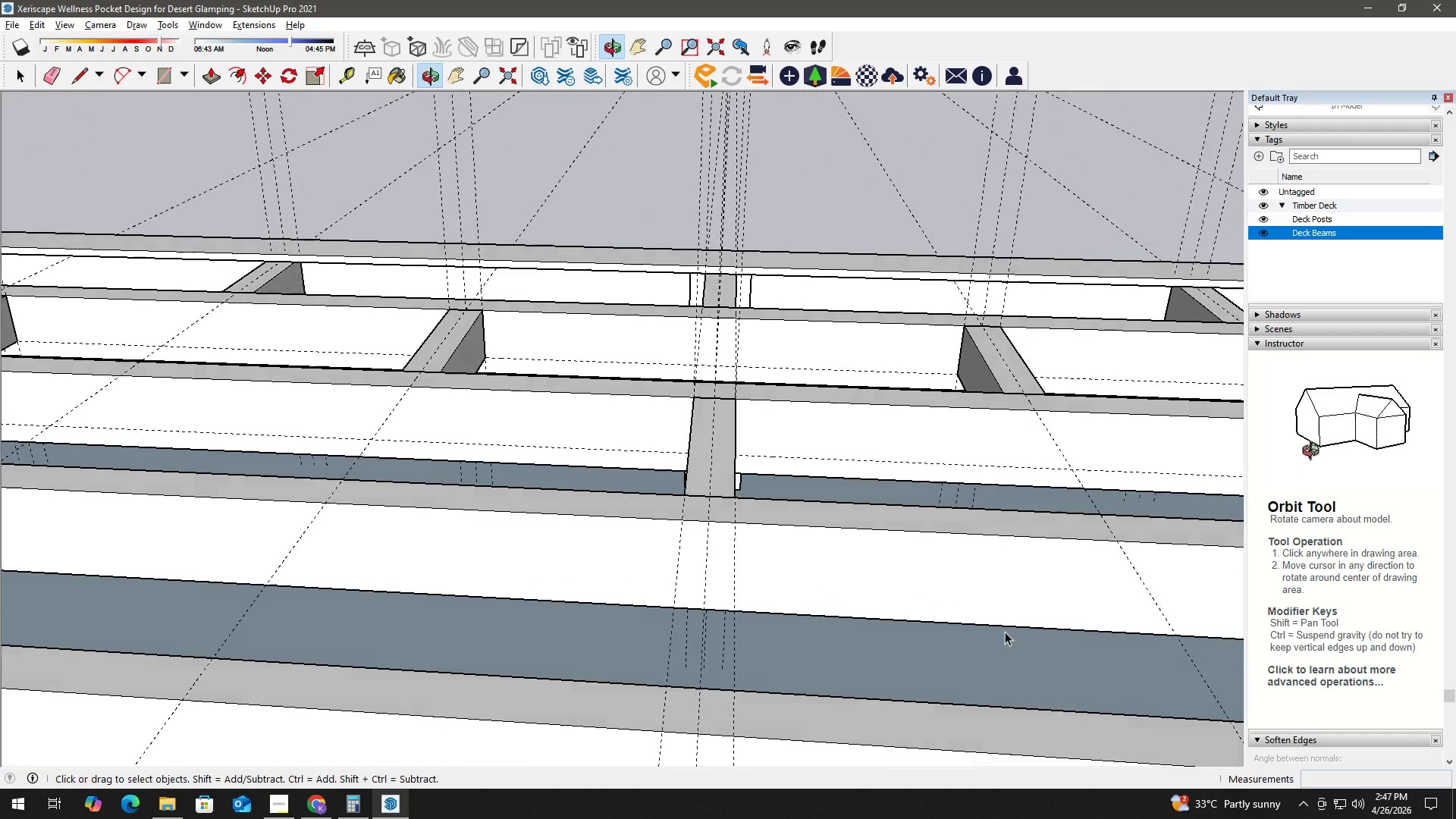 
type(hh)
 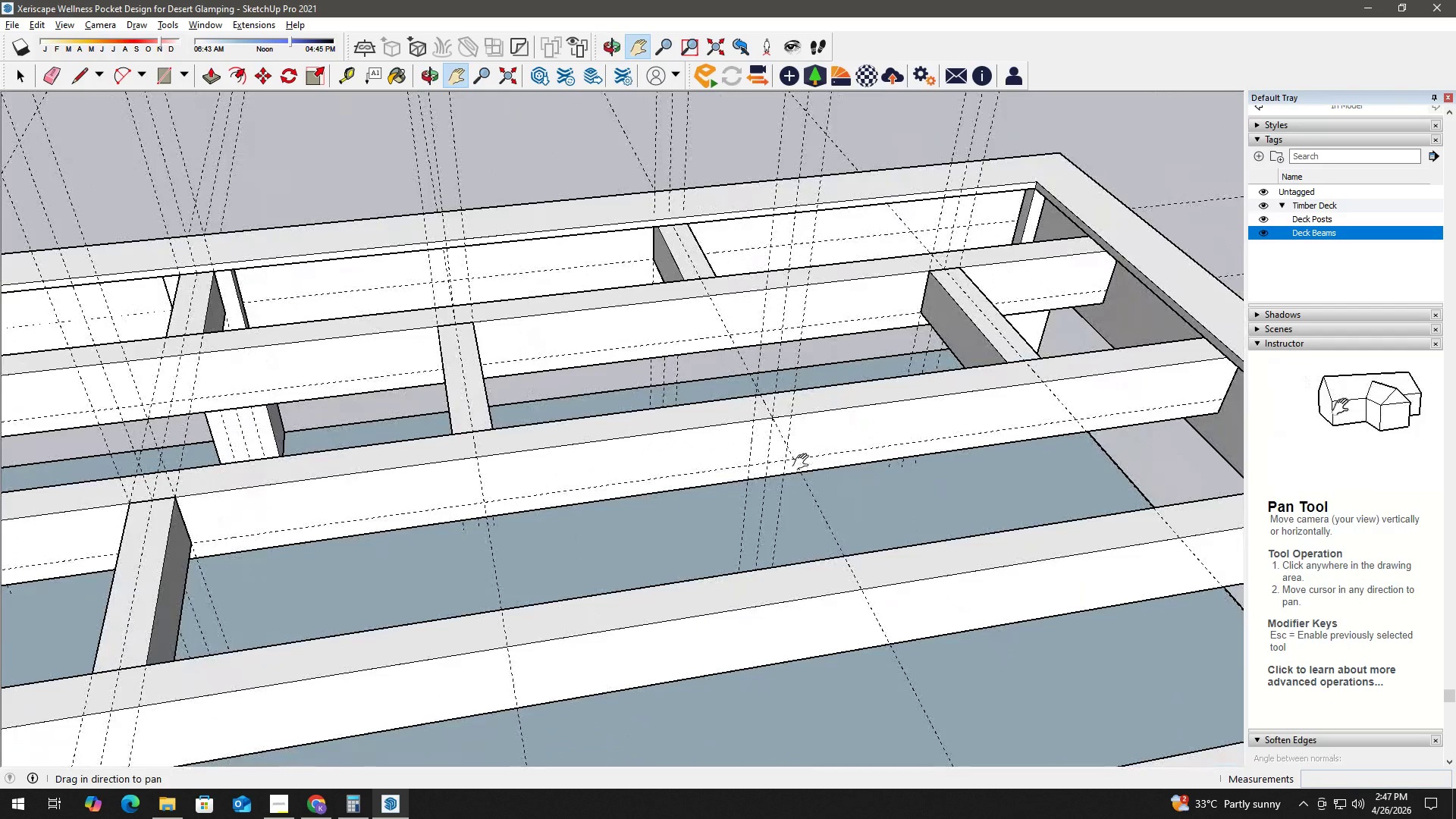 
left_click_drag(start_coordinate=[960, 555], to_coordinate=[538, 557])
 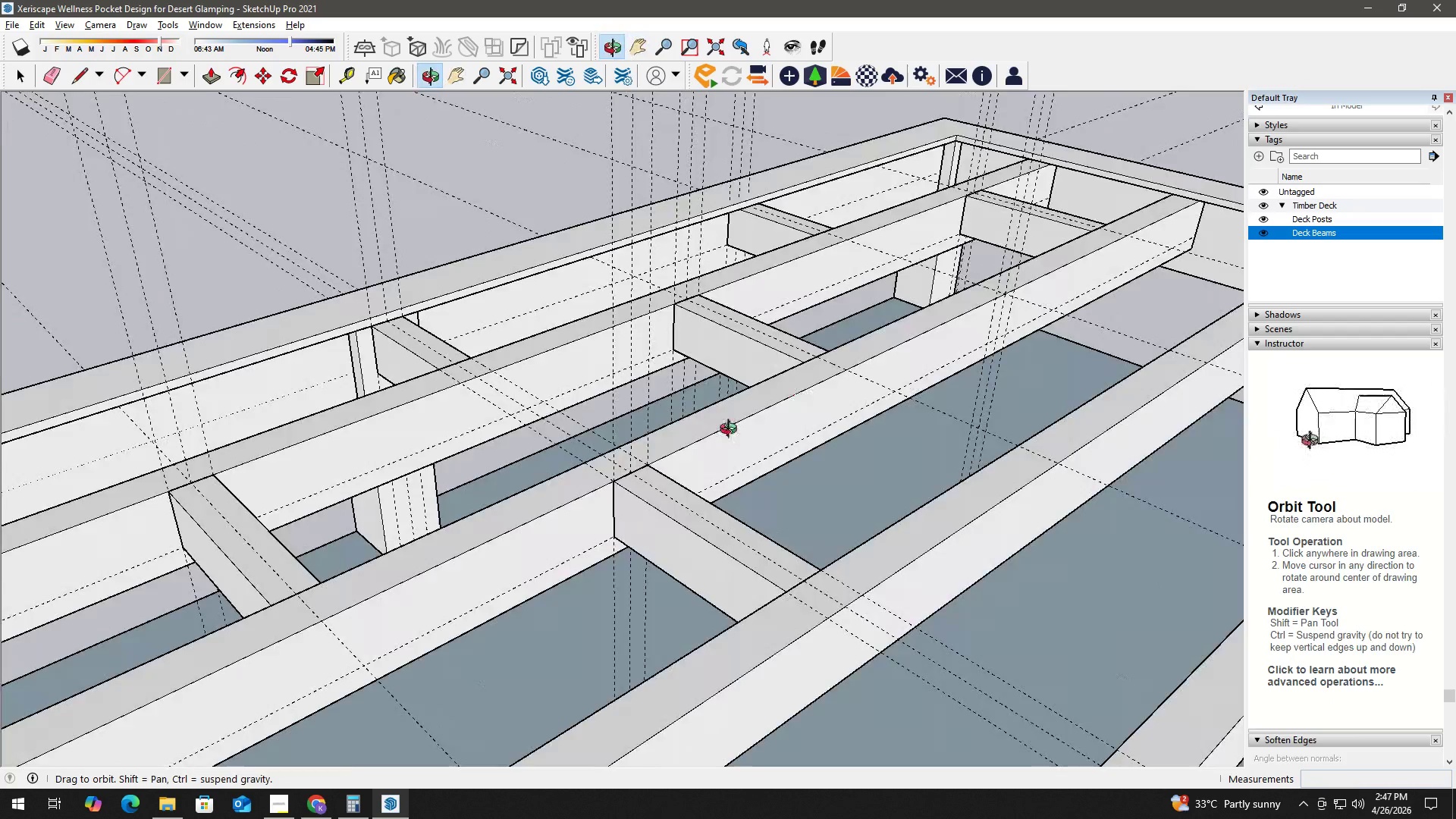 
left_click_drag(start_coordinate=[918, 455], to_coordinate=[657, 453])
 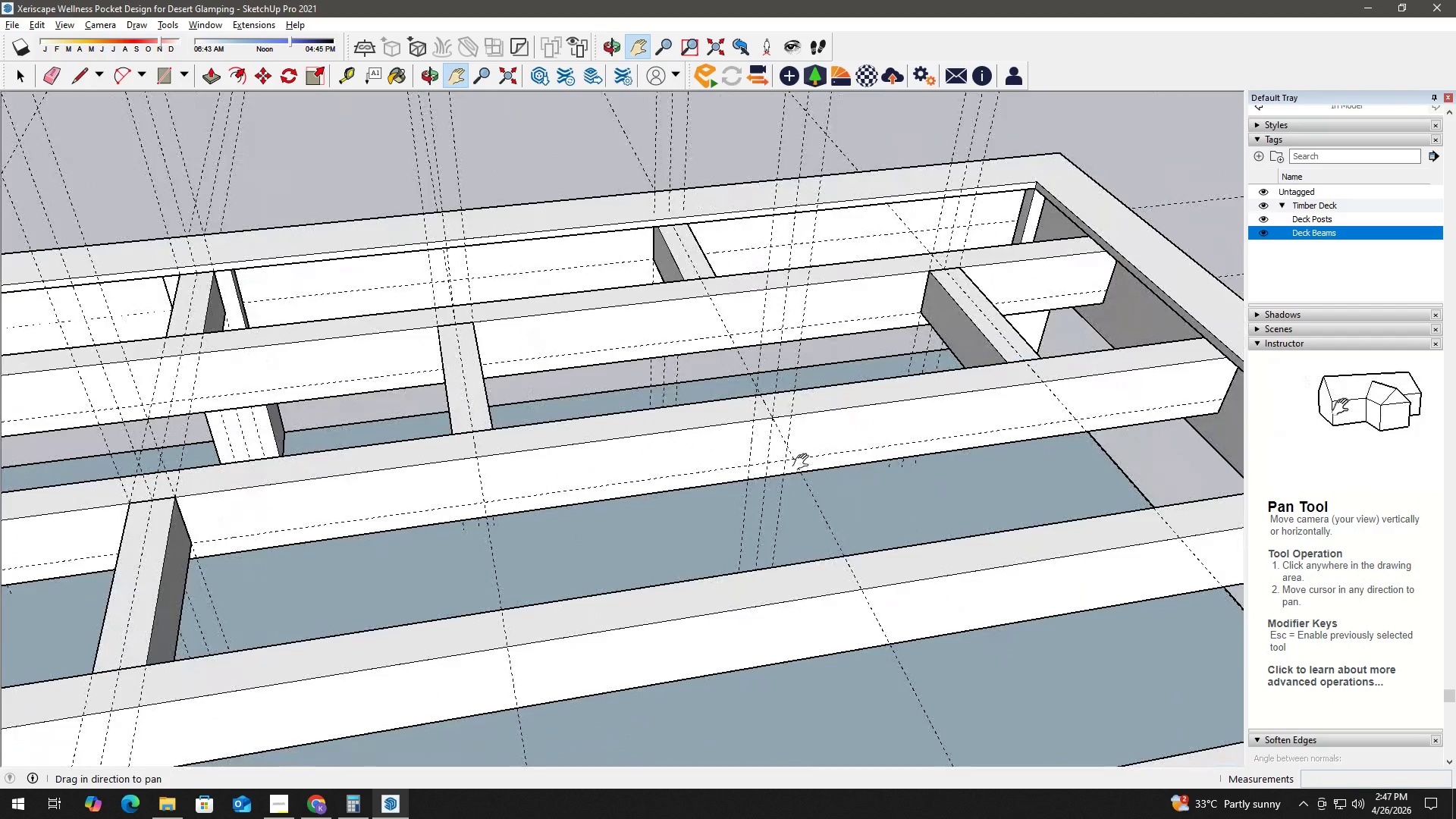 
scroll: coordinate [802, 462], scroll_direction: up, amount: 2.0
 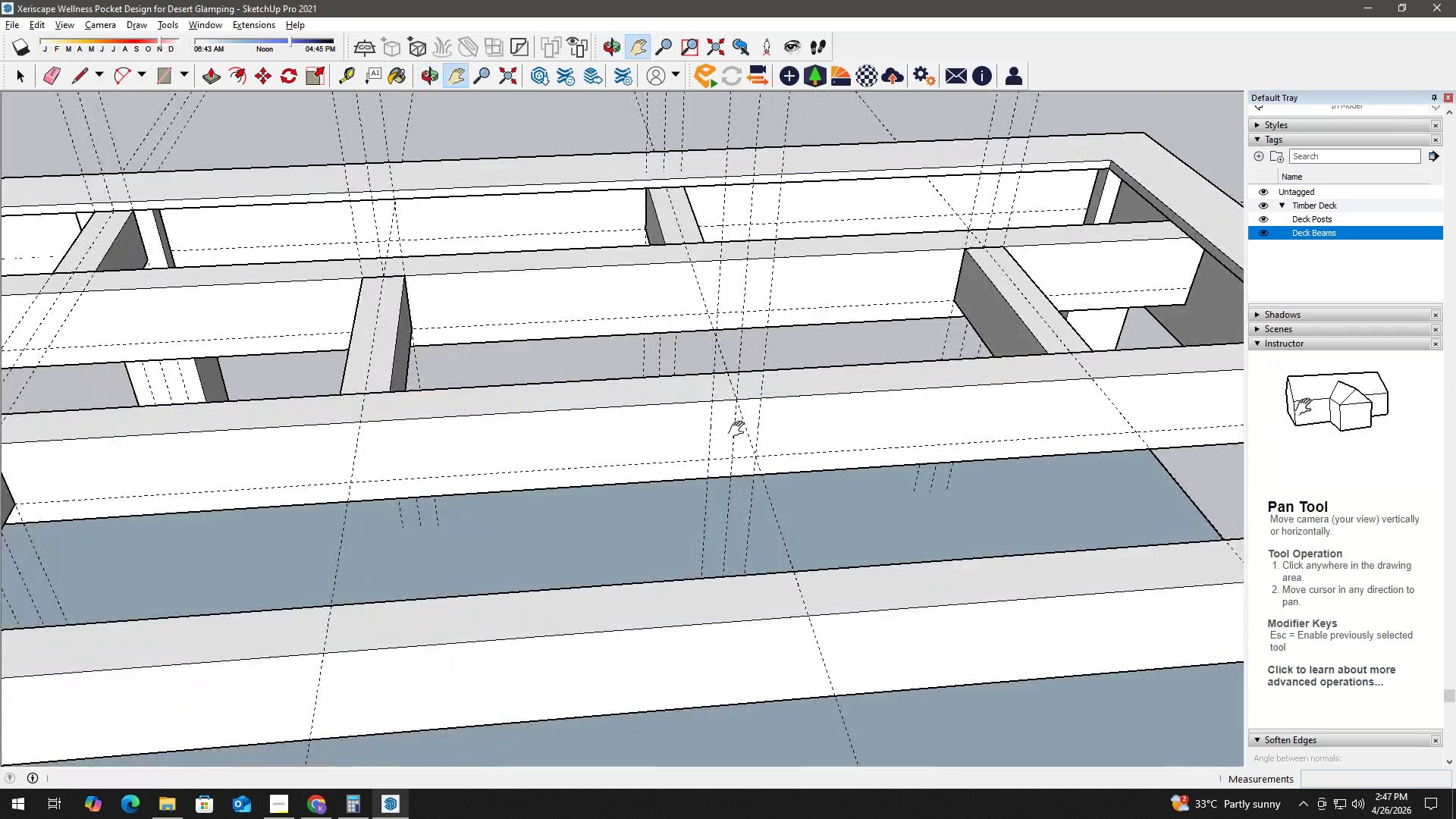 
key(R)
 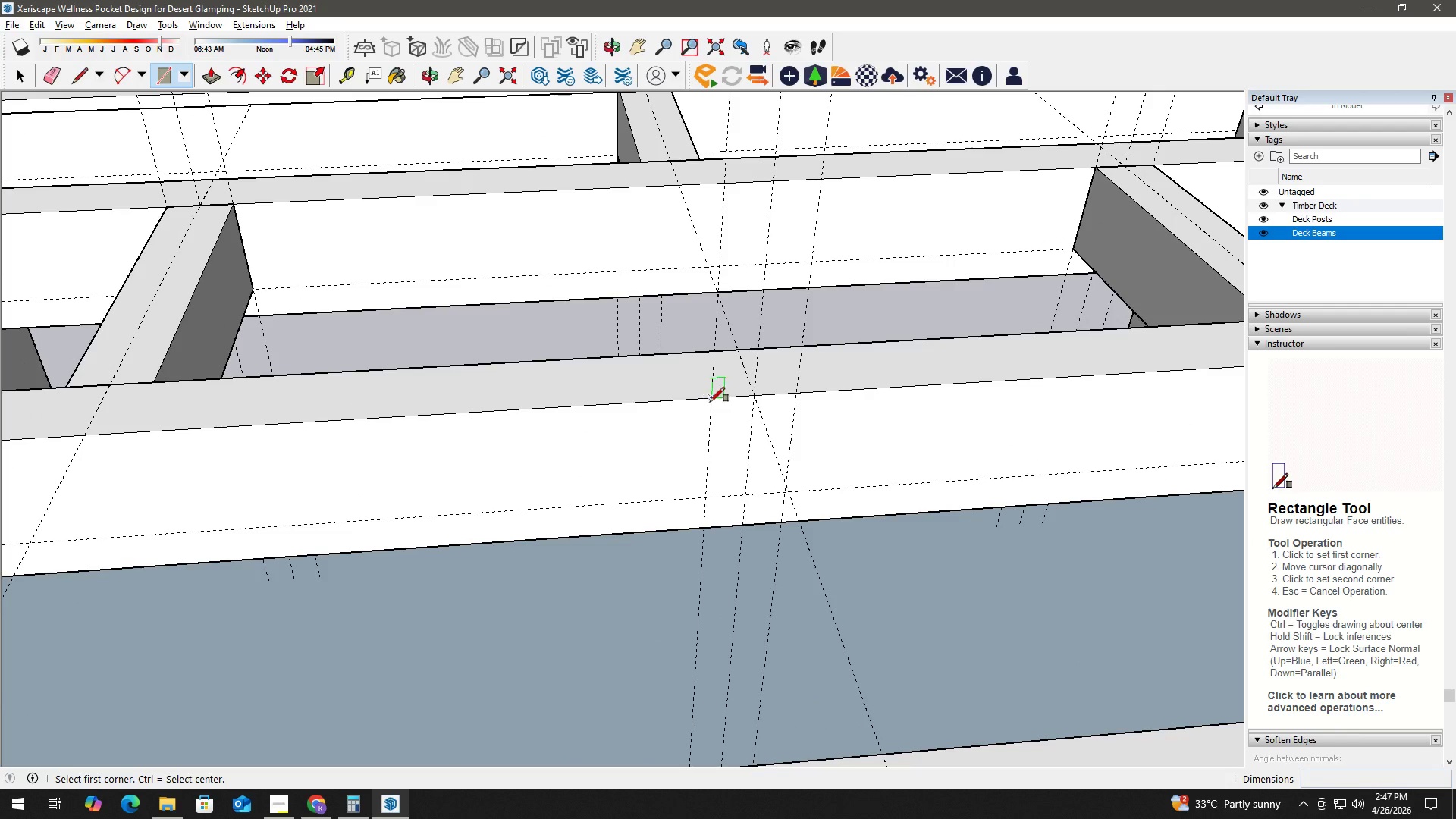 
scroll: coordinate [708, 413], scroll_direction: up, amount: 5.0
 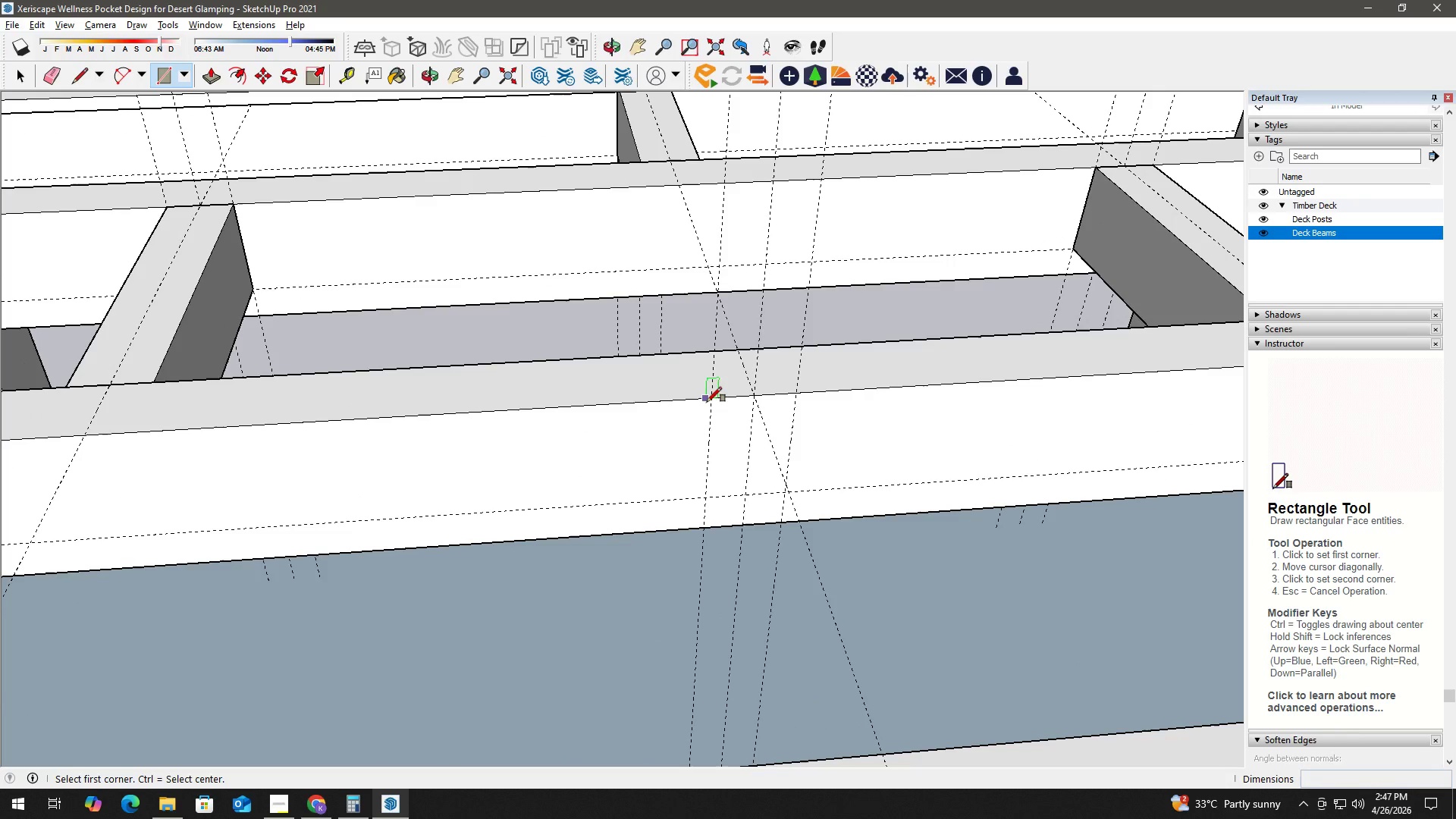 
left_click([711, 402])
 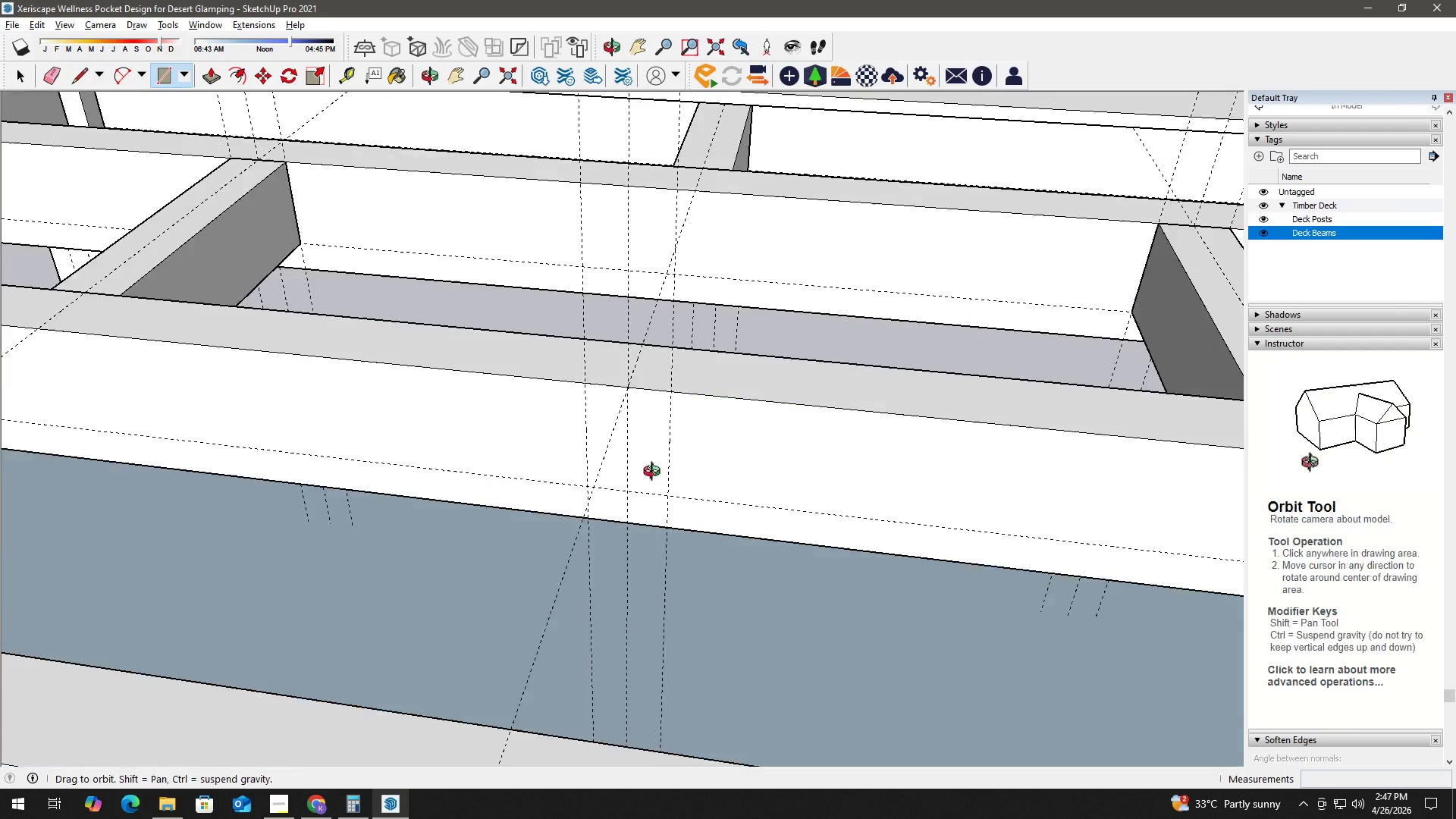 
scroll: coordinate [714, 494], scroll_direction: up, amount: 1.0
 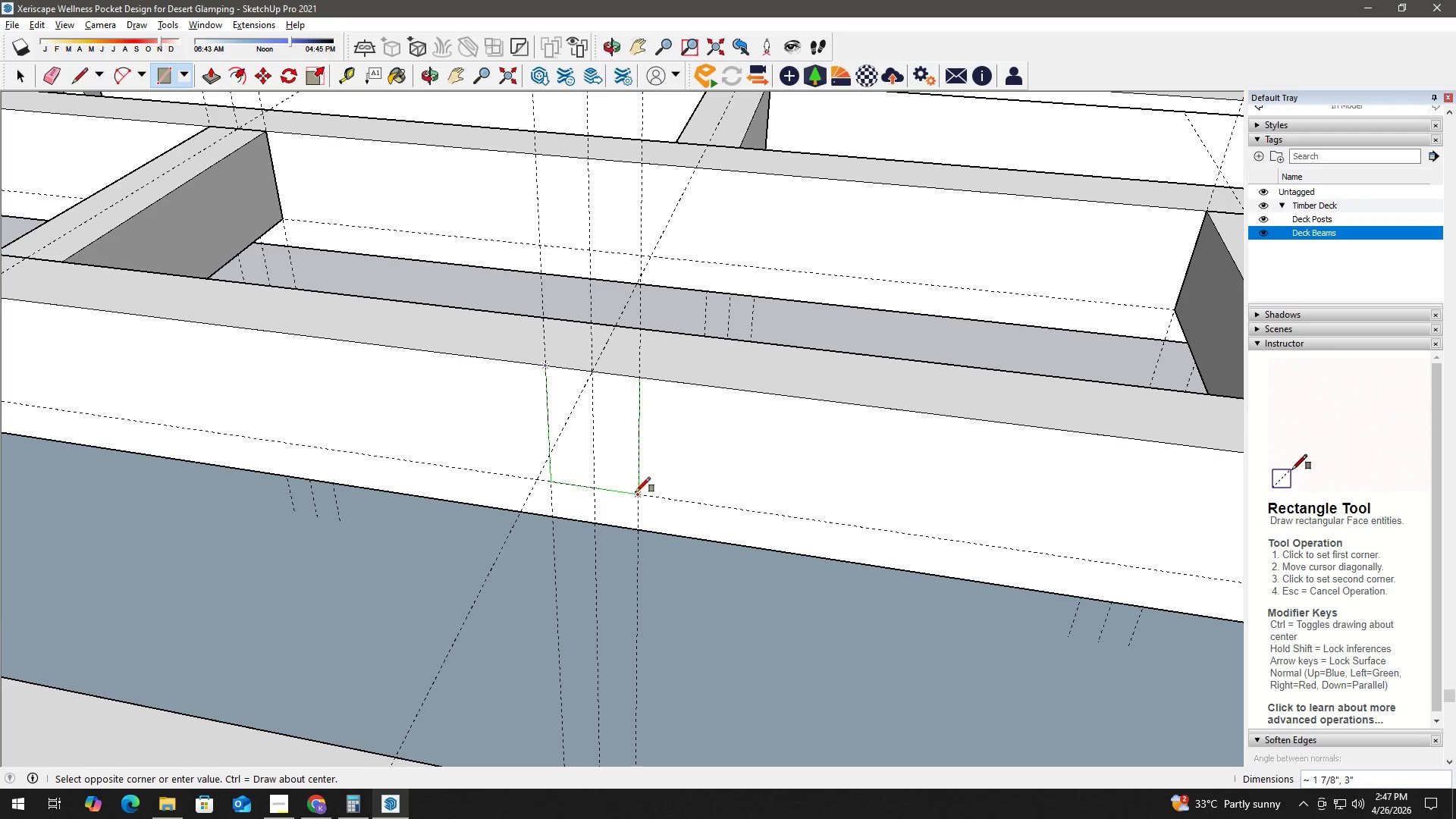 
left_click([641, 492])
 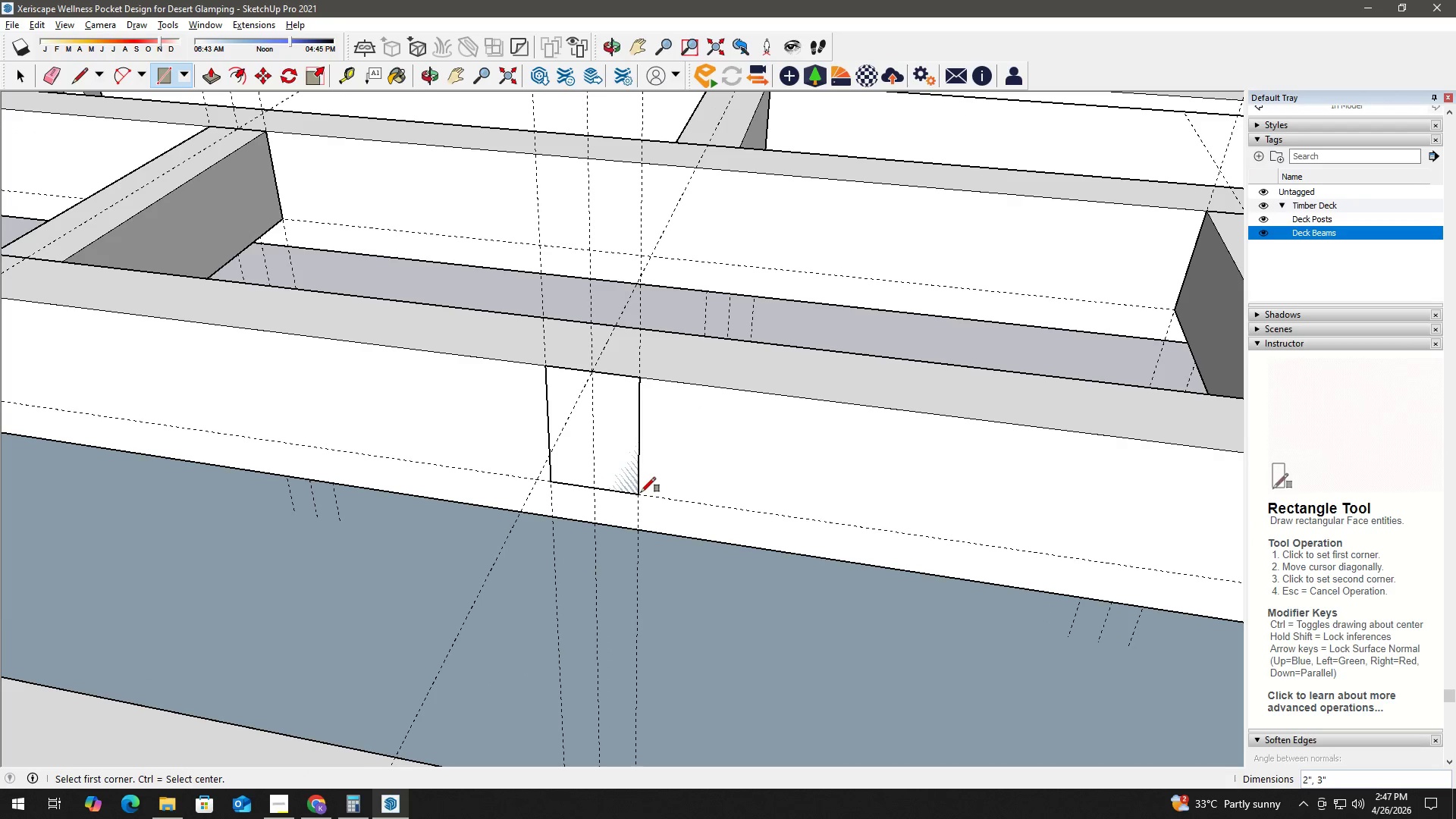 
key(Space)
 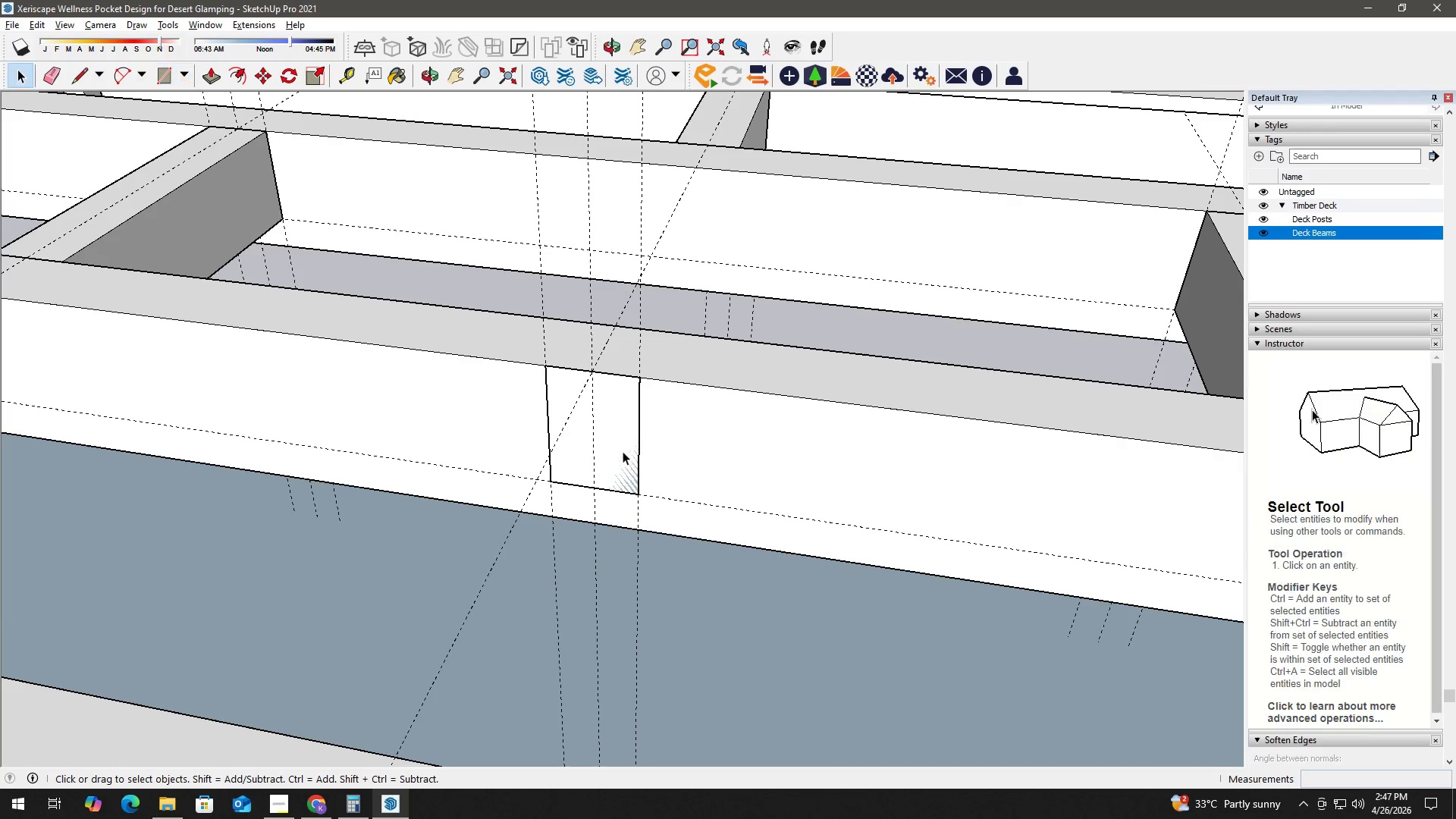 
left_click([623, 451])
 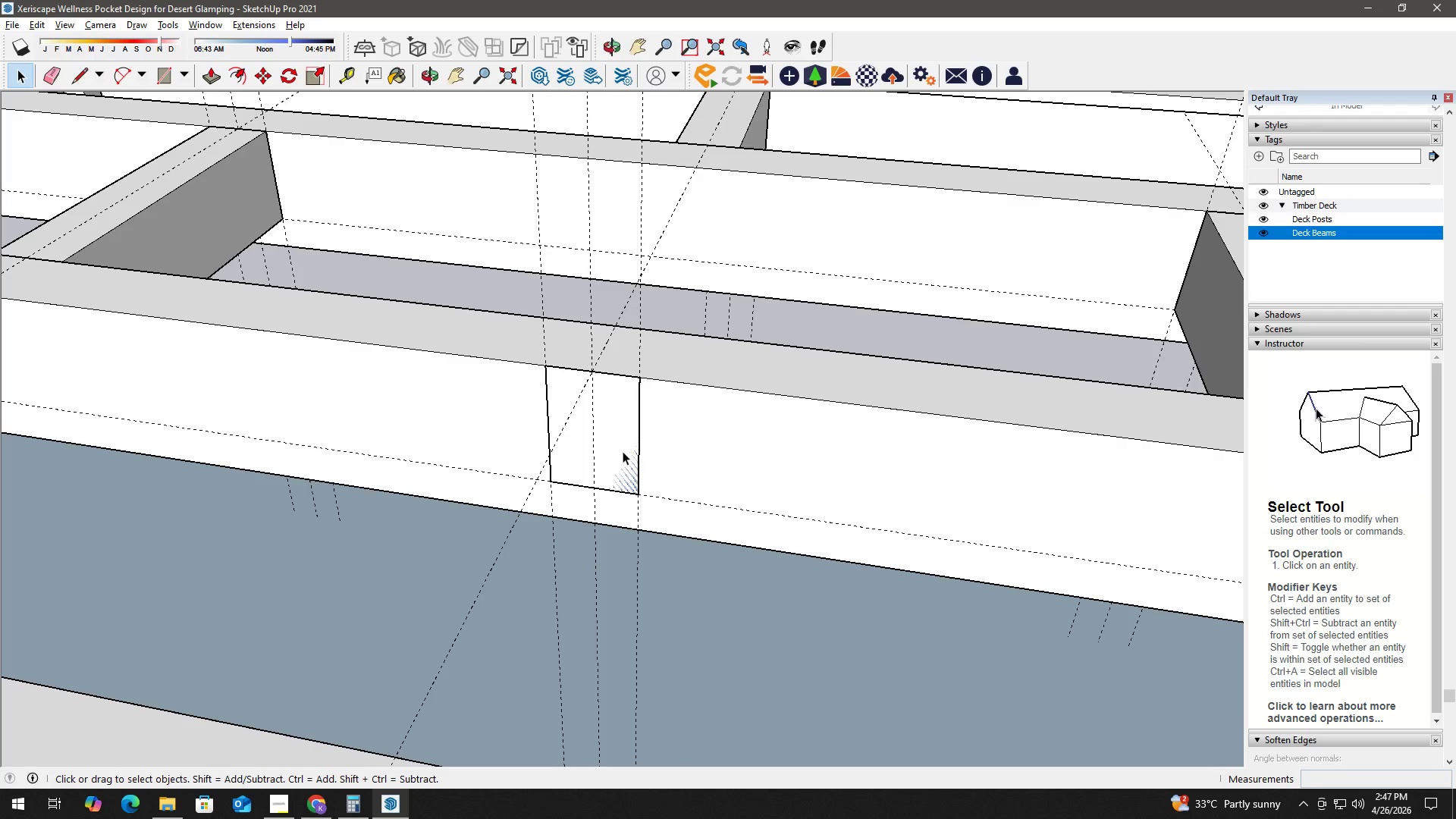 
key(P)
 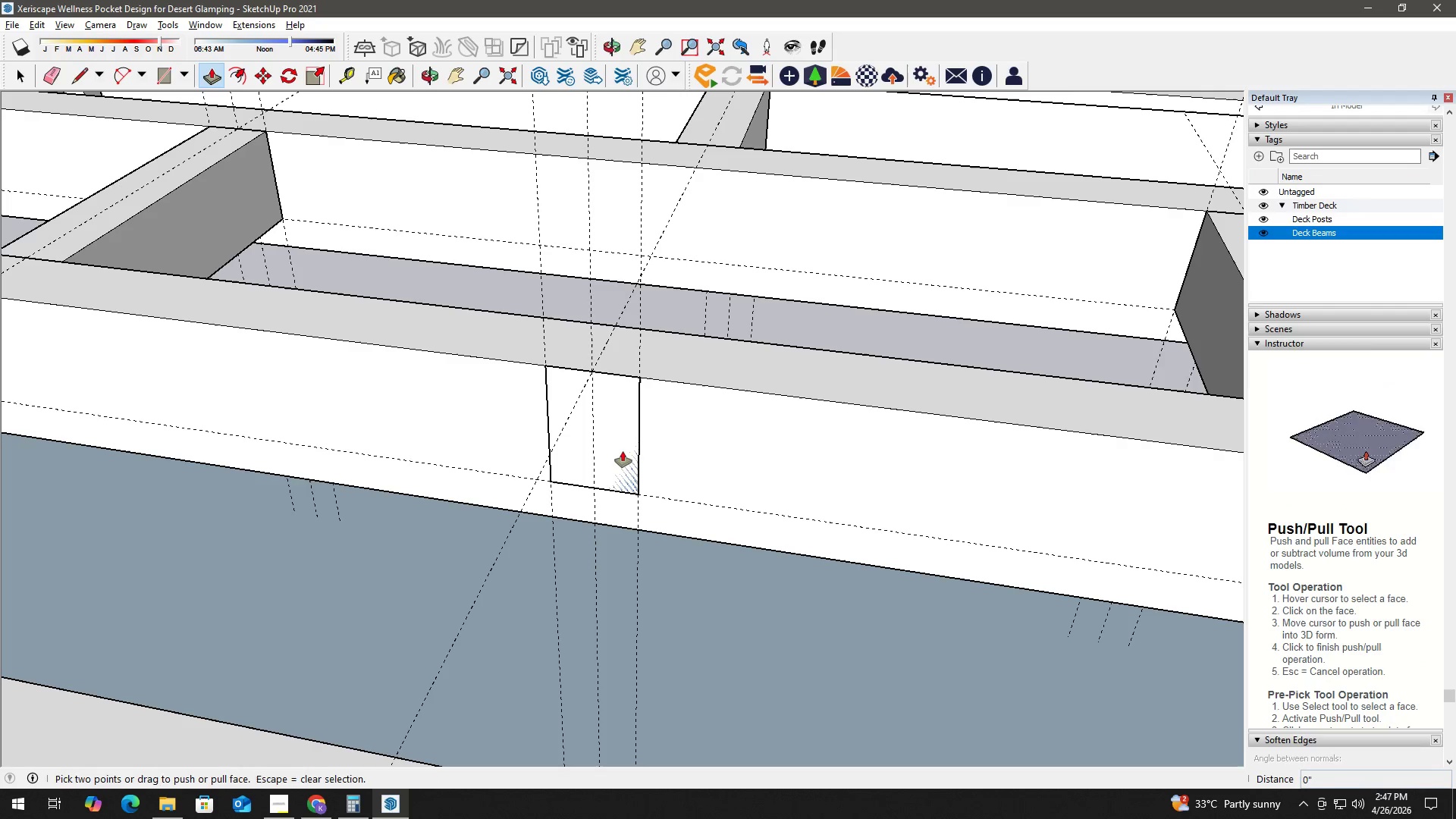 
left_click([623, 451])
 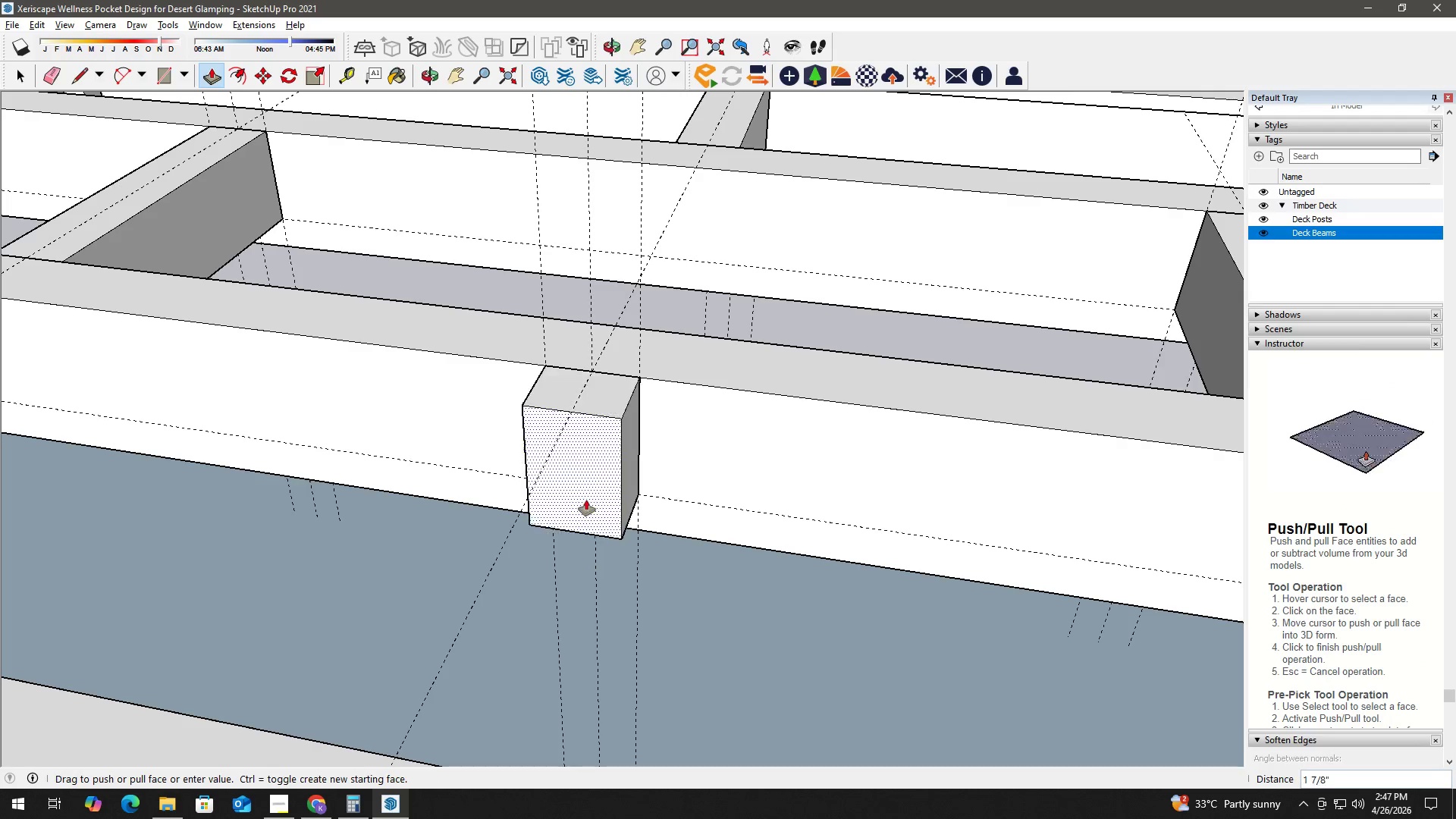 
scroll: coordinate [568, 560], scroll_direction: down, amount: 6.0
 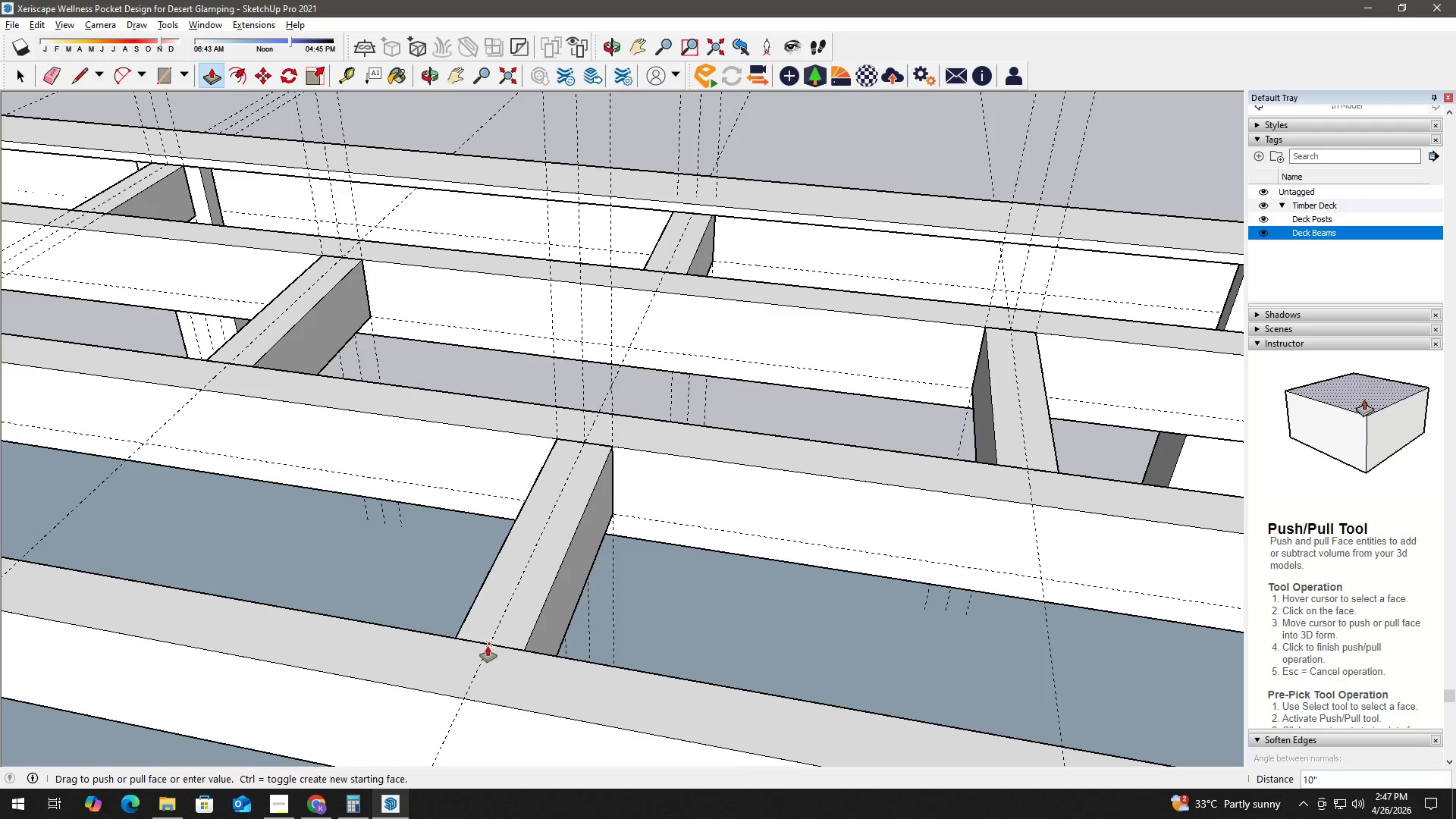 
left_click([488, 646])
 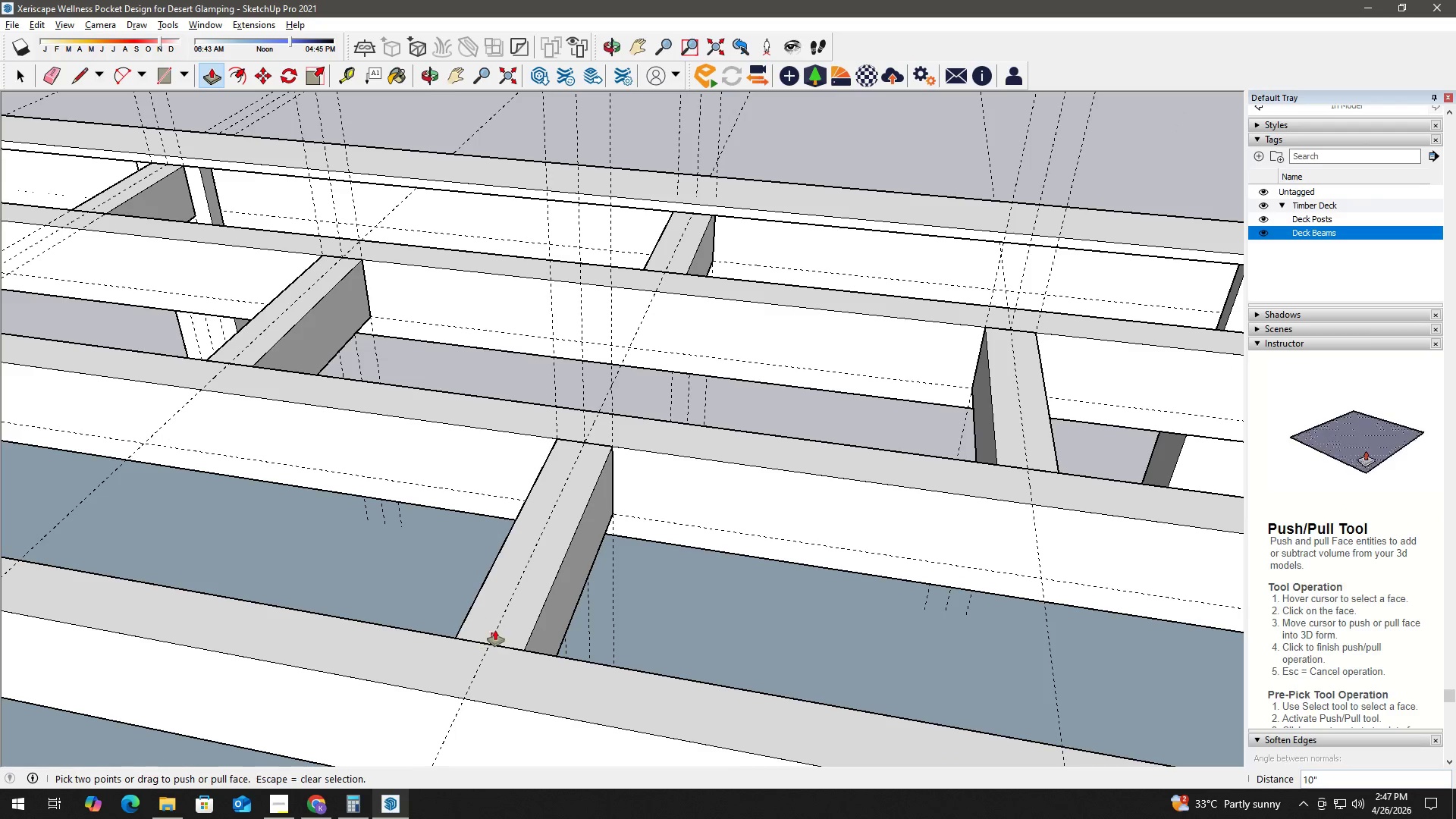 
key(Space)
 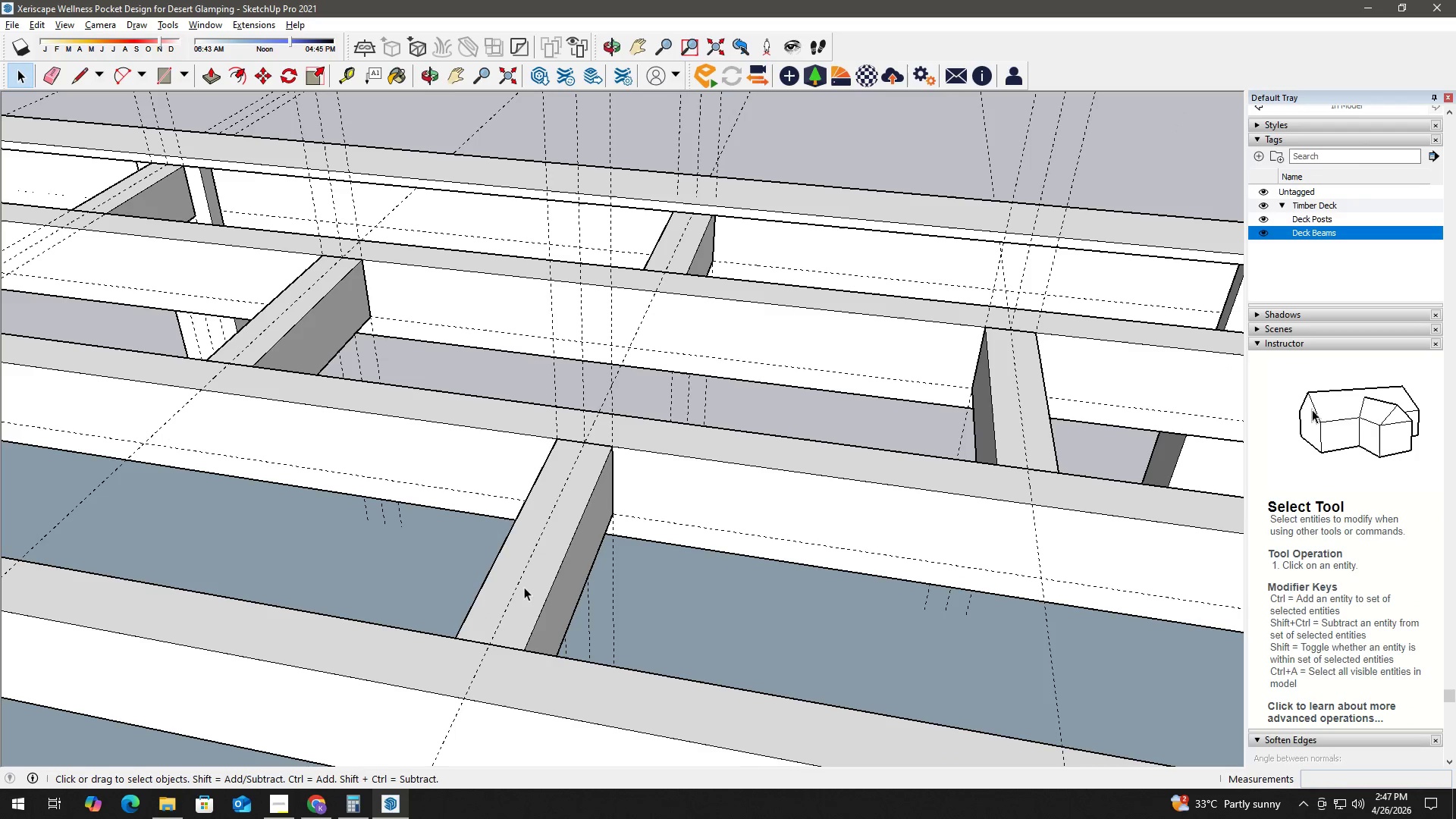 
double_click([524, 586])
 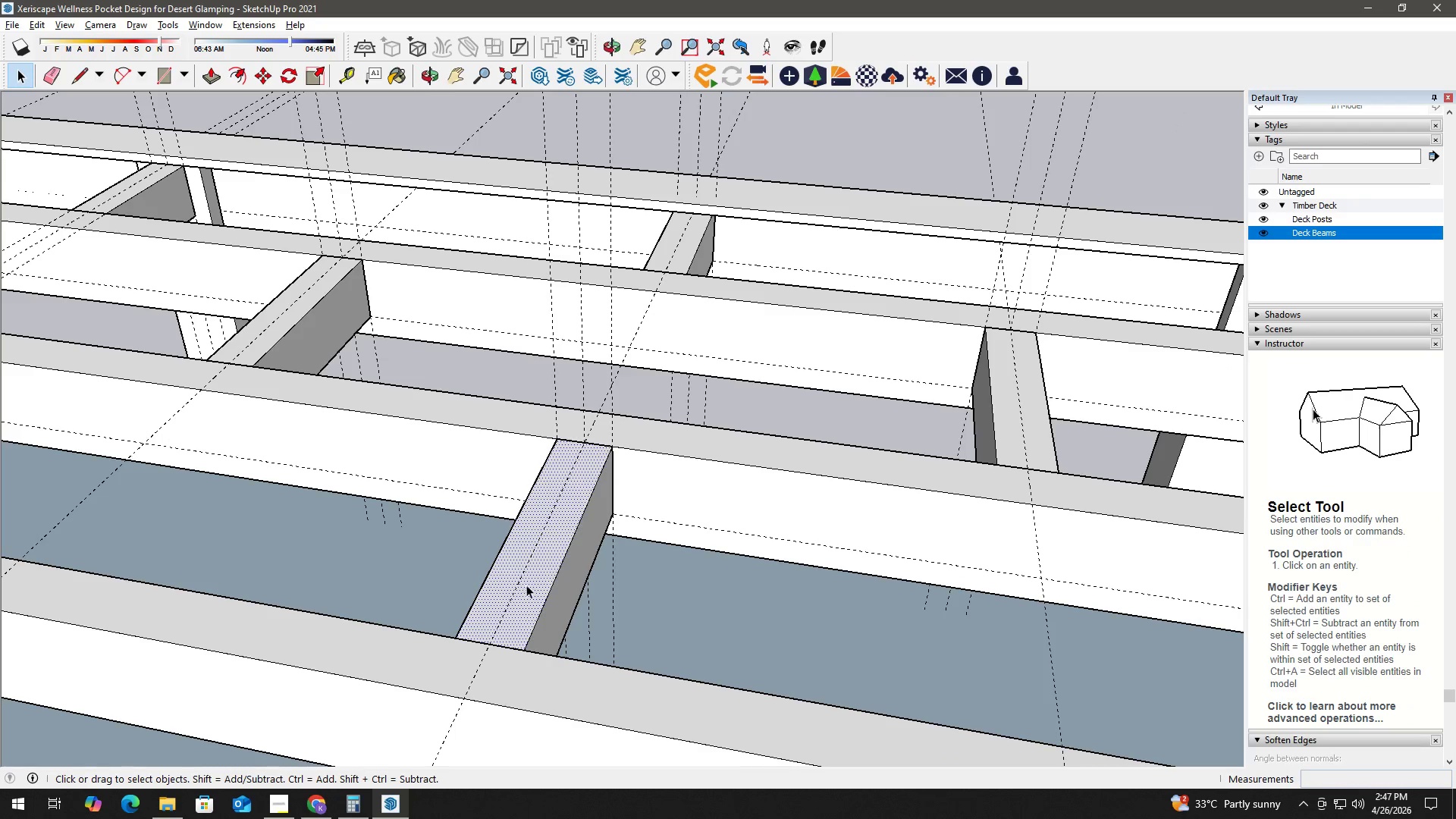 
right_click([526, 585])
 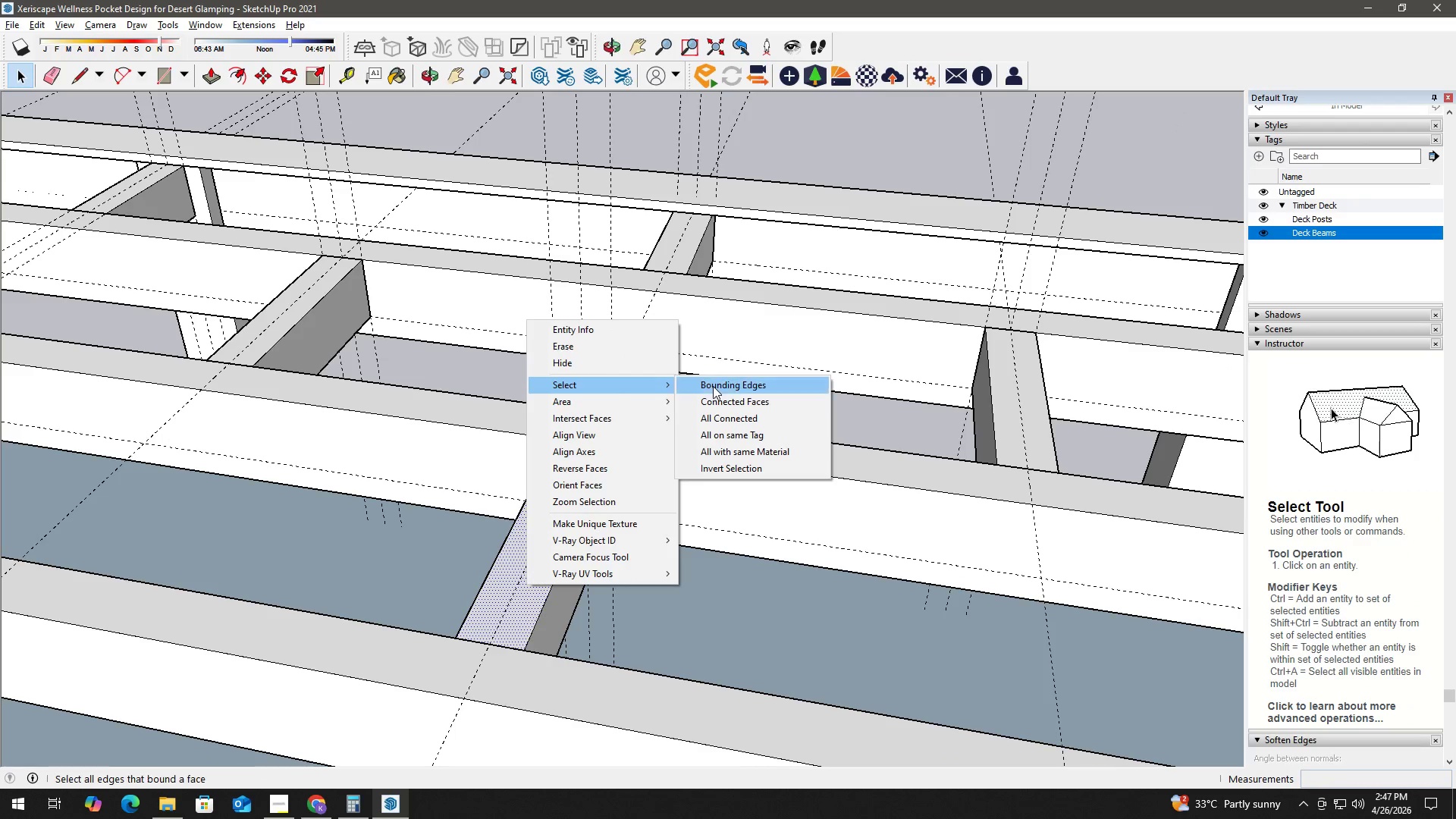 
left_click([727, 415])
 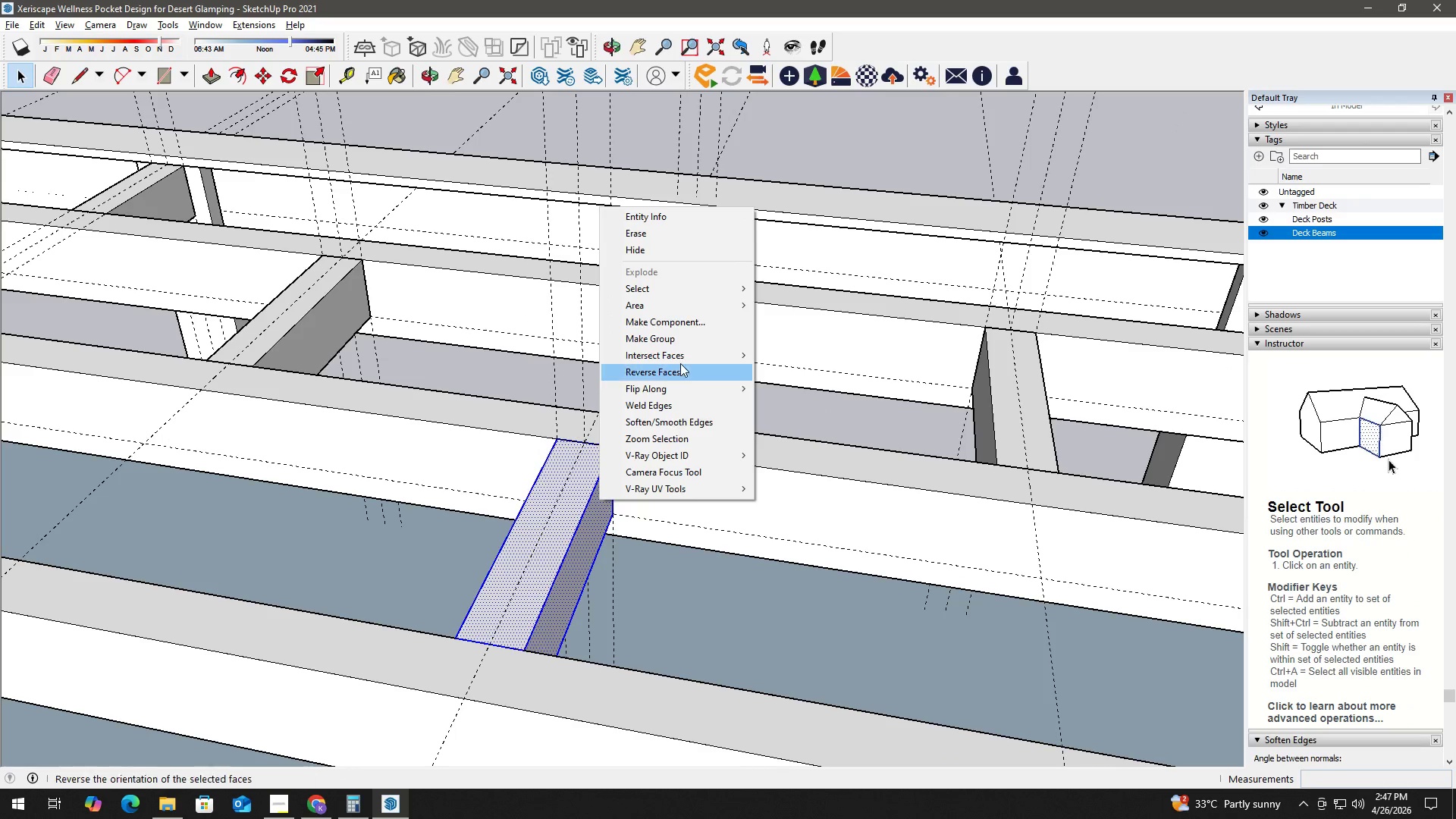 
left_click([693, 340])
 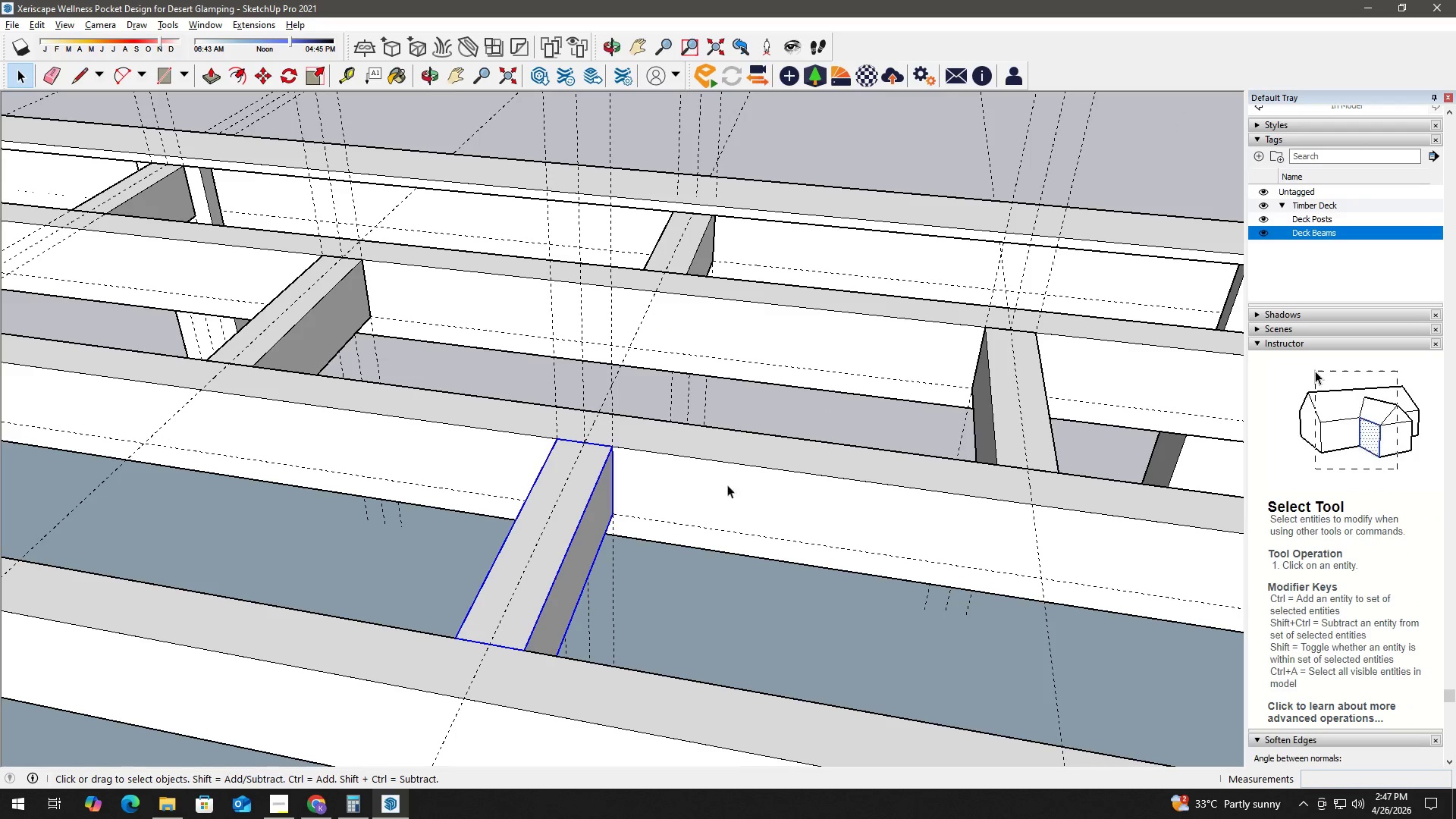 
scroll: coordinate [707, 530], scroll_direction: down, amount: 9.0
 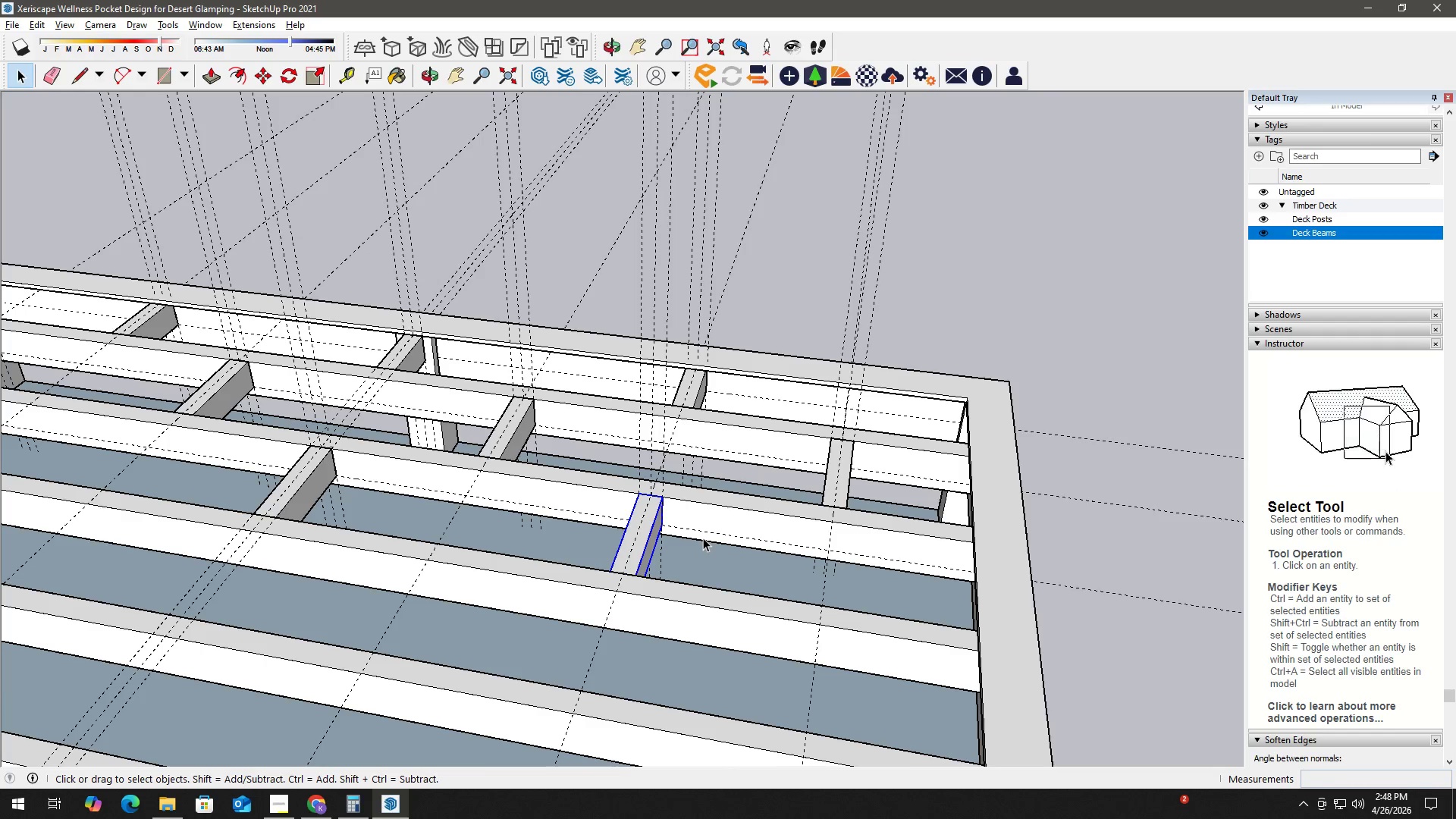 
wait(29.57)
 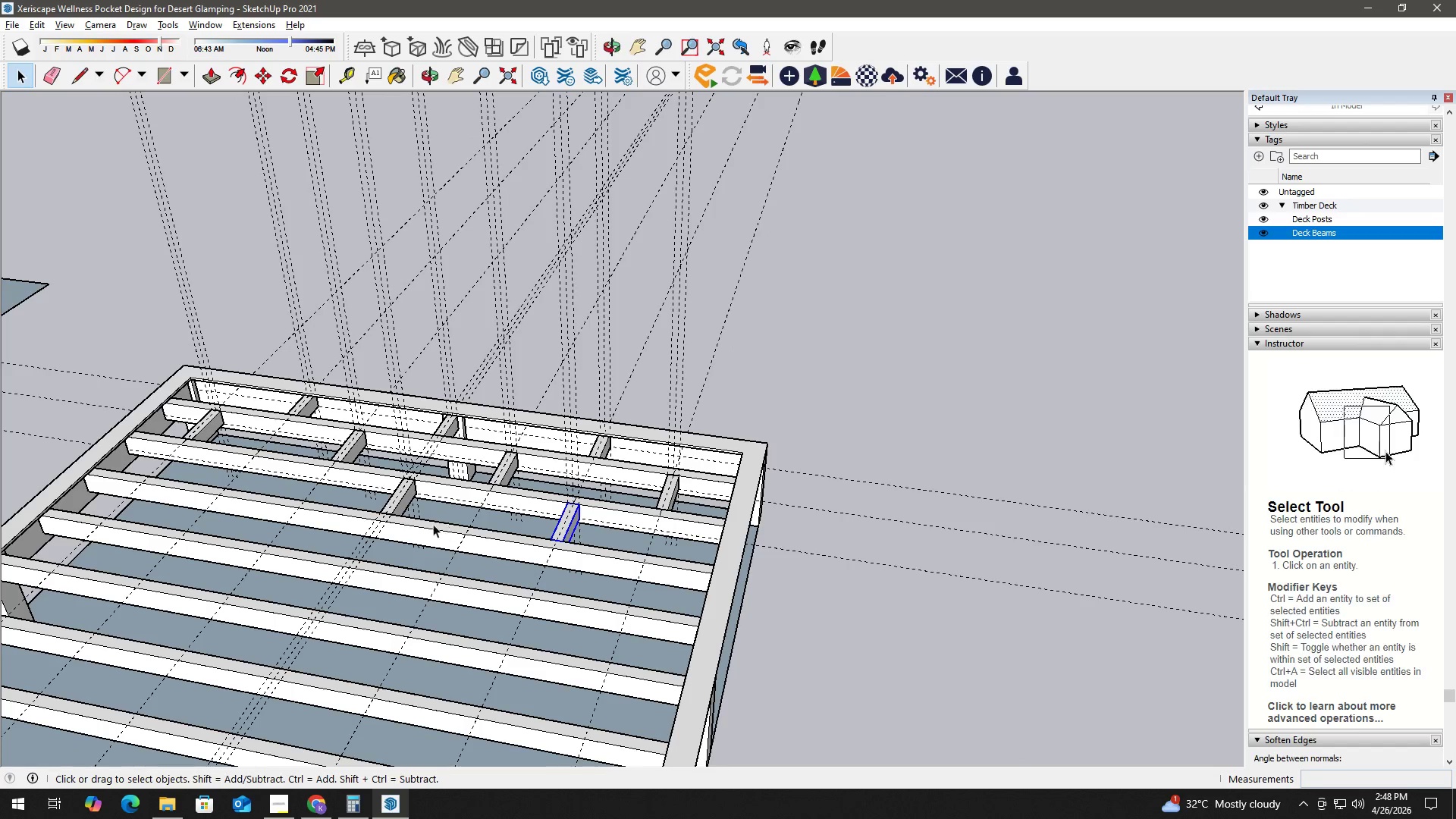 
key(H)
 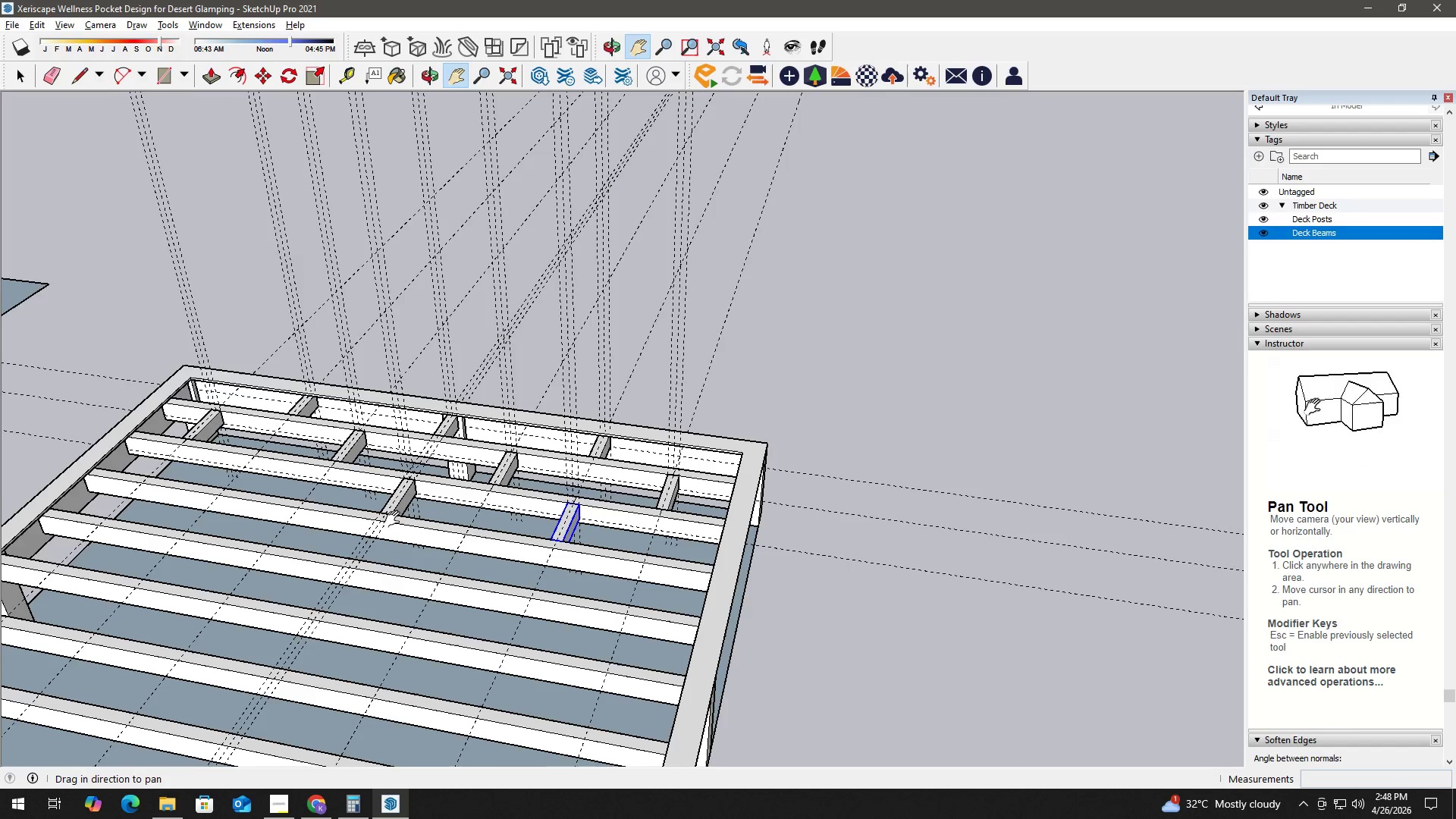 
scroll: coordinate [472, 524], scroll_direction: down, amount: 7.0
 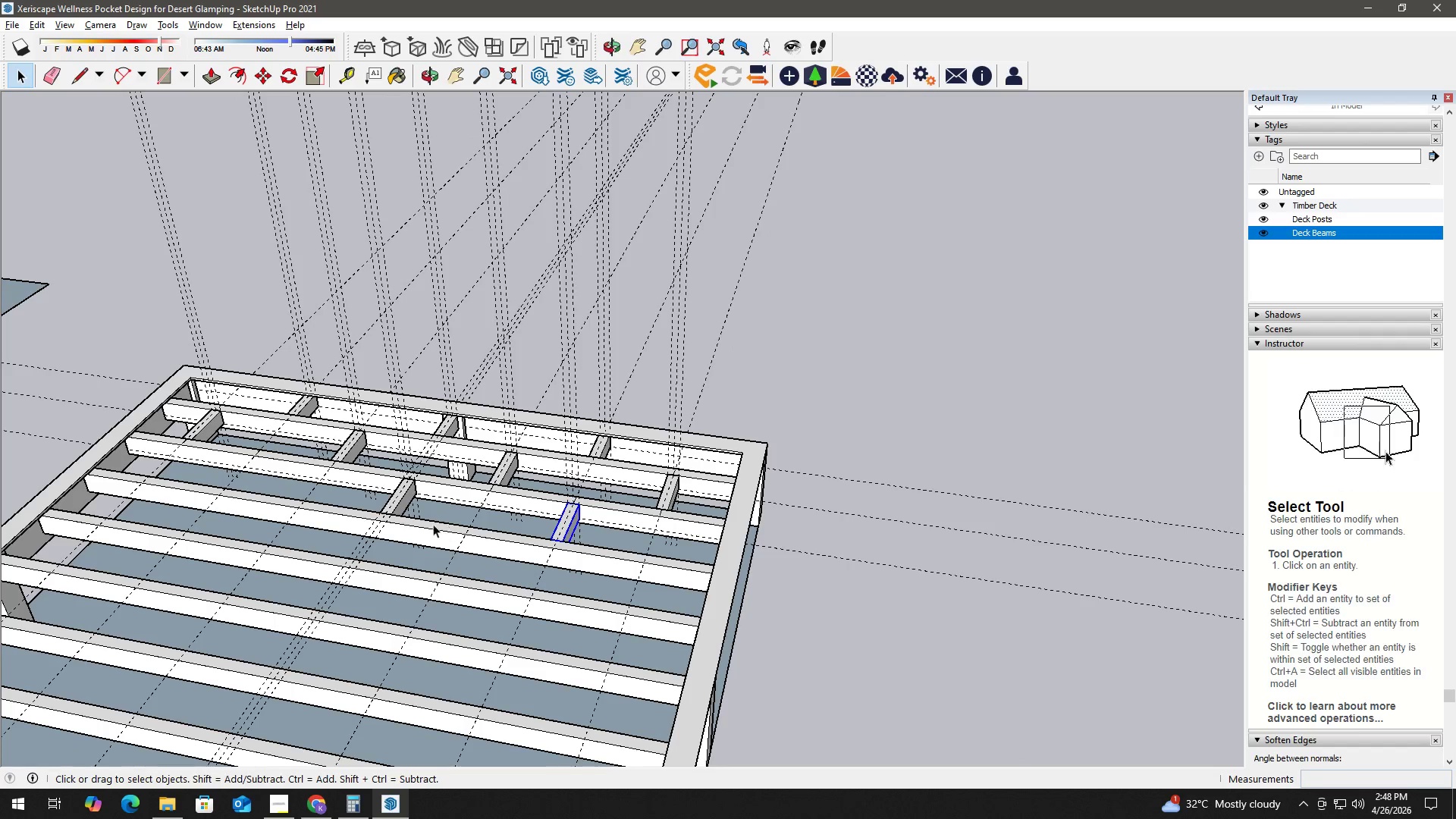 
left_click_drag(start_coordinate=[400, 518], to_coordinate=[648, 525])
 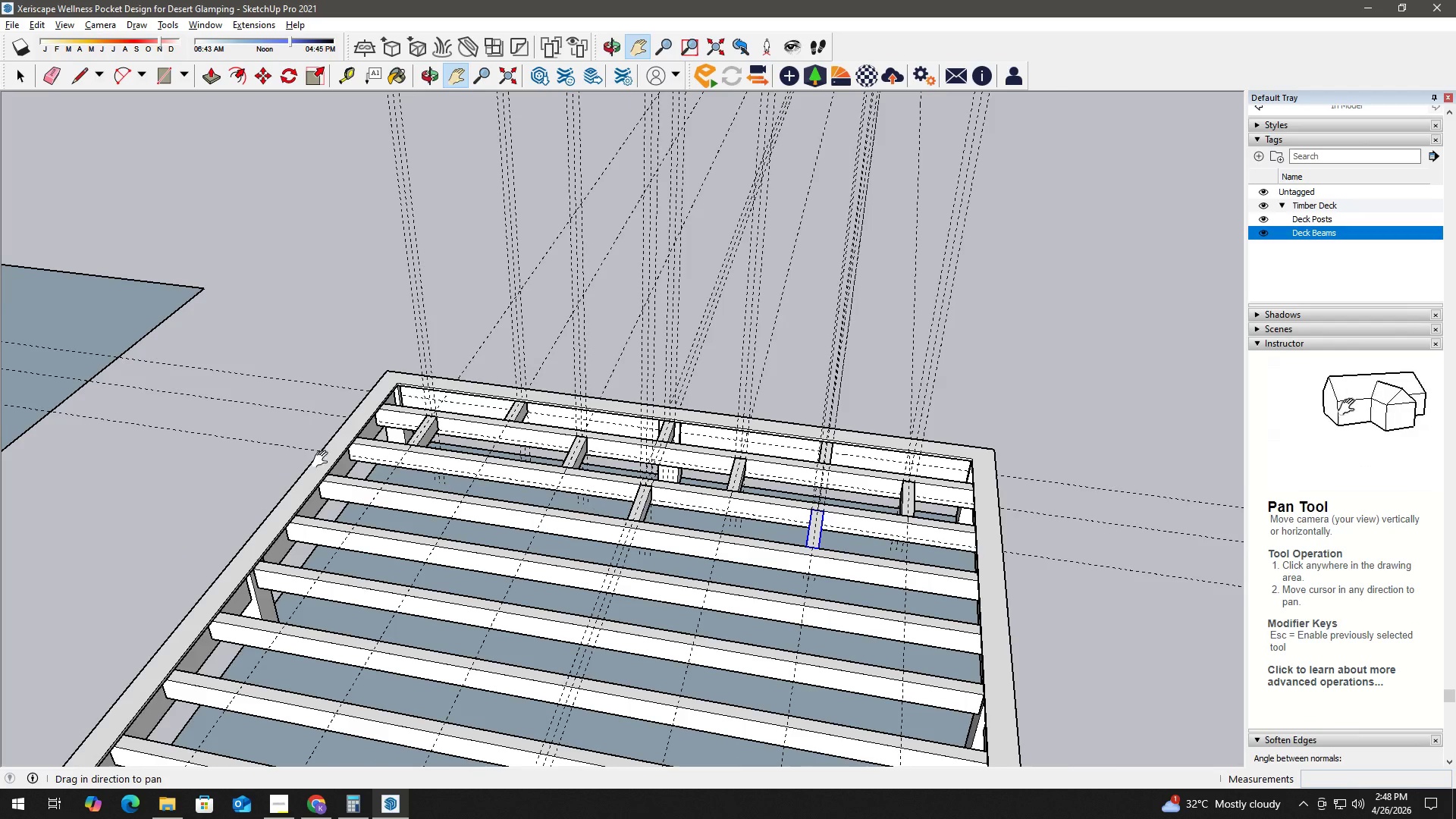 
scroll: coordinate [526, 476], scroll_direction: up, amount: 7.0
 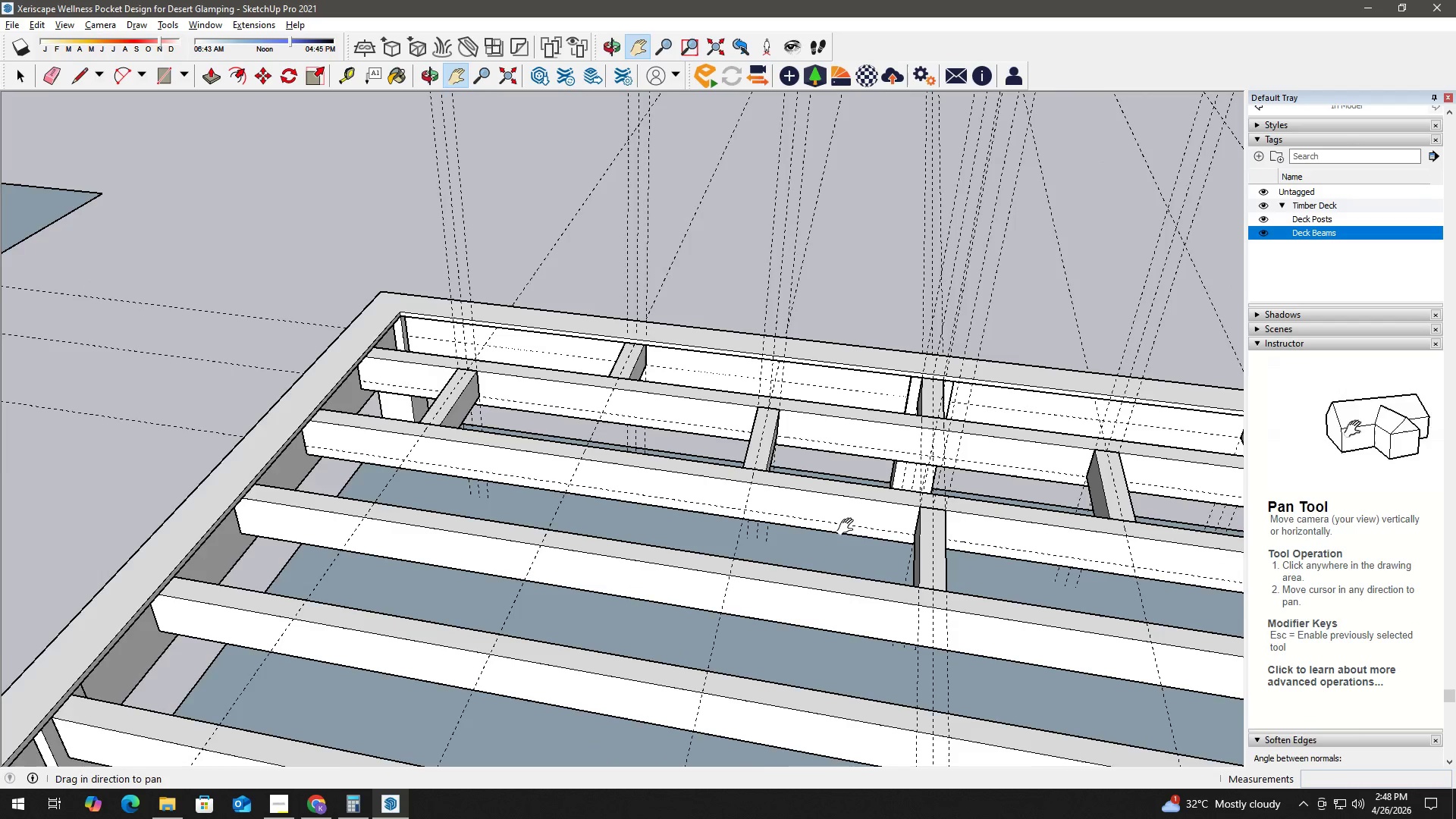 
key(T)
 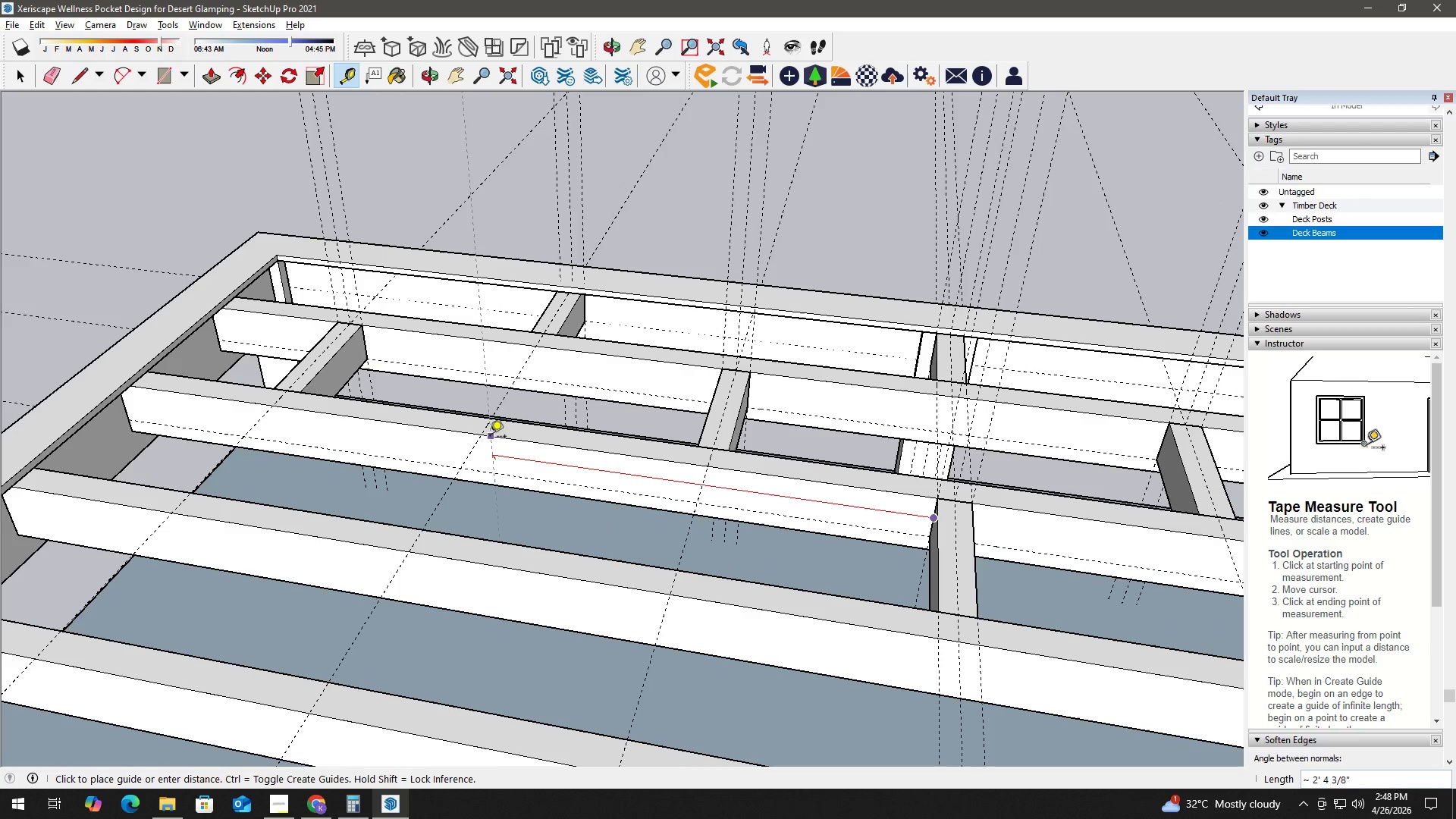 
scroll: coordinate [890, 529], scroll_direction: up, amount: 3.0
 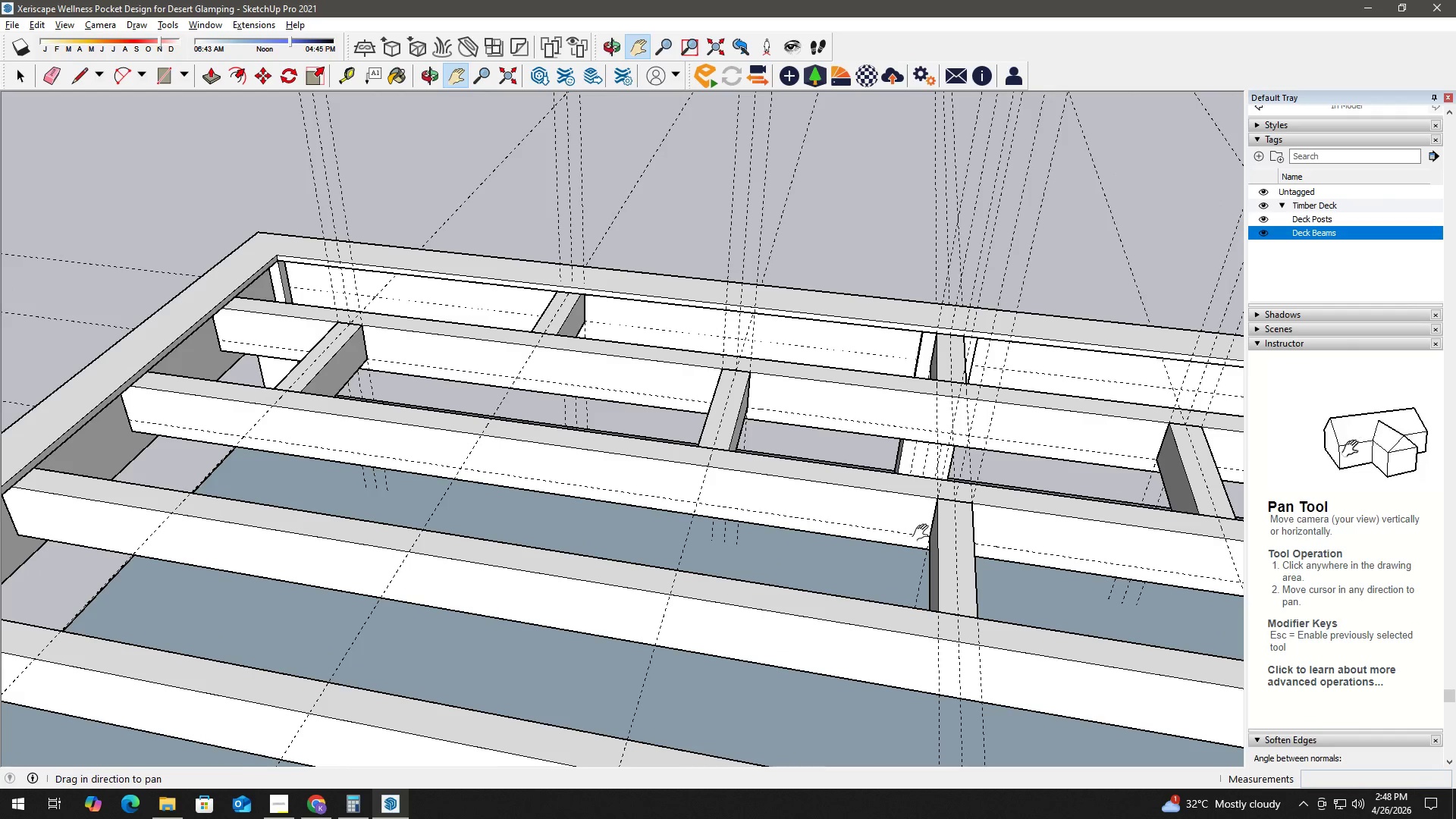 
left_click([484, 435])
 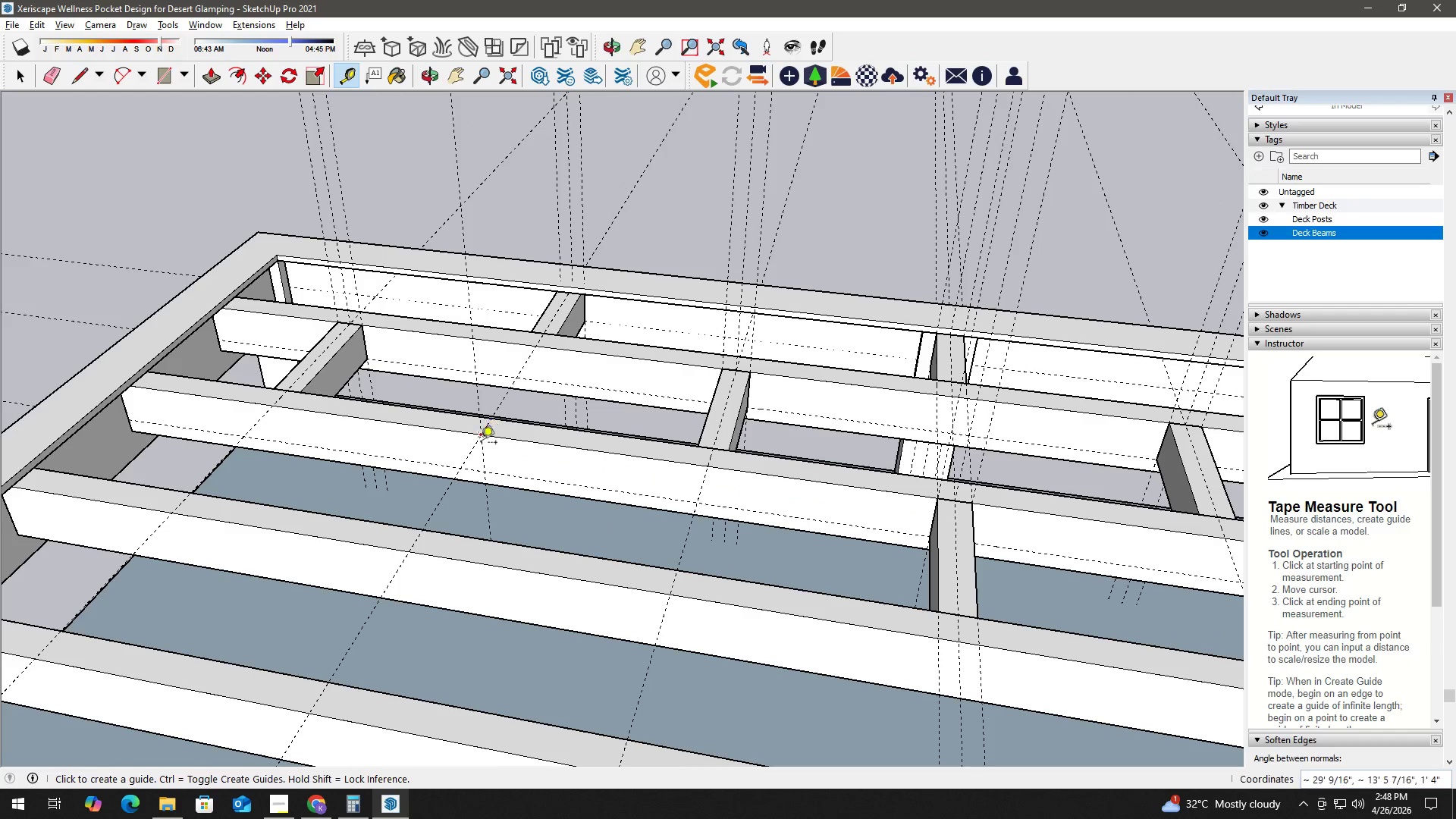 
key(Space)
 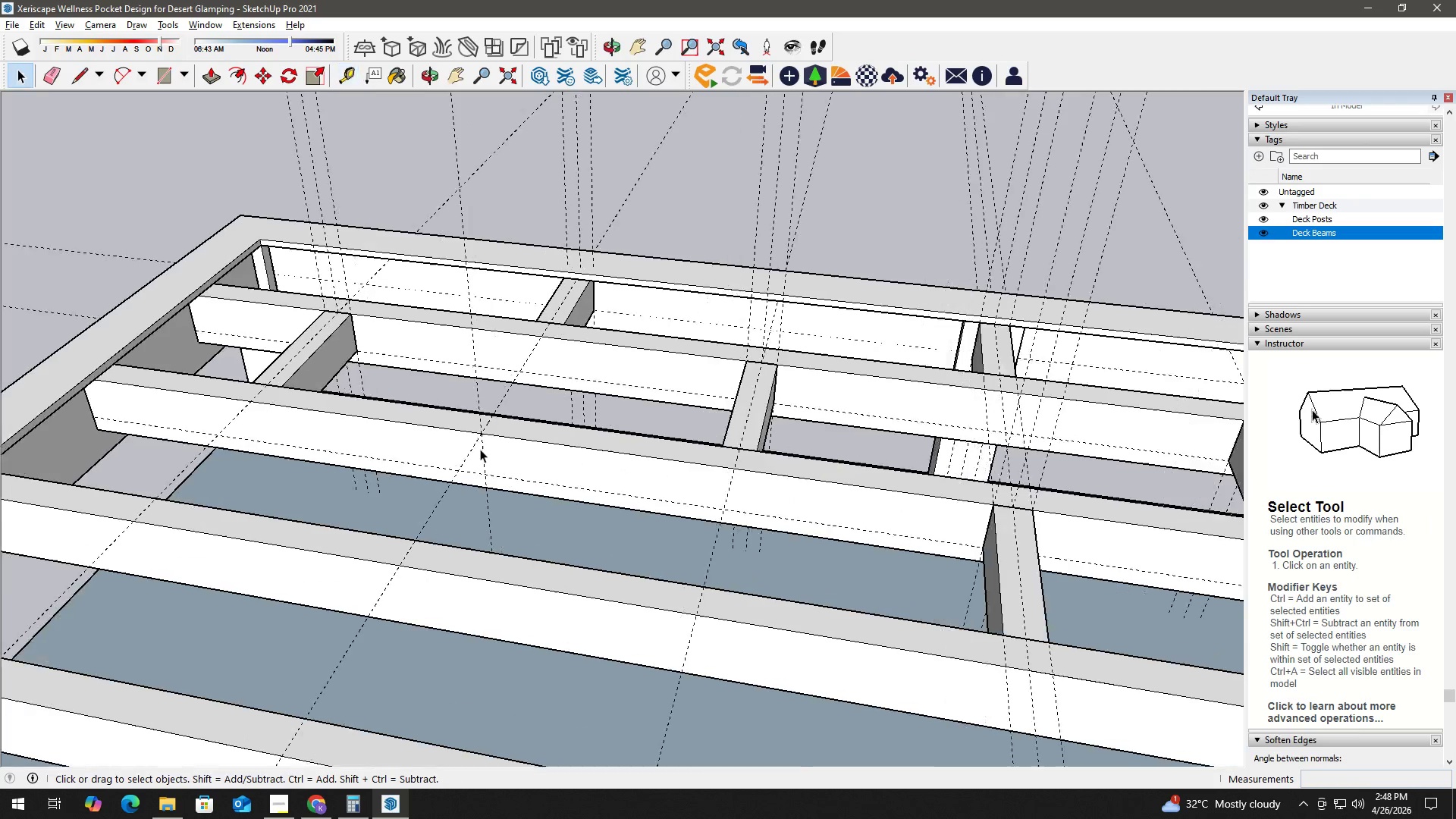 
key(T)
 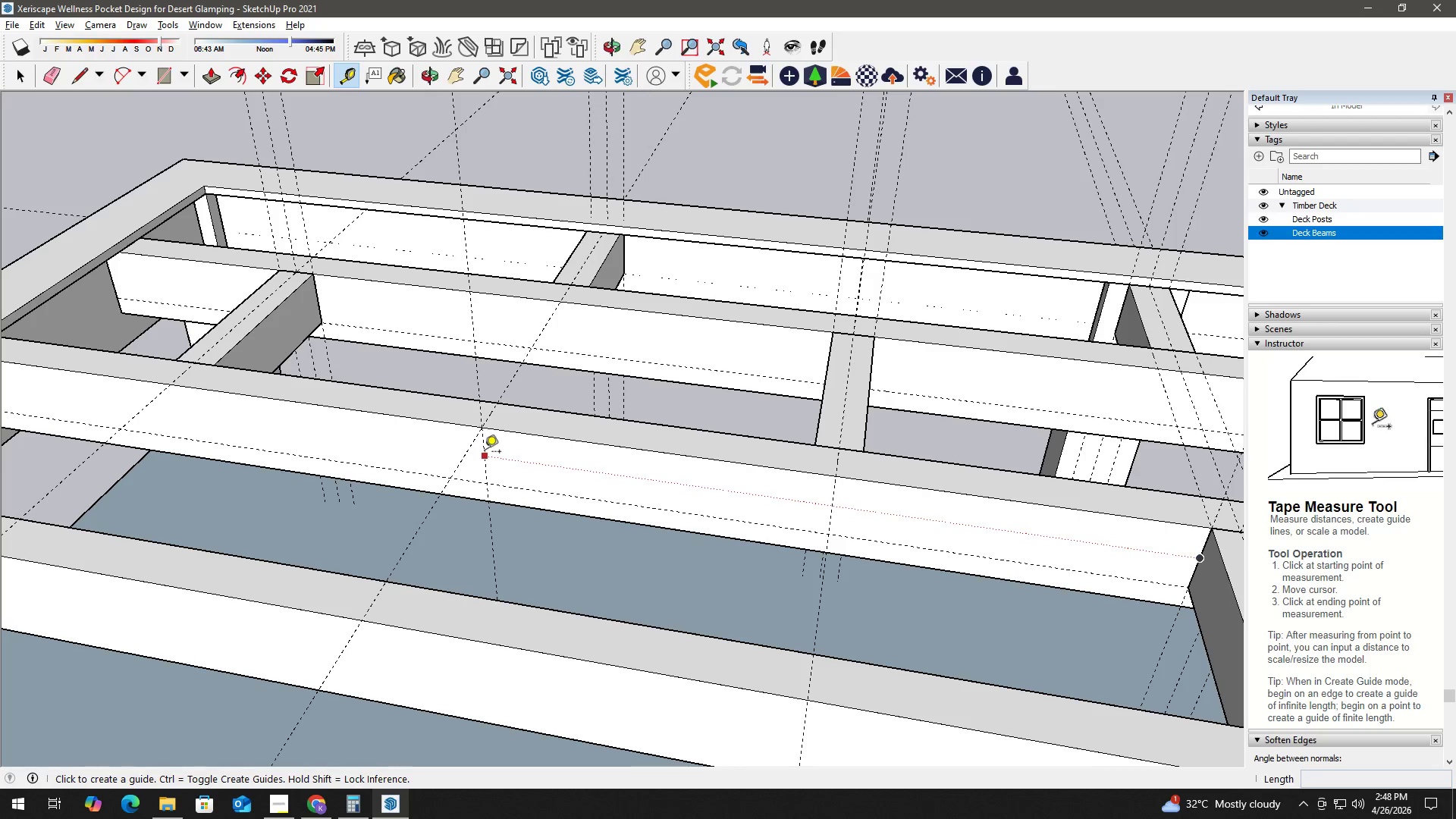 
scroll: coordinate [480, 450], scroll_direction: up, amount: 4.0
 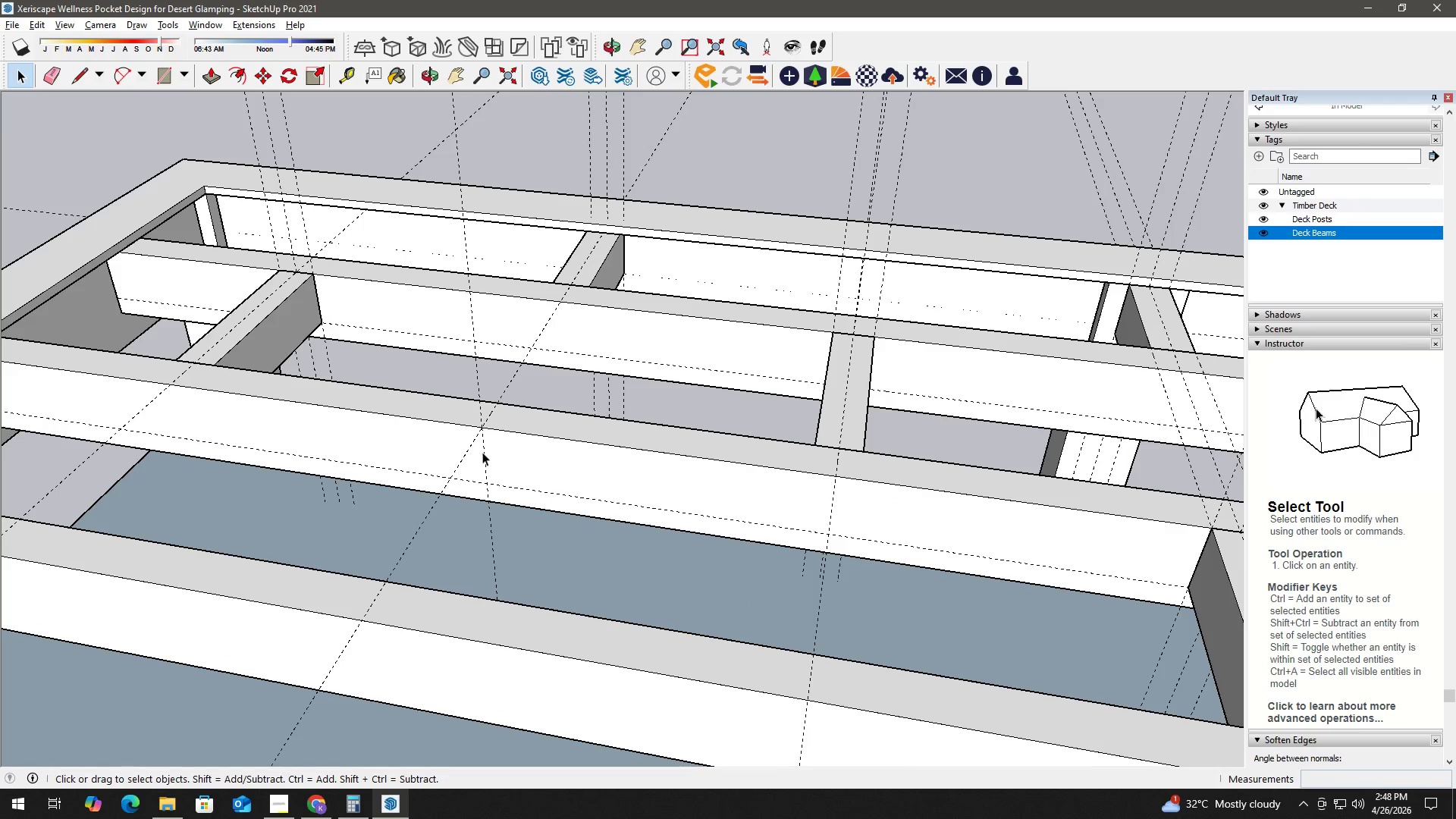 
left_click([485, 453])
 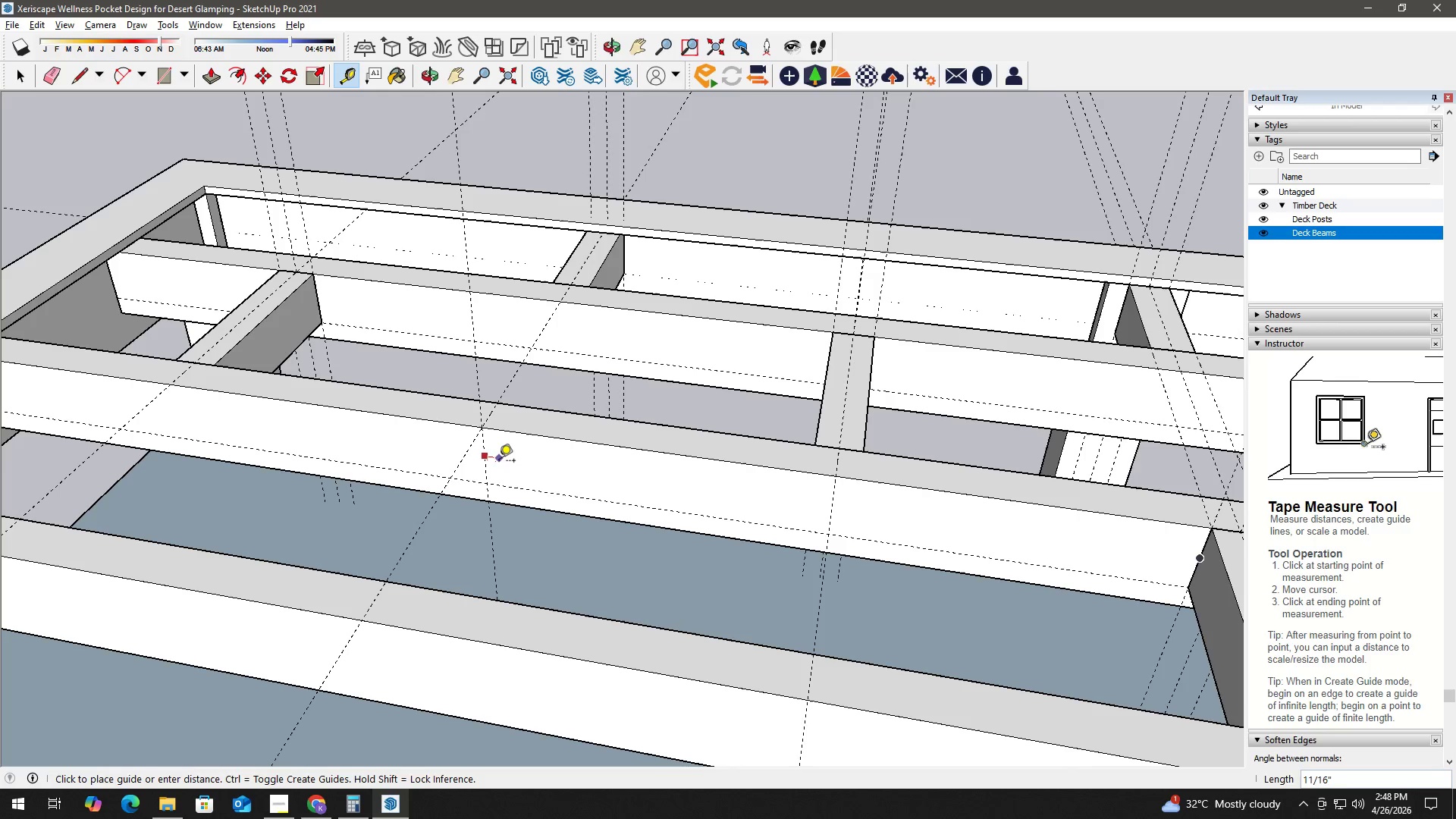 
key(Space)
 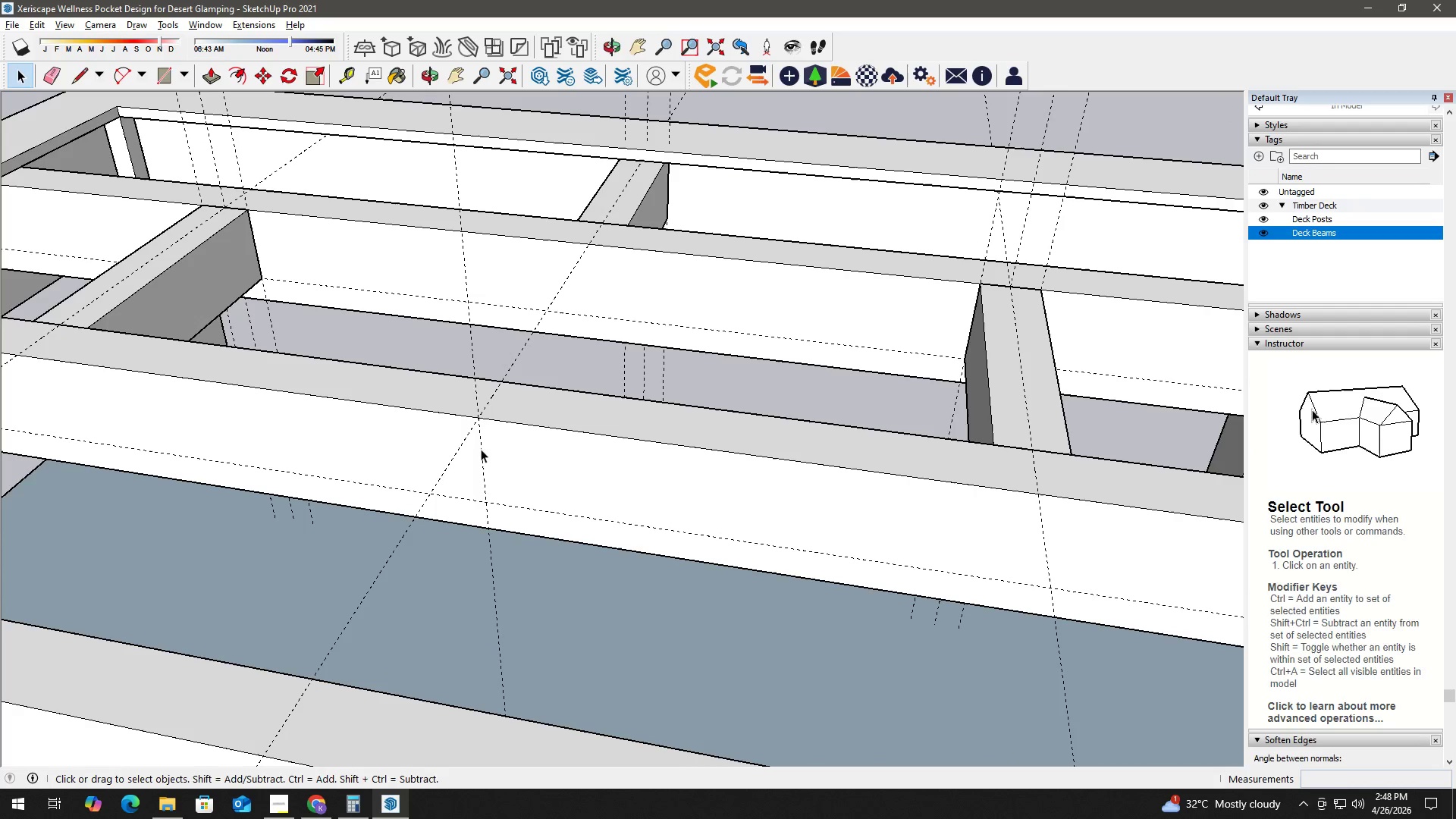 
key(T)
 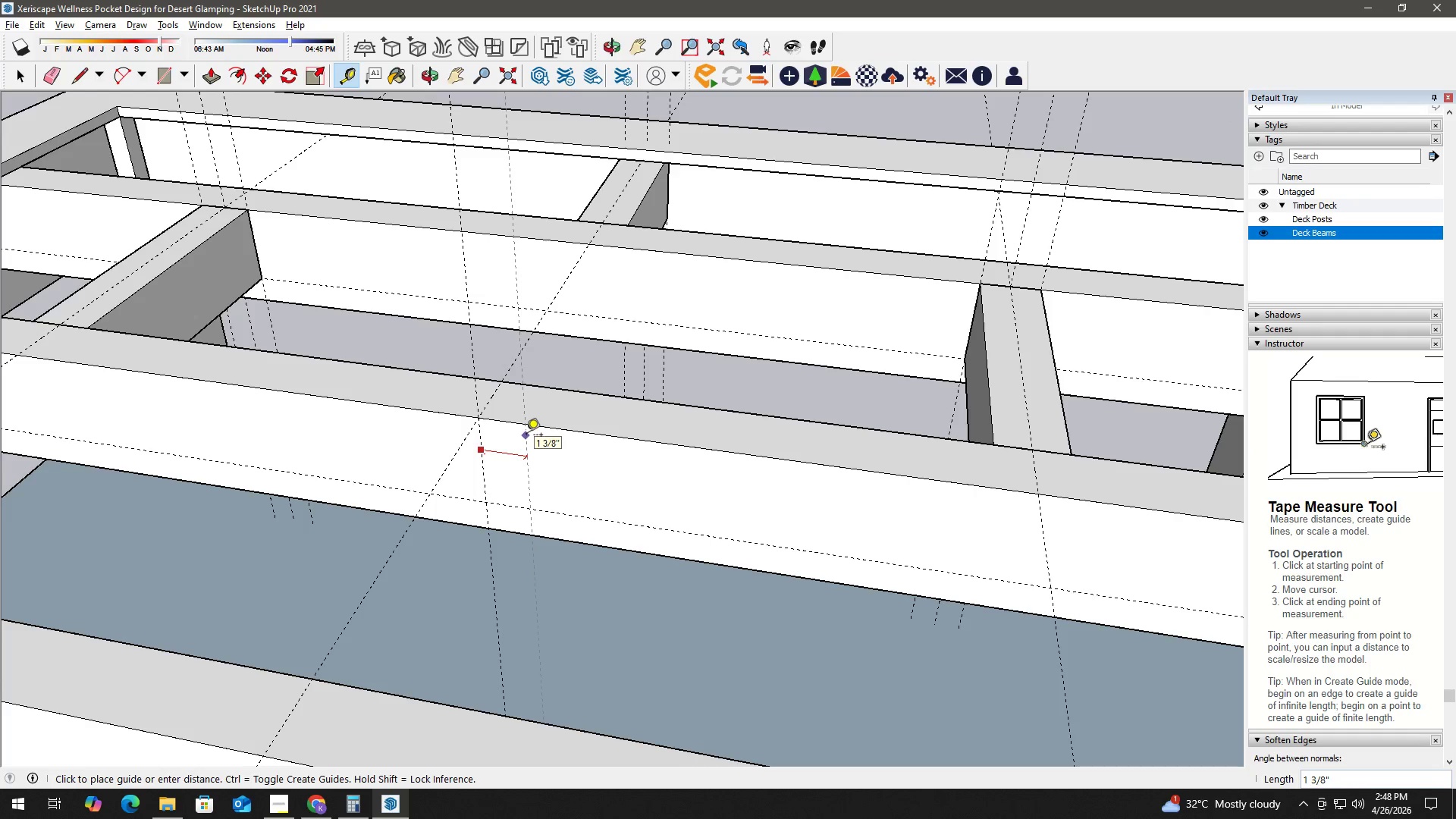 
scroll: coordinate [481, 449], scroll_direction: up, amount: 4.0
 